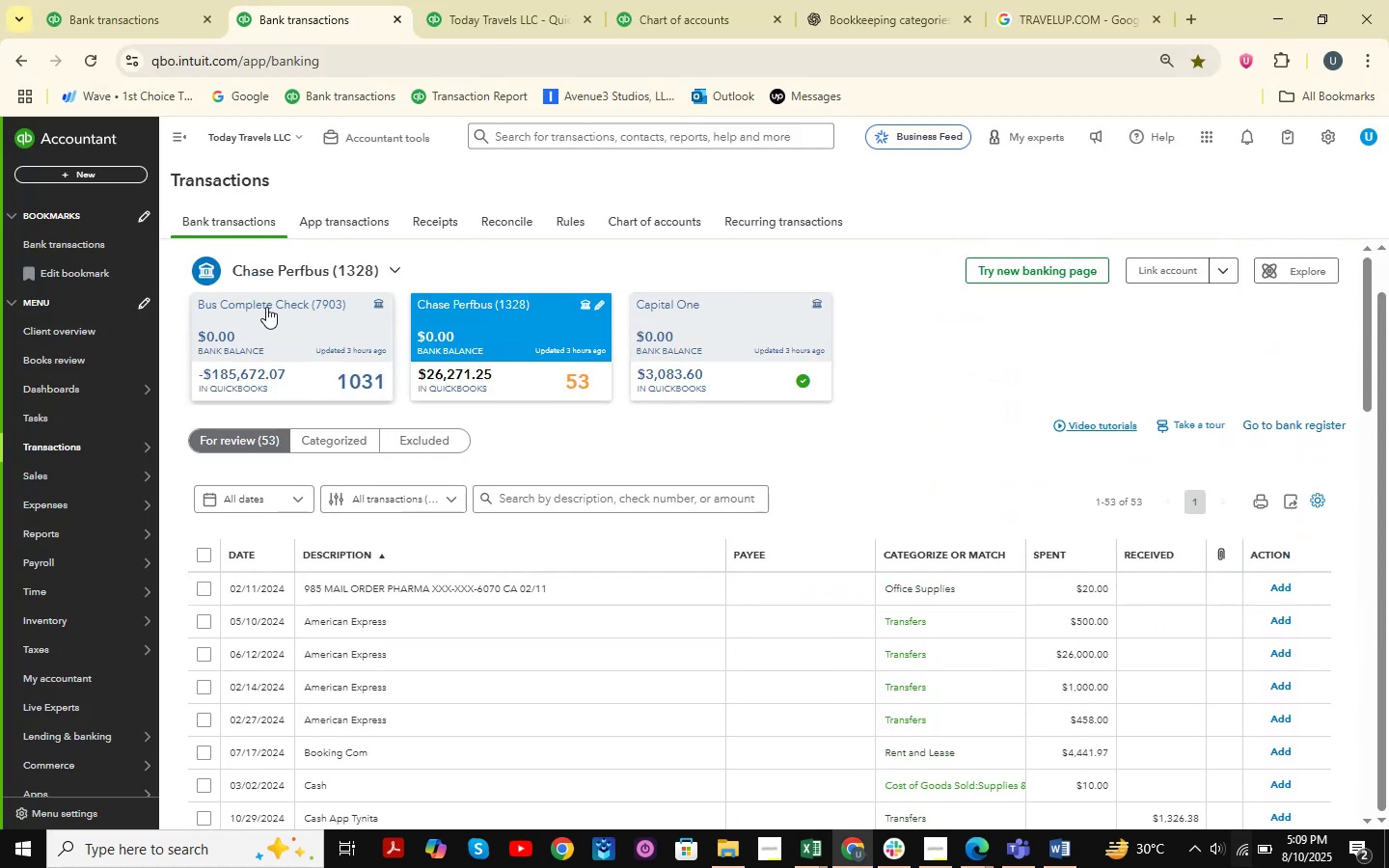 
left_click([160, 0])
 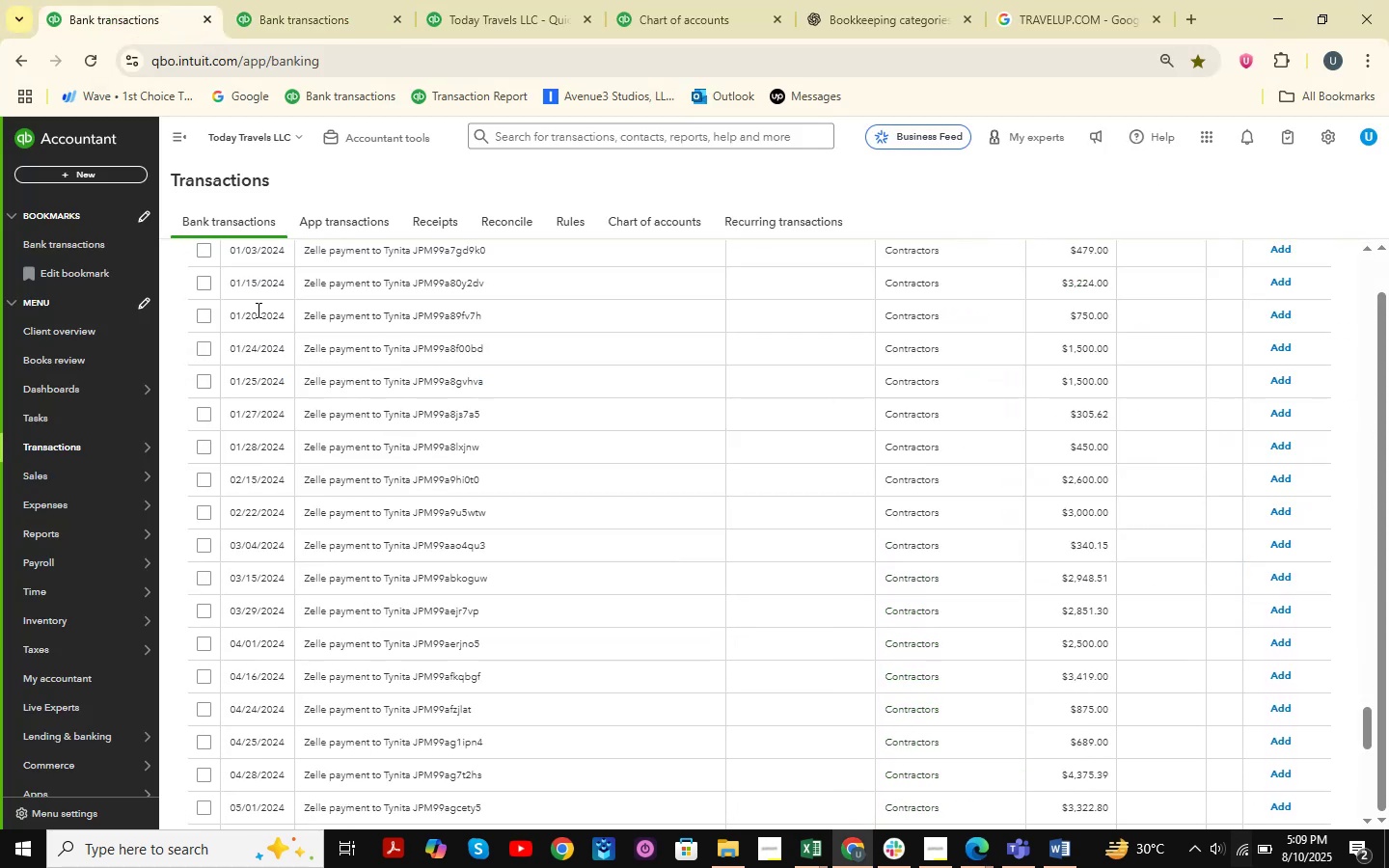 
scroll: coordinate [683, 472], scroll_direction: up, amount: 25.0
 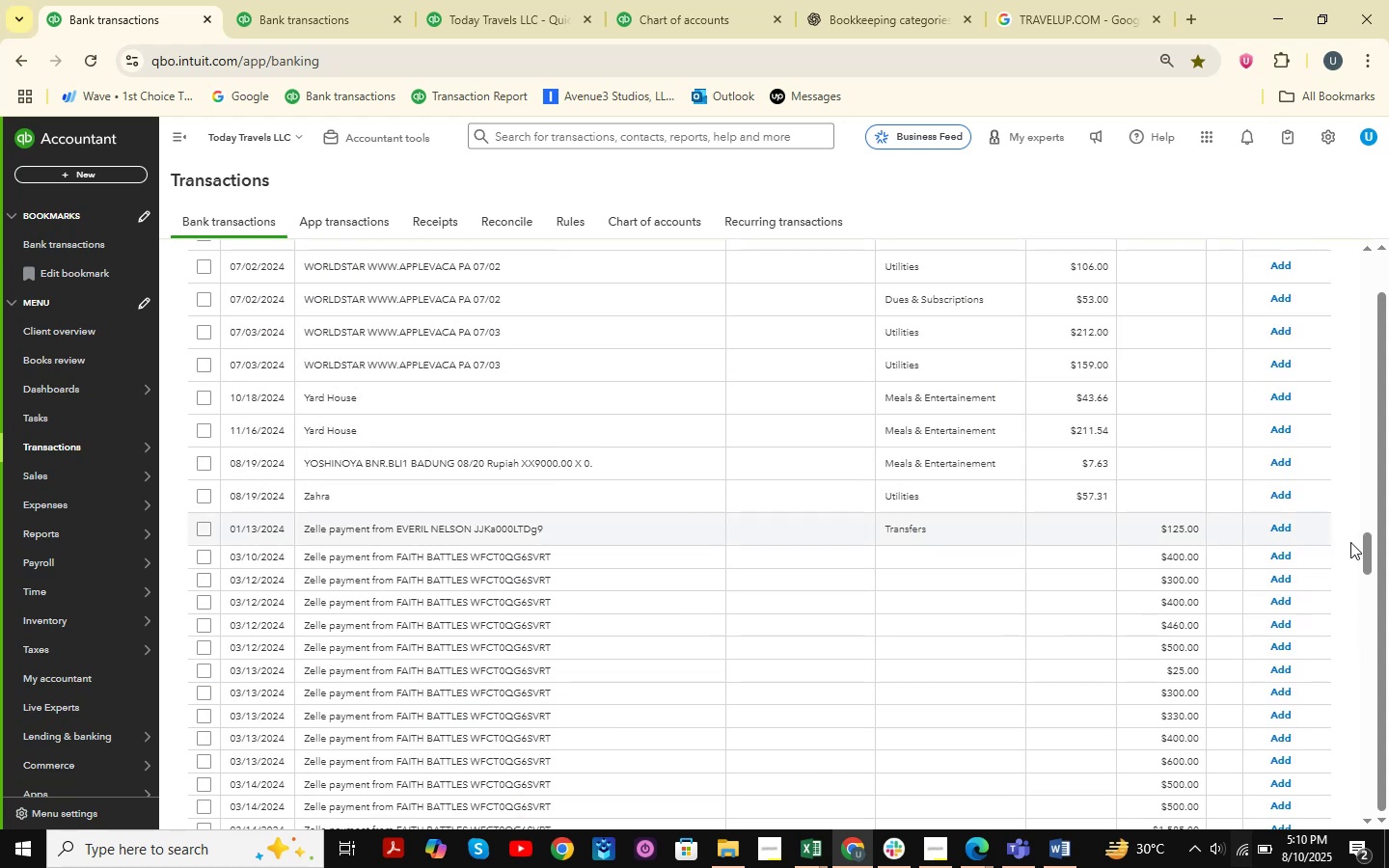 
left_click_drag(start_coordinate=[1368, 546], to_coordinate=[1337, 214])
 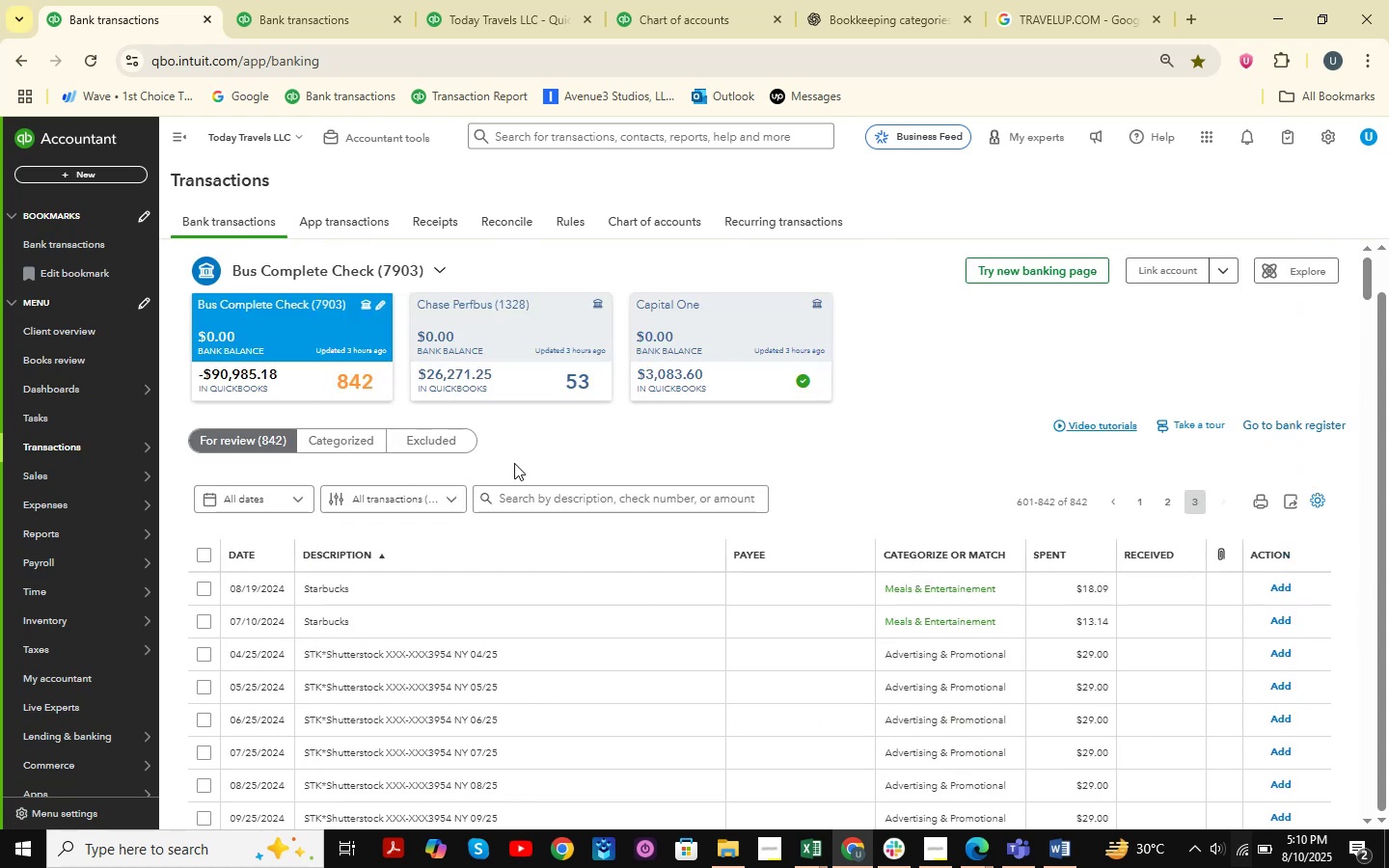 
scroll: coordinate [514, 463], scroll_direction: down, amount: 9.0
 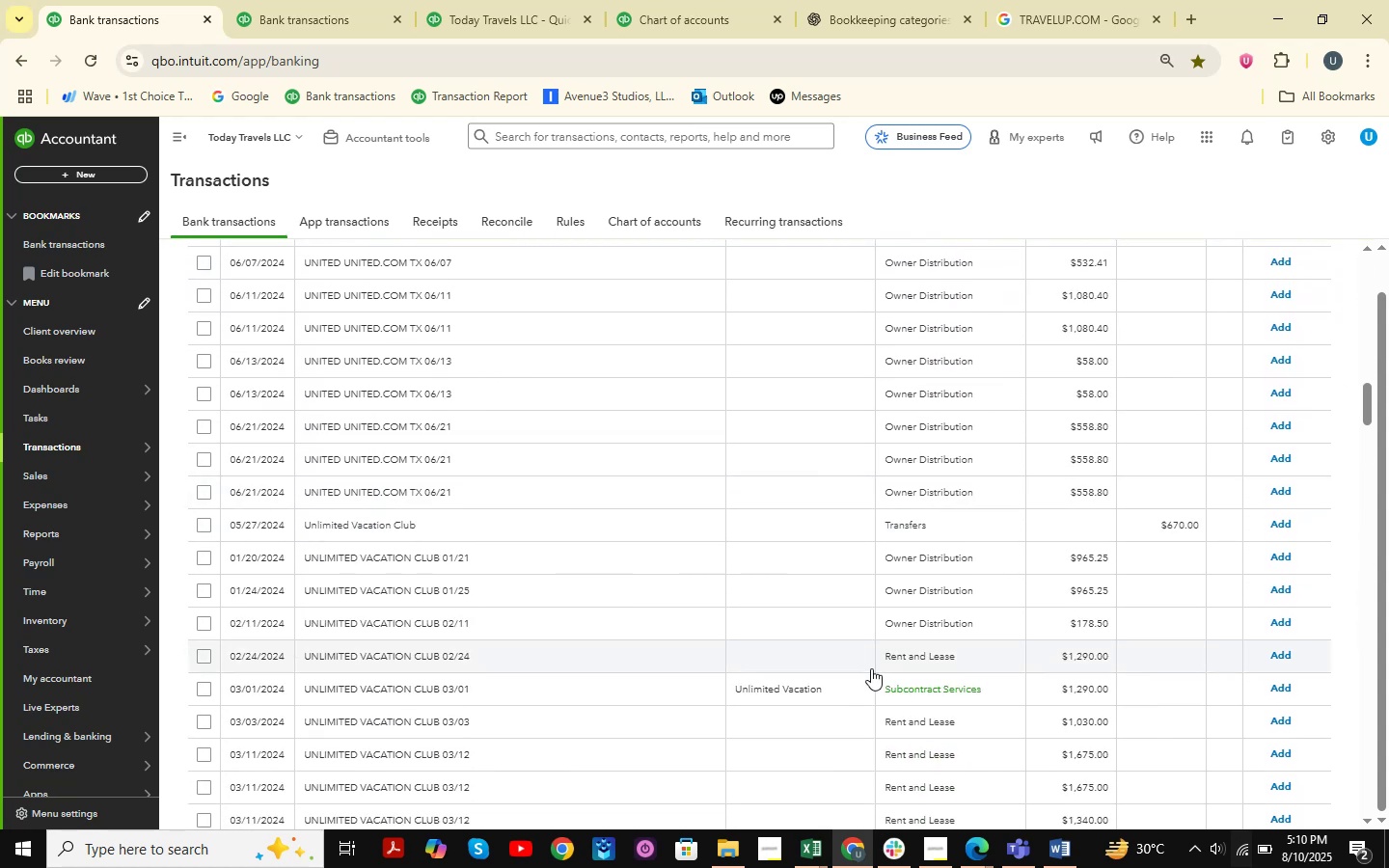 
mouse_move([996, 839])
 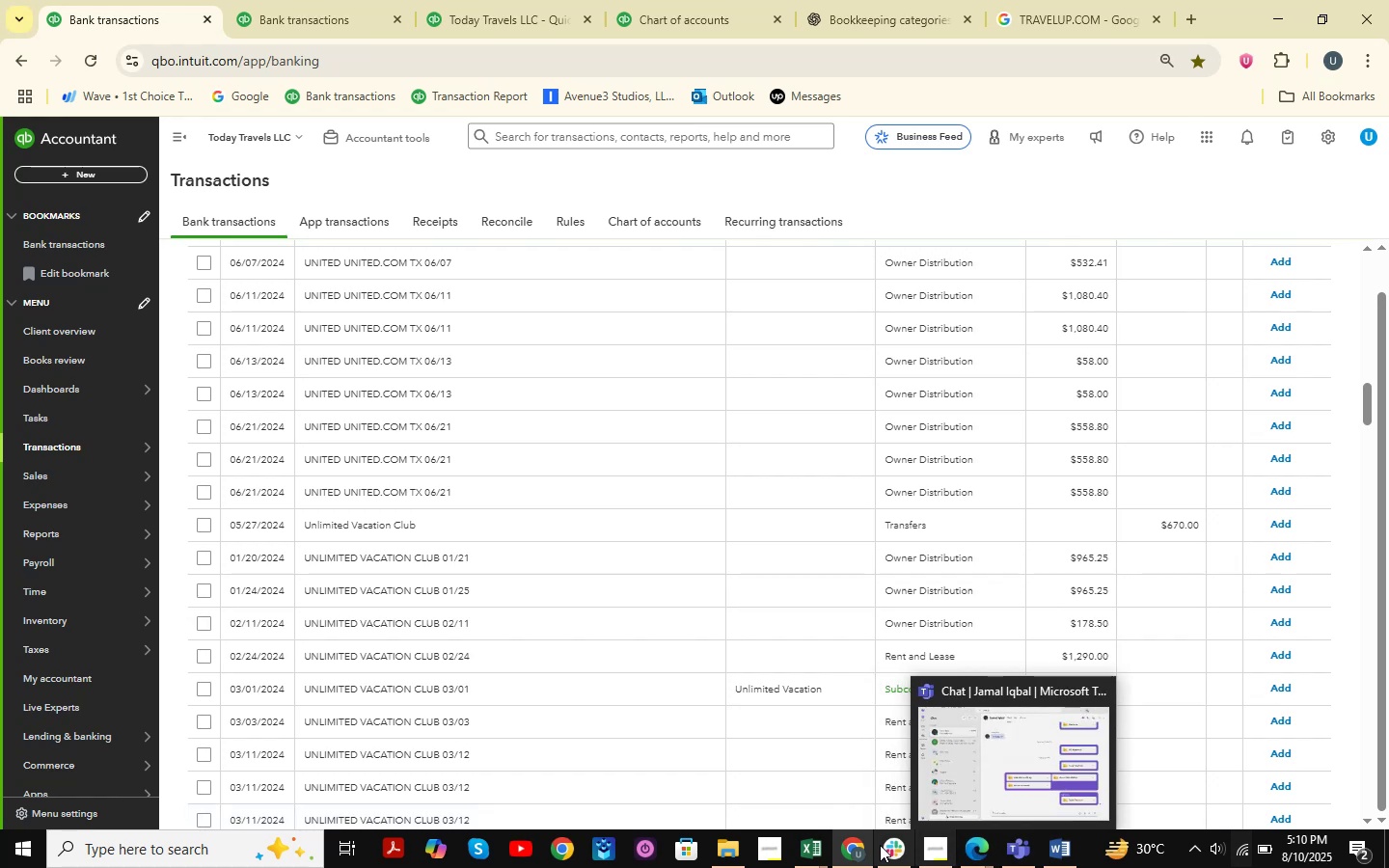 
left_click([817, 851])
 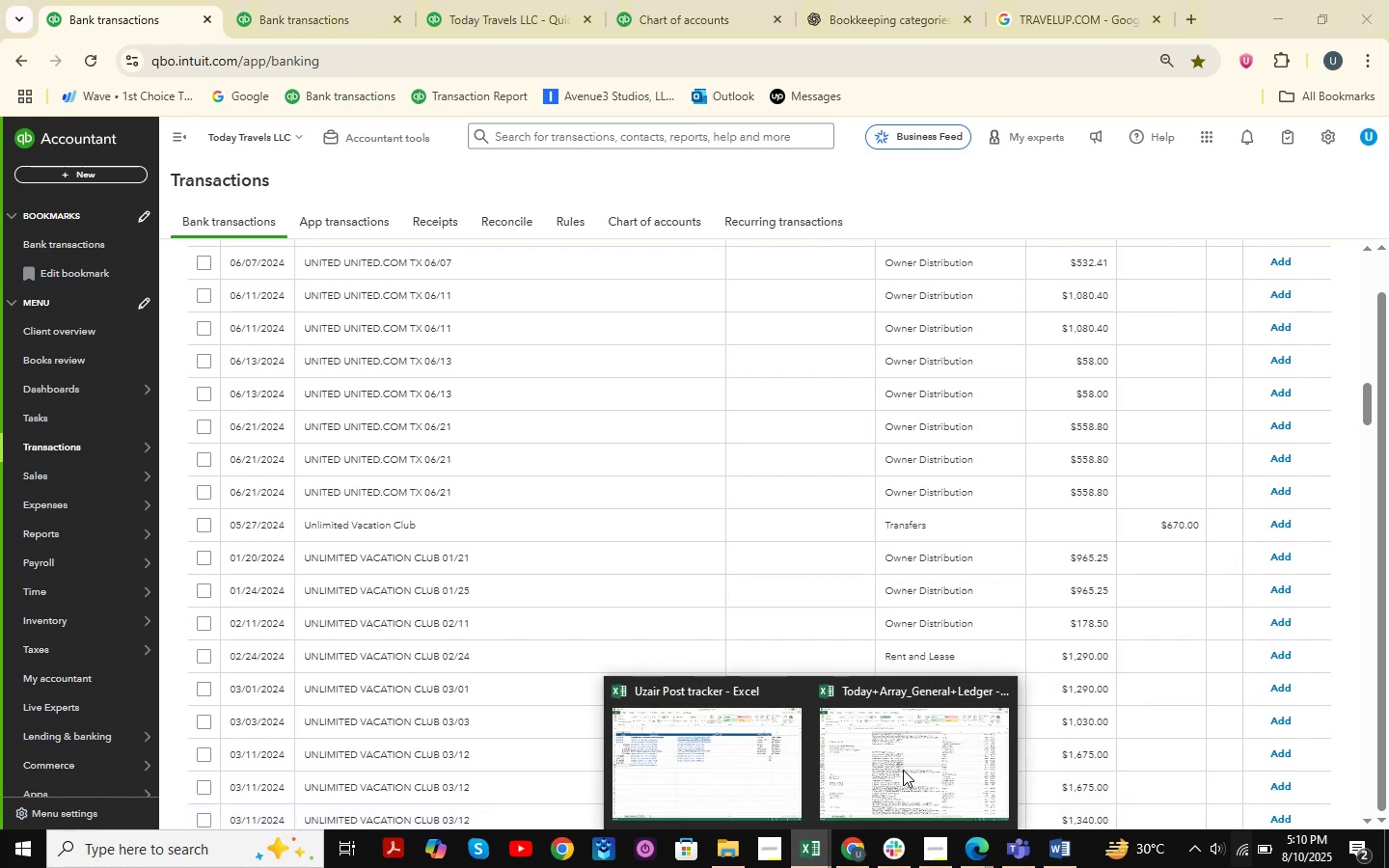 
left_click([903, 770])
 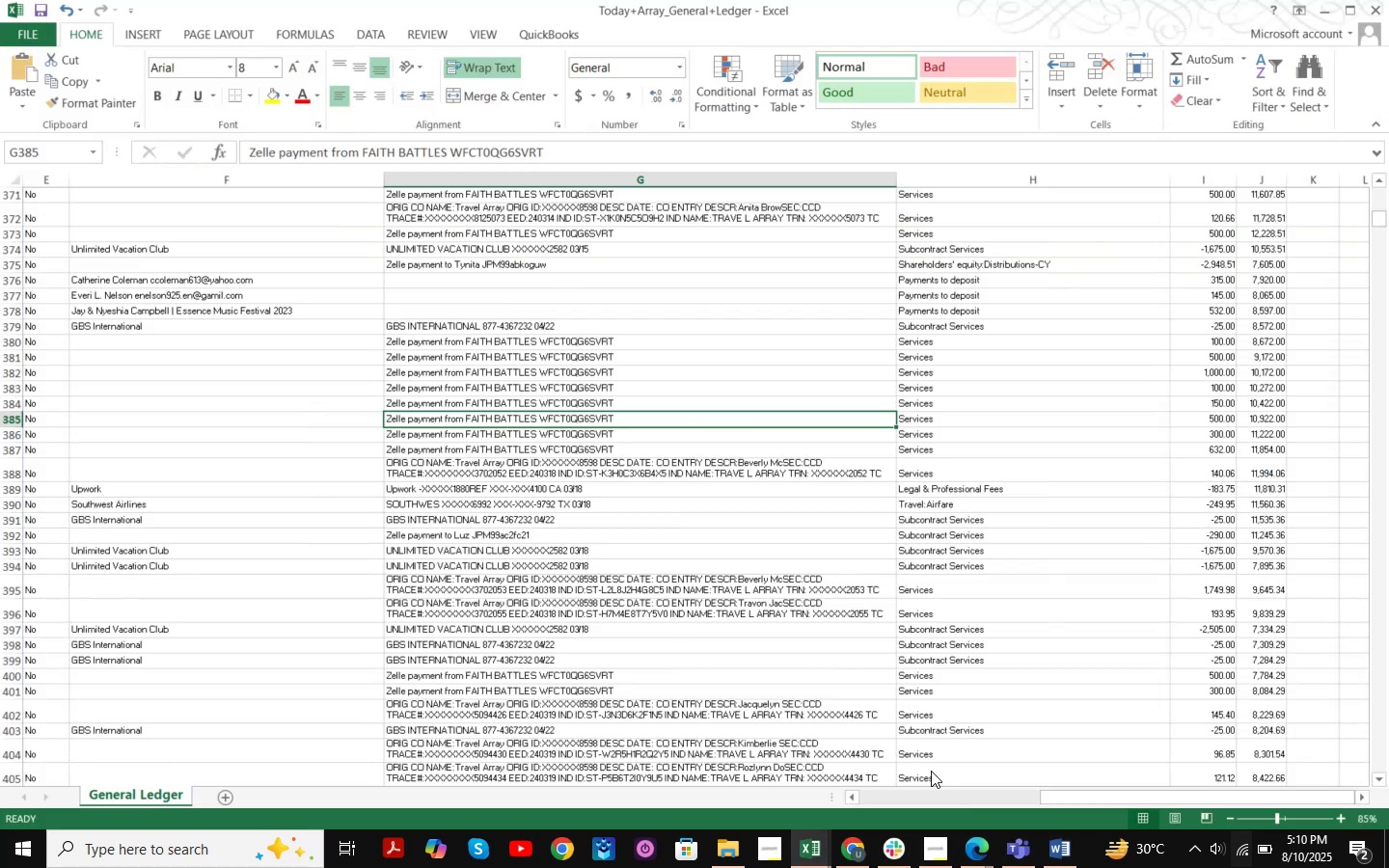 
left_click([595, 412])
 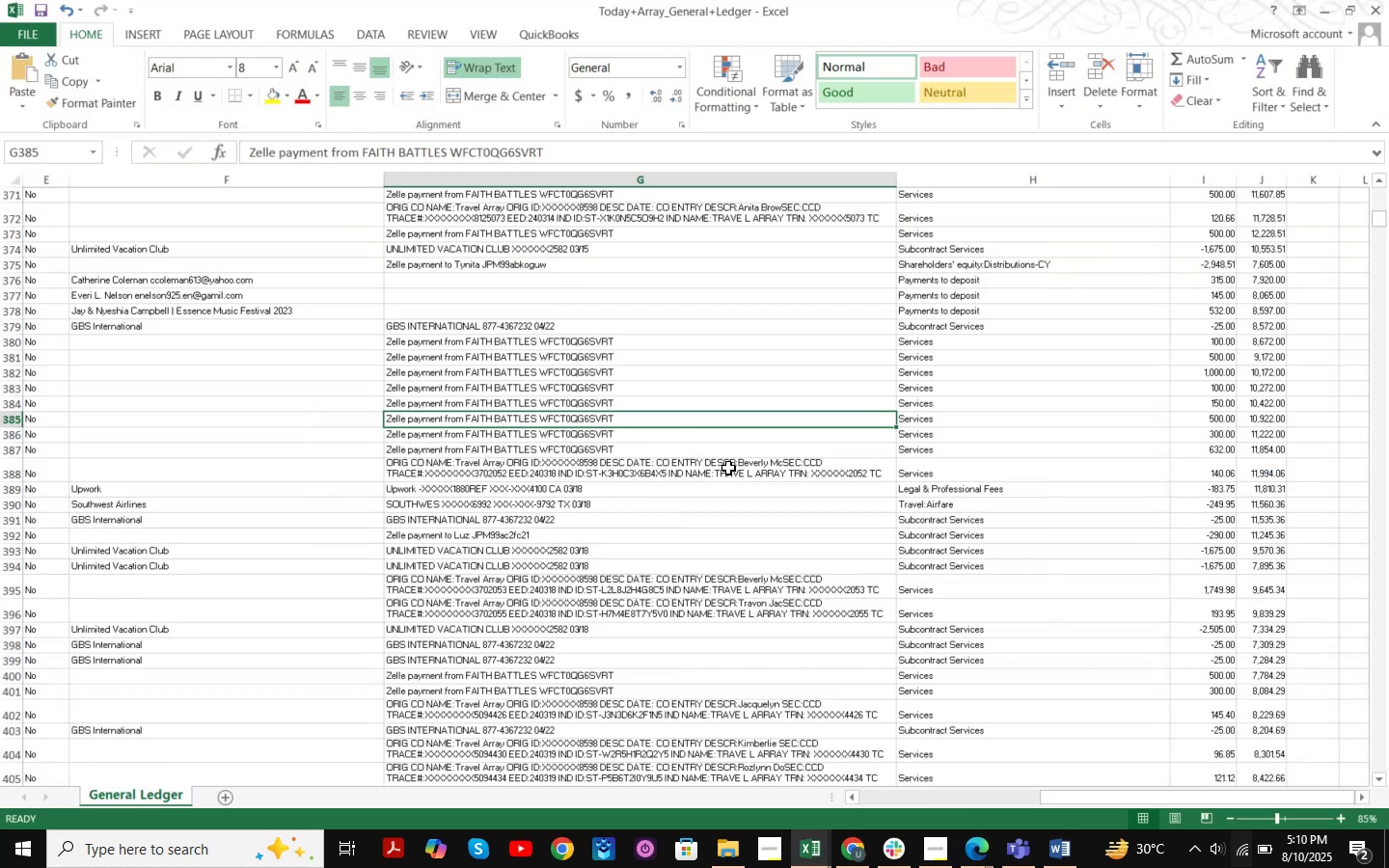 
key(Control+F)
 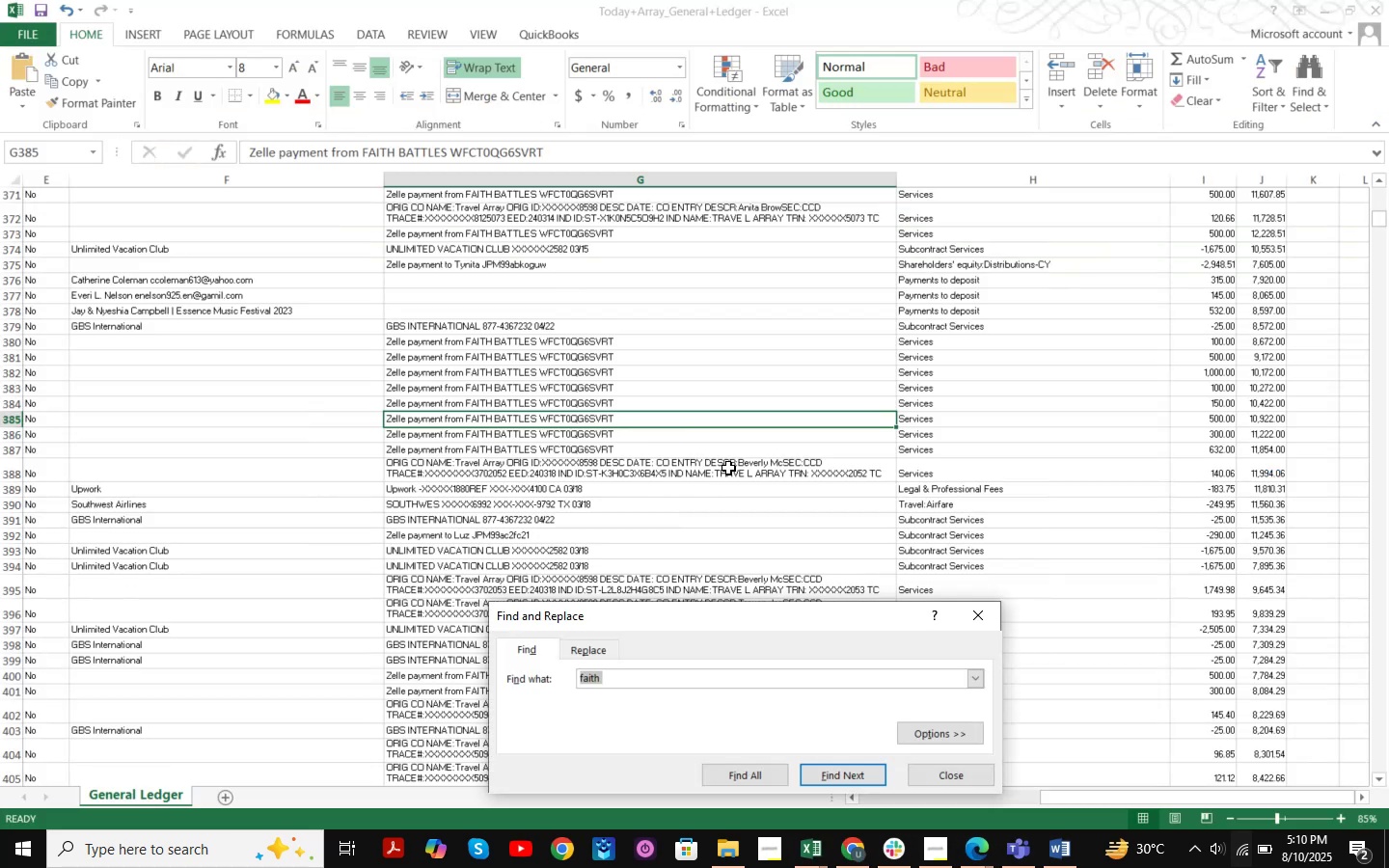 
type(united )
 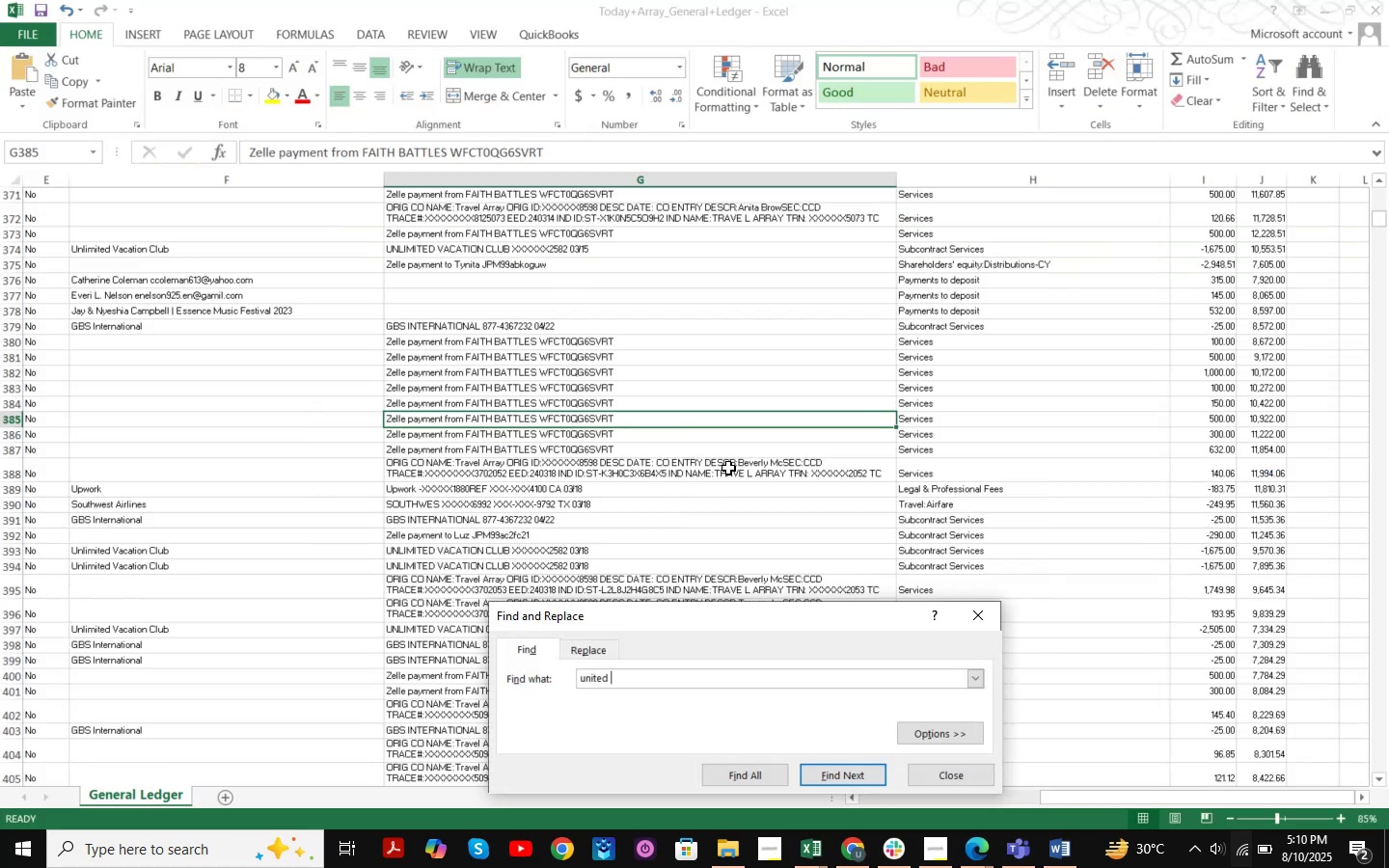 
key(Enter)
 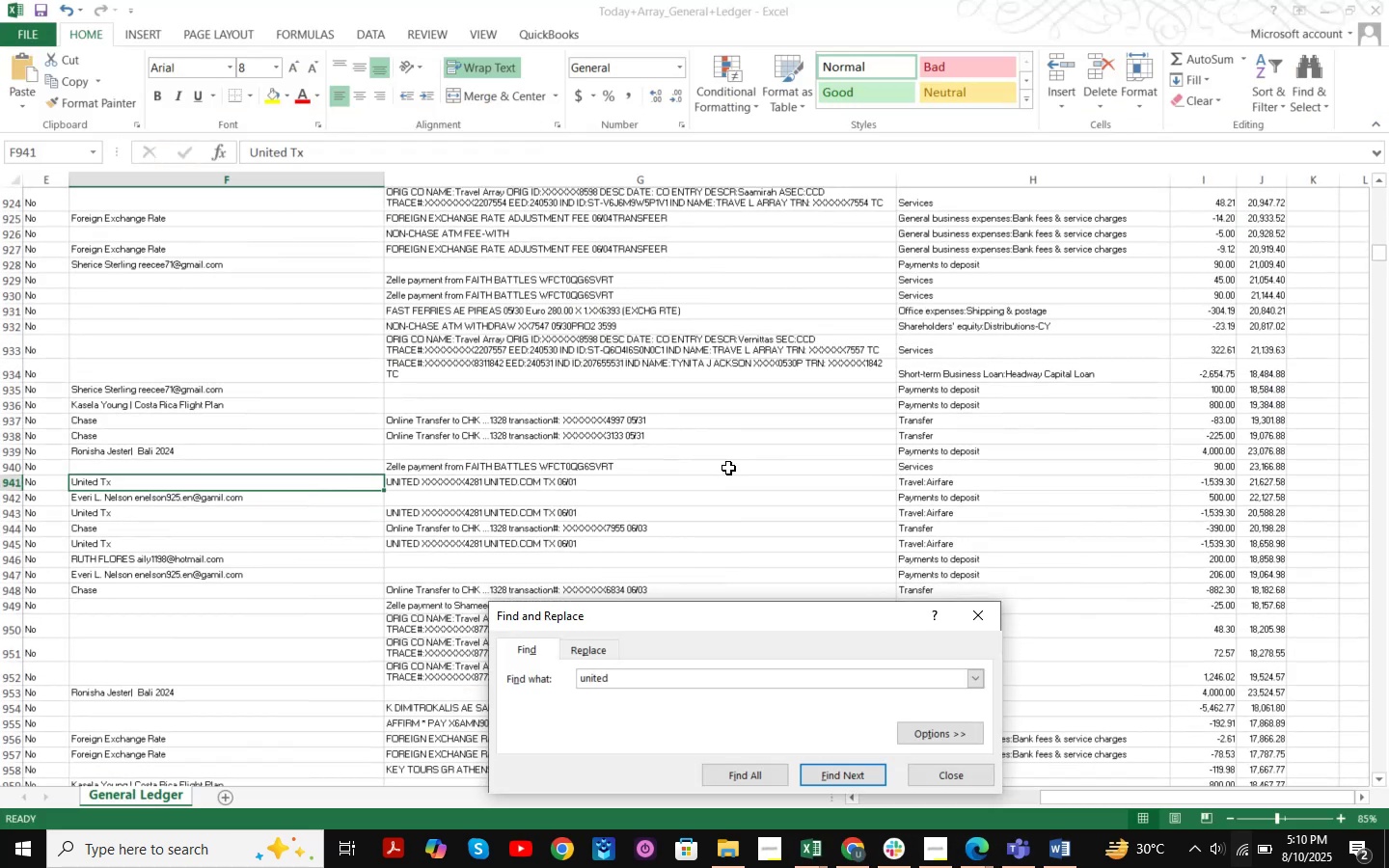 
key(Enter)
 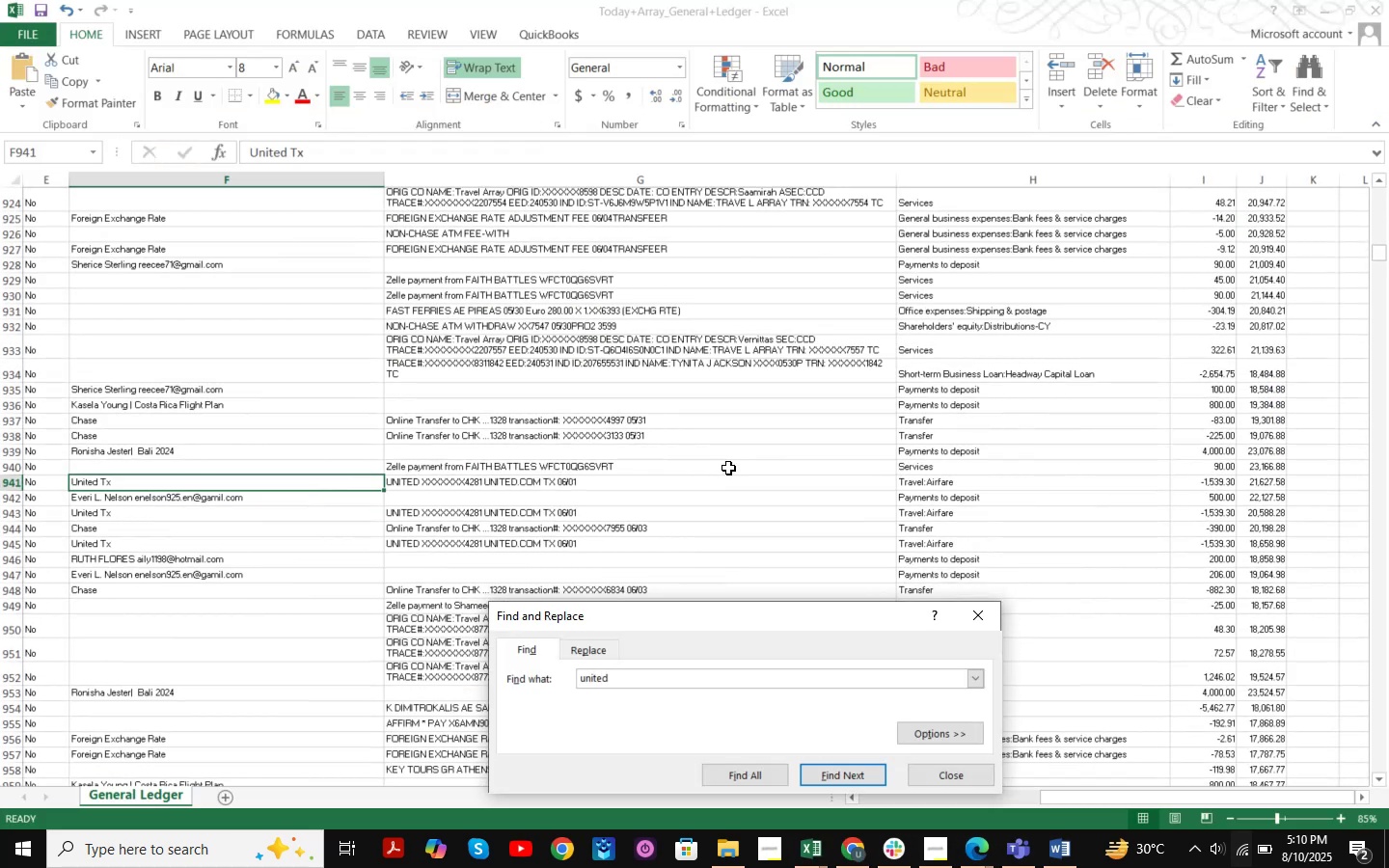 
key(Enter)
 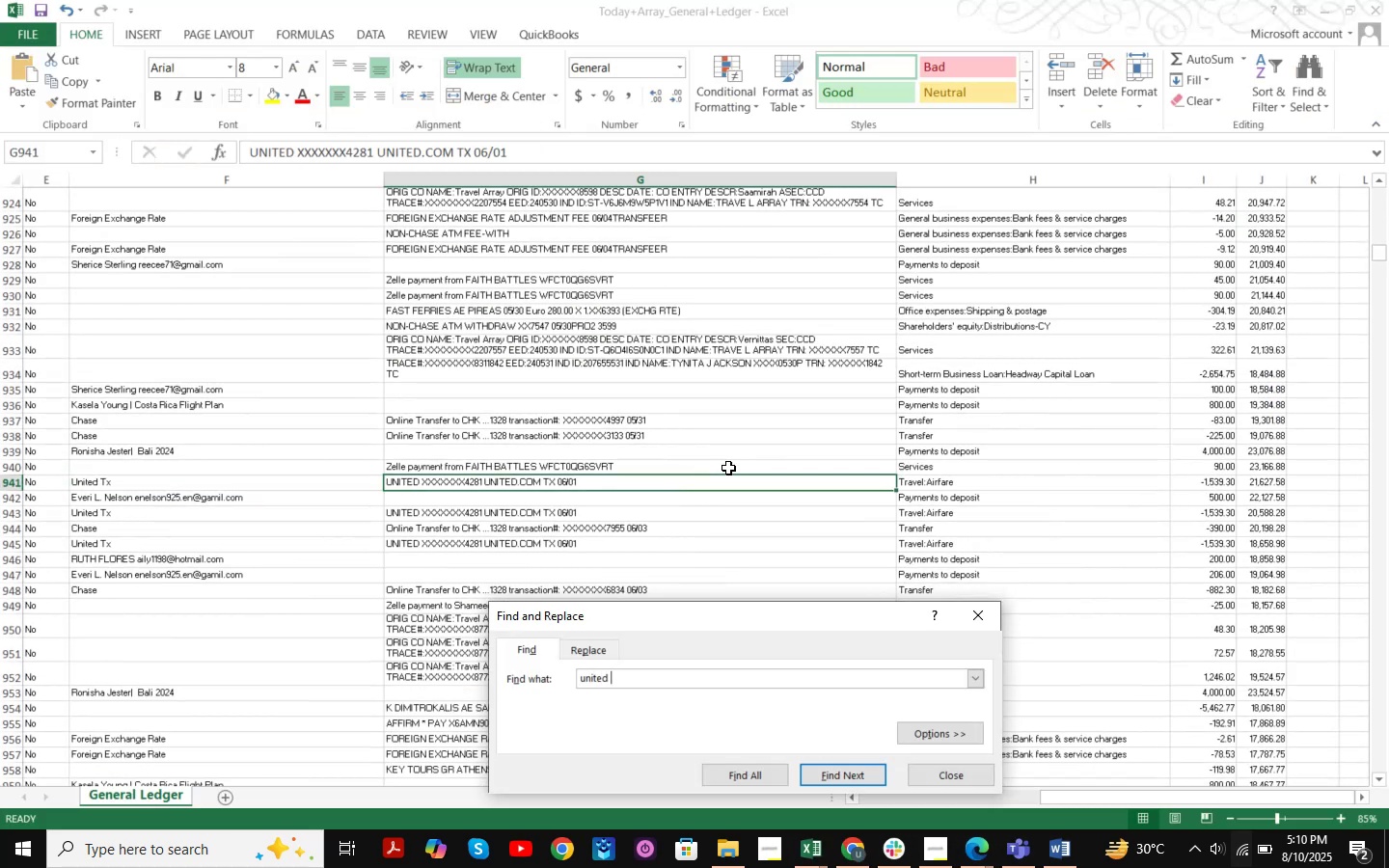 
key(Enter)
 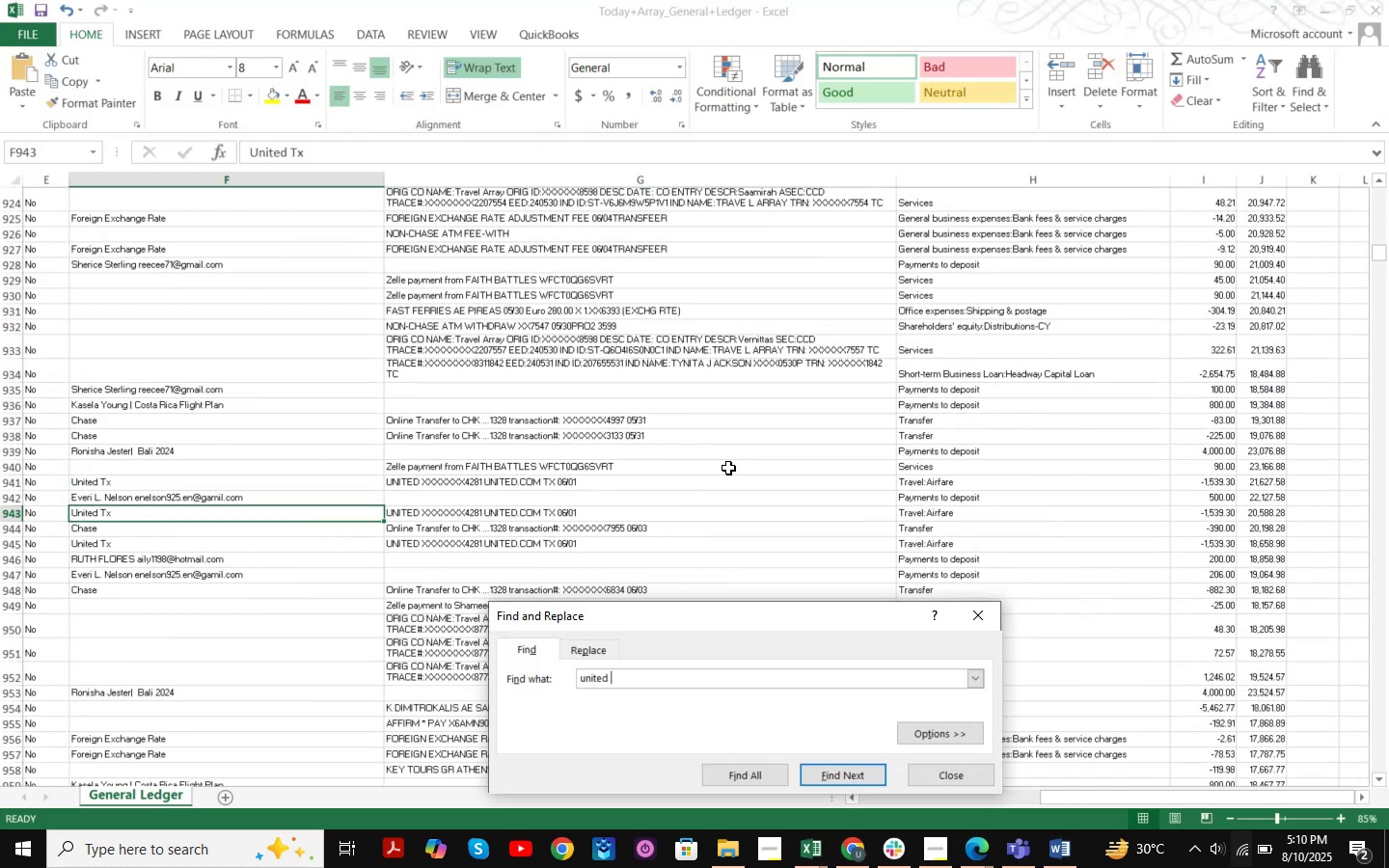 
key(Enter)
 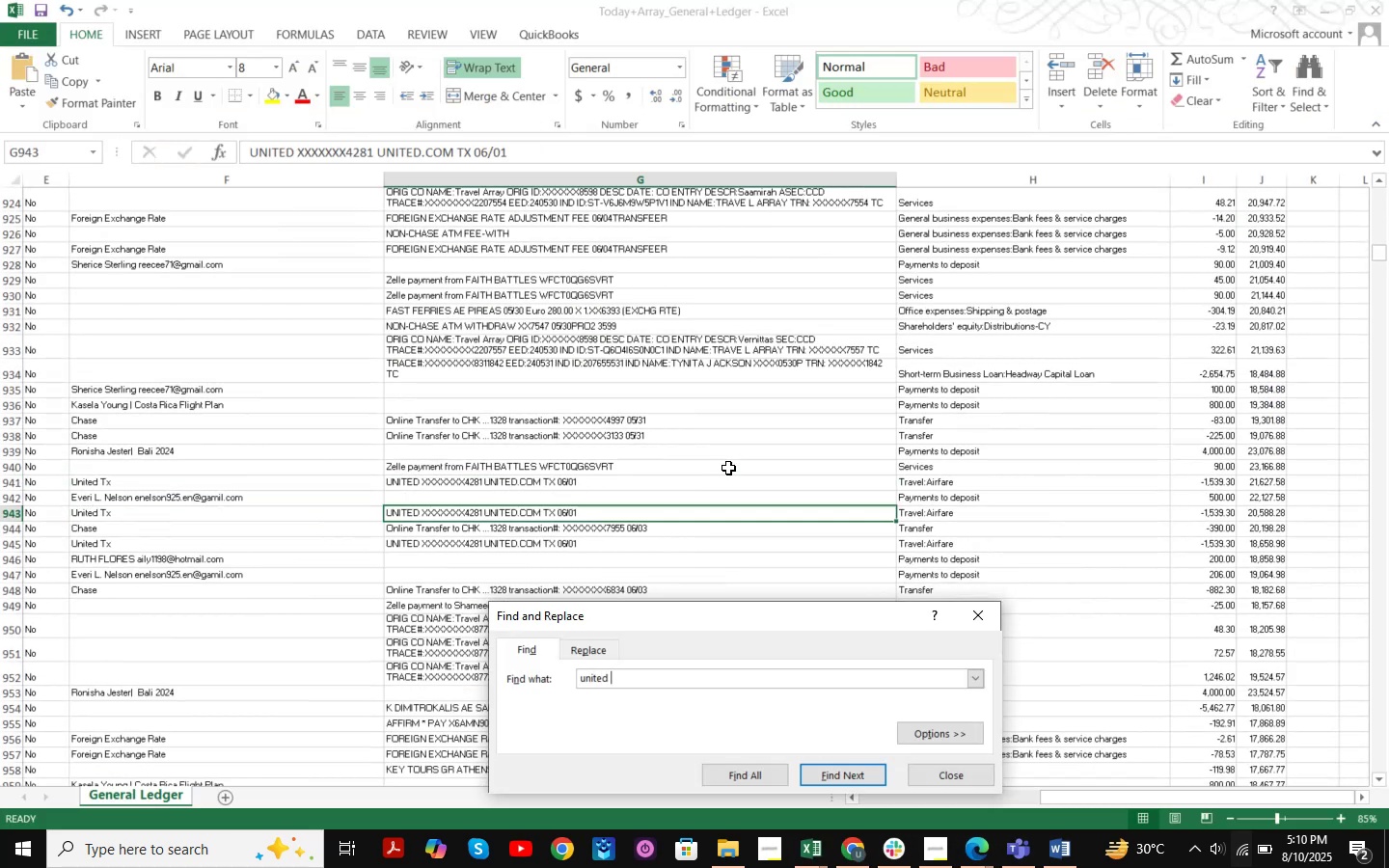 
key(Enter)
 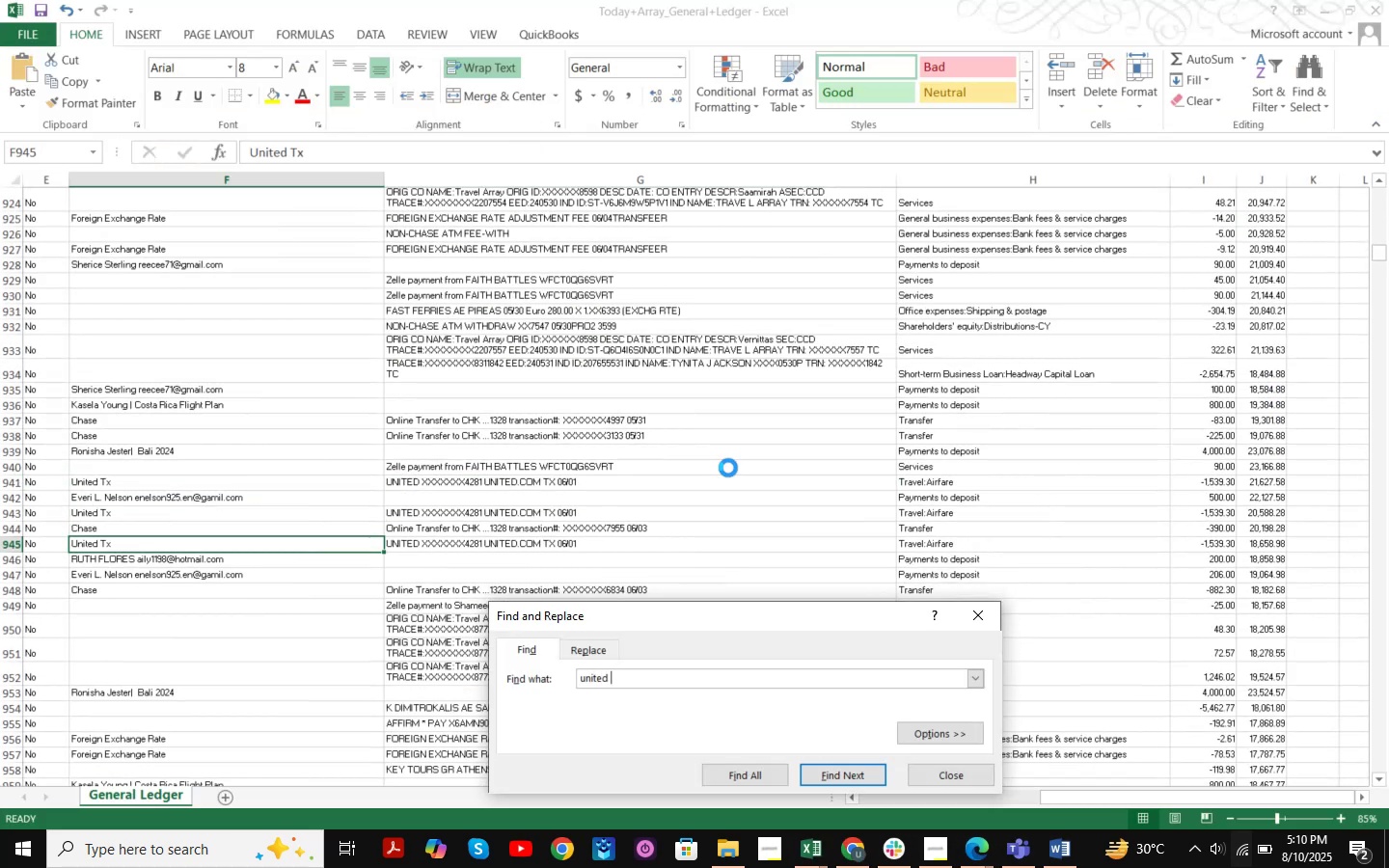 
key(Enter)
 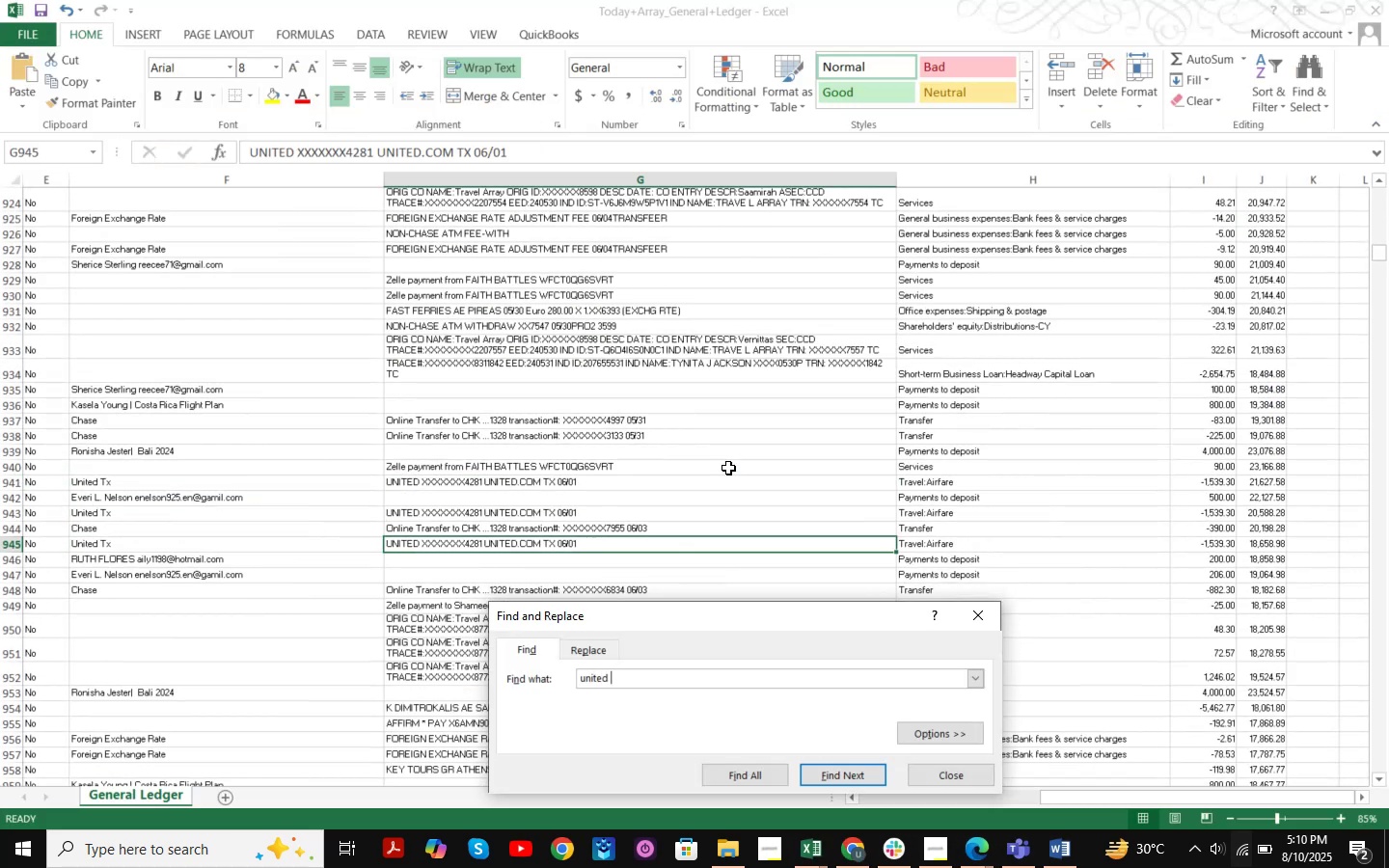 
key(Enter)
 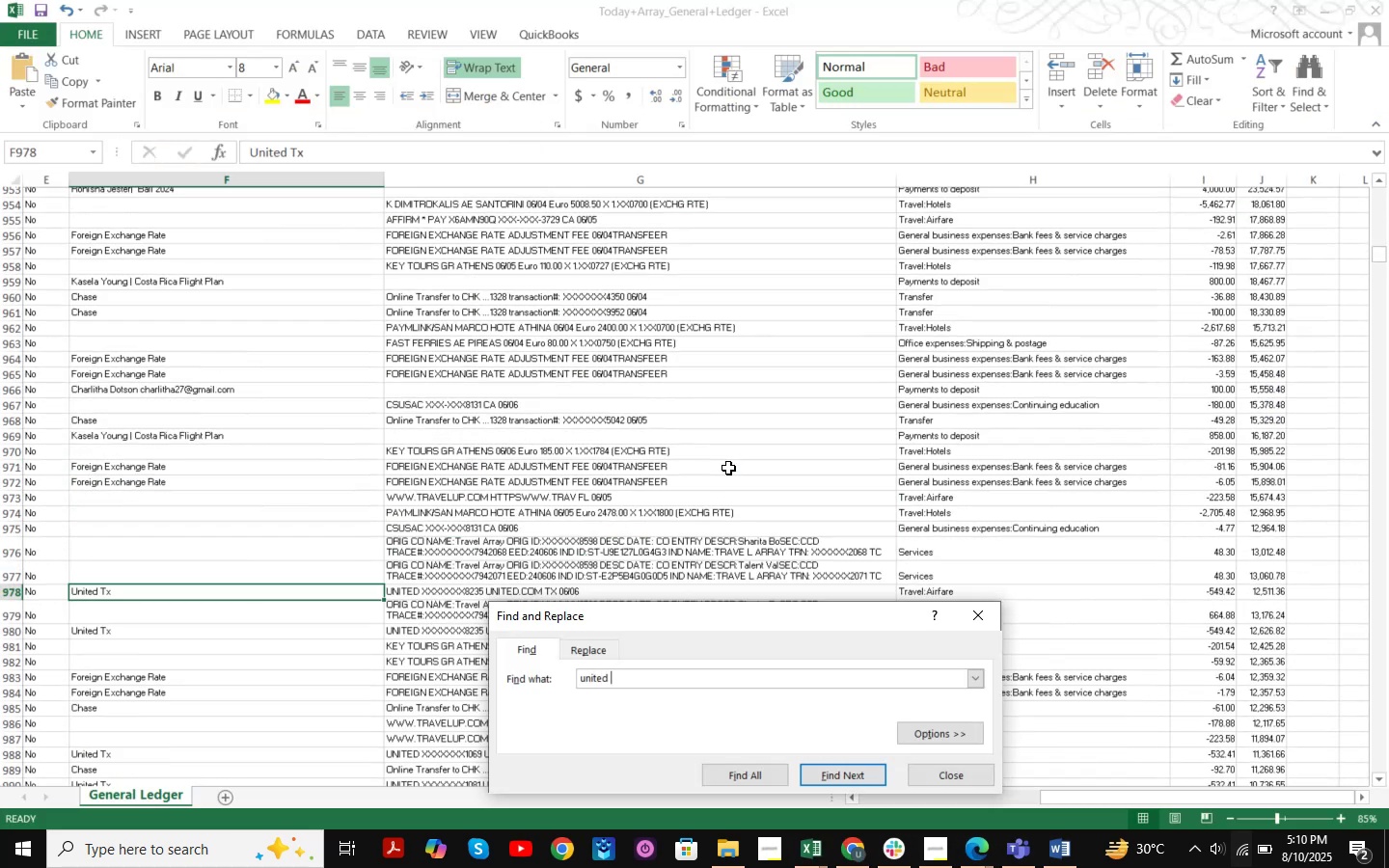 
key(Enter)
 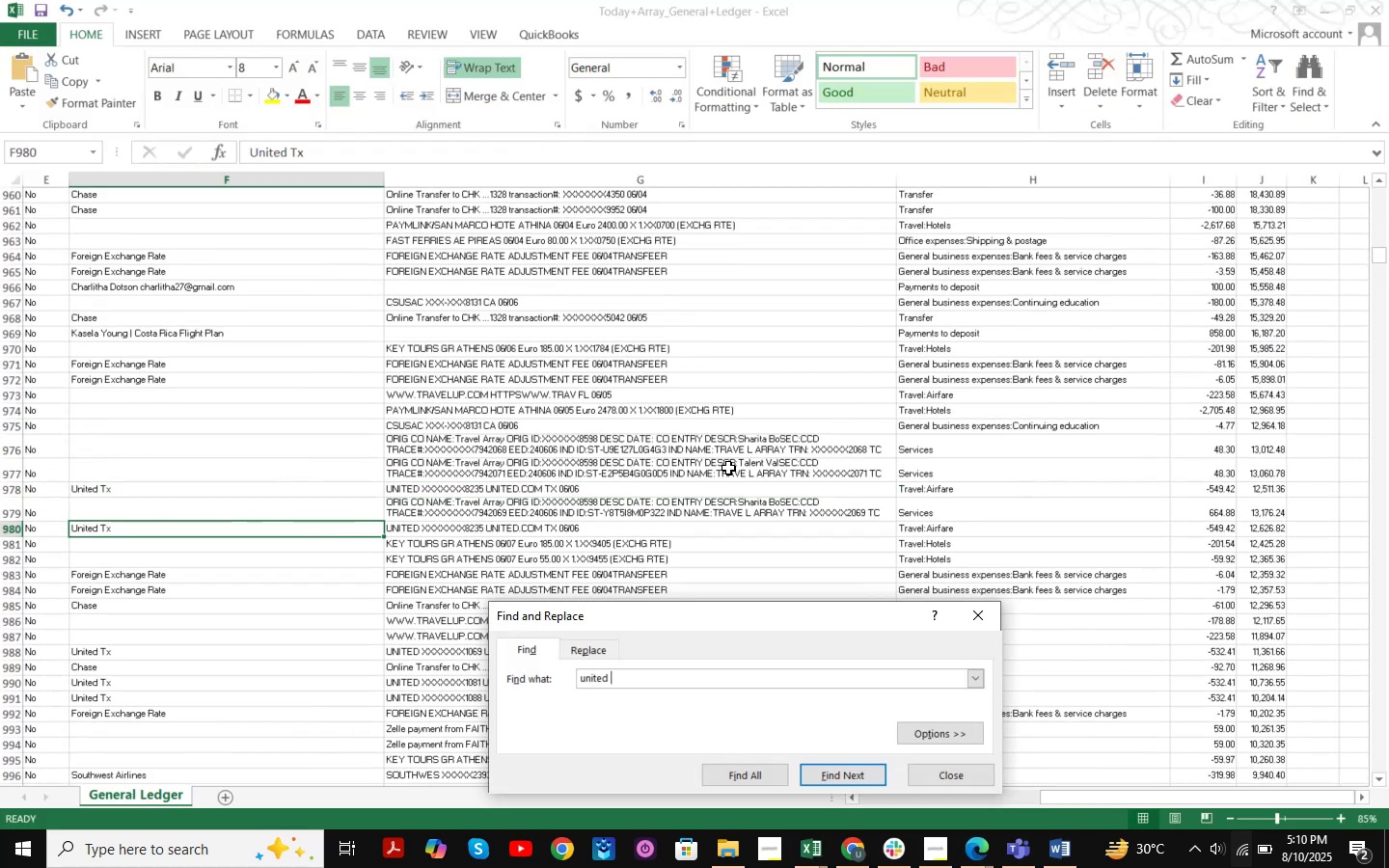 
key(Enter)
 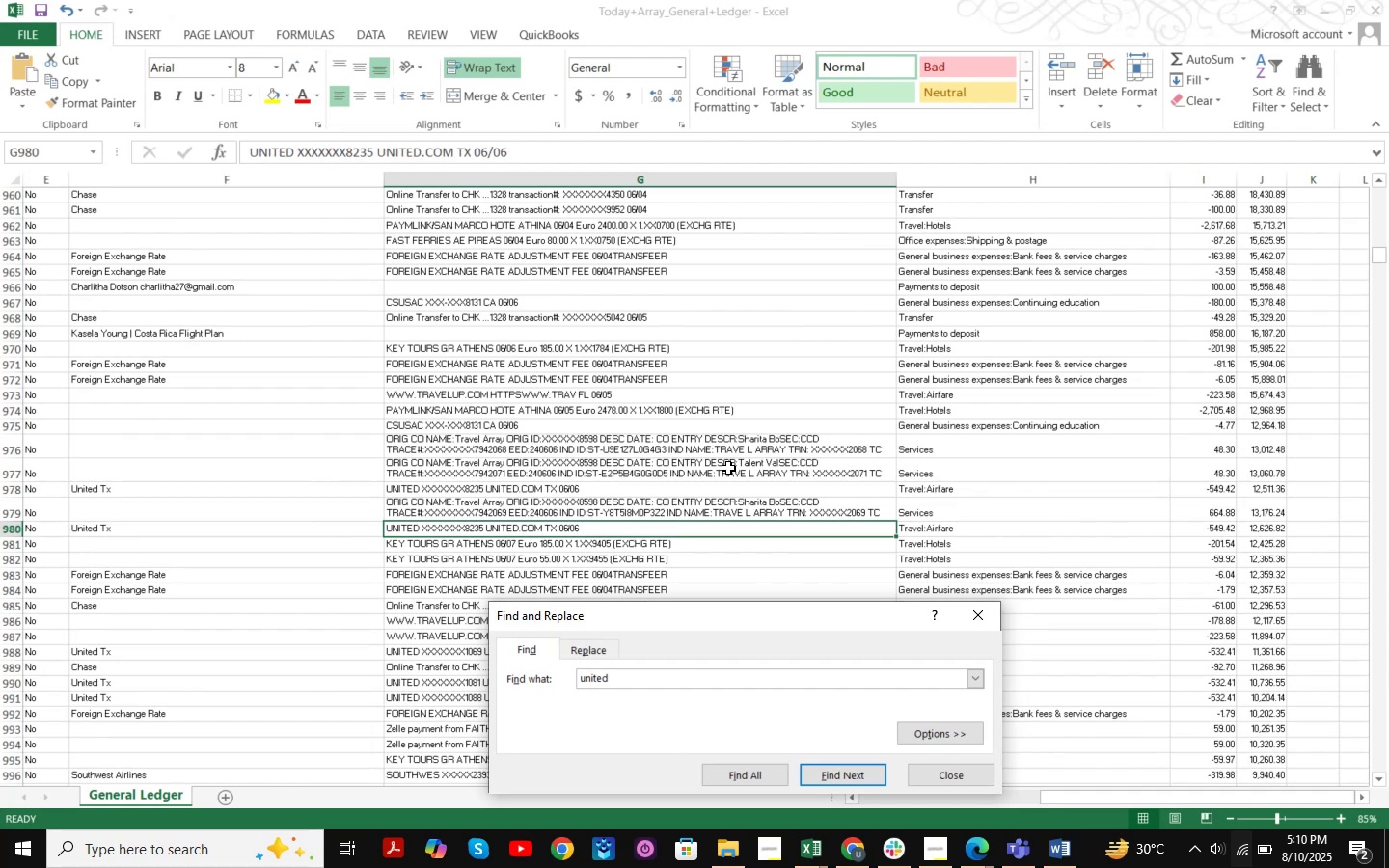 
key(Enter)
 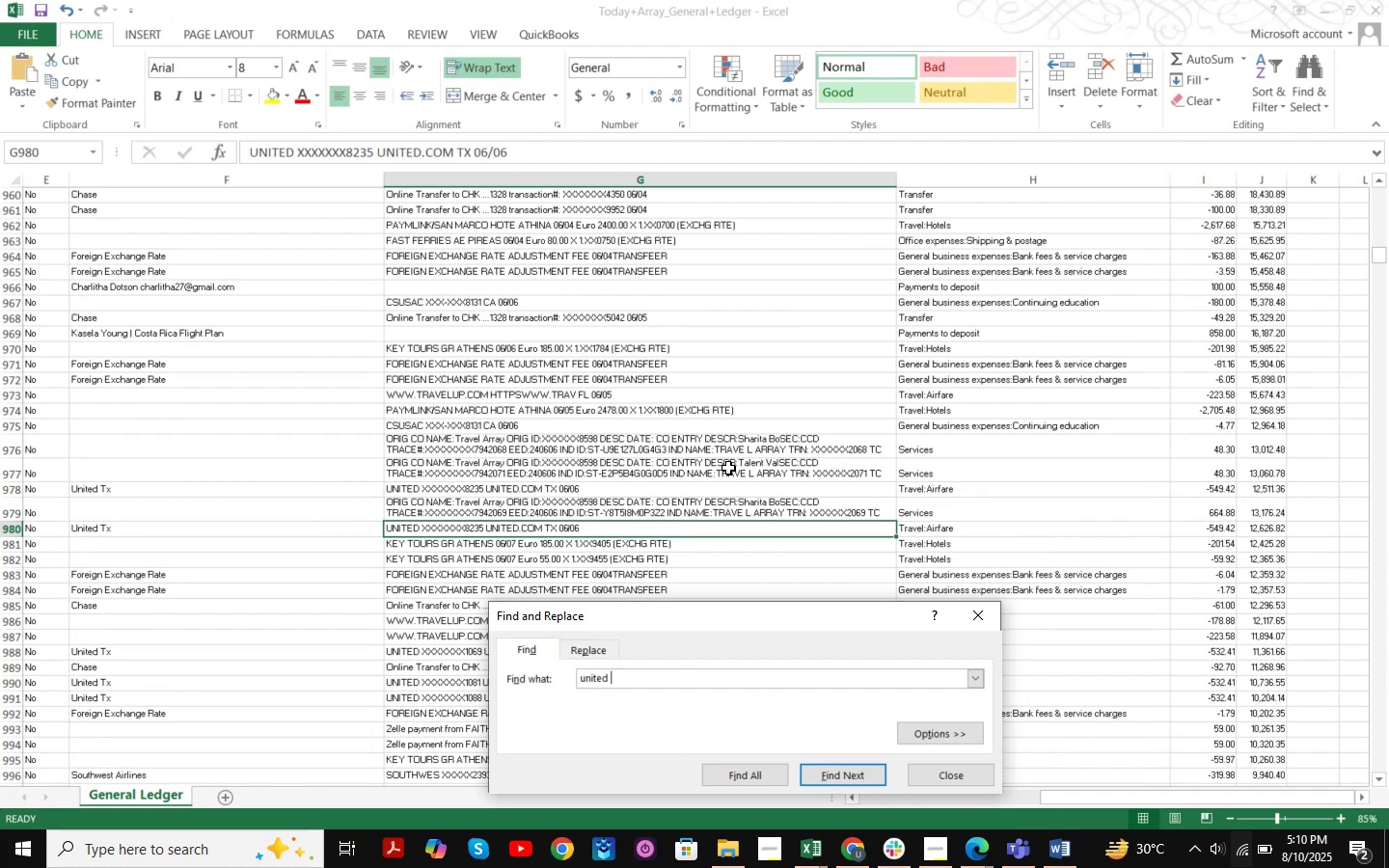 
key(Enter)
 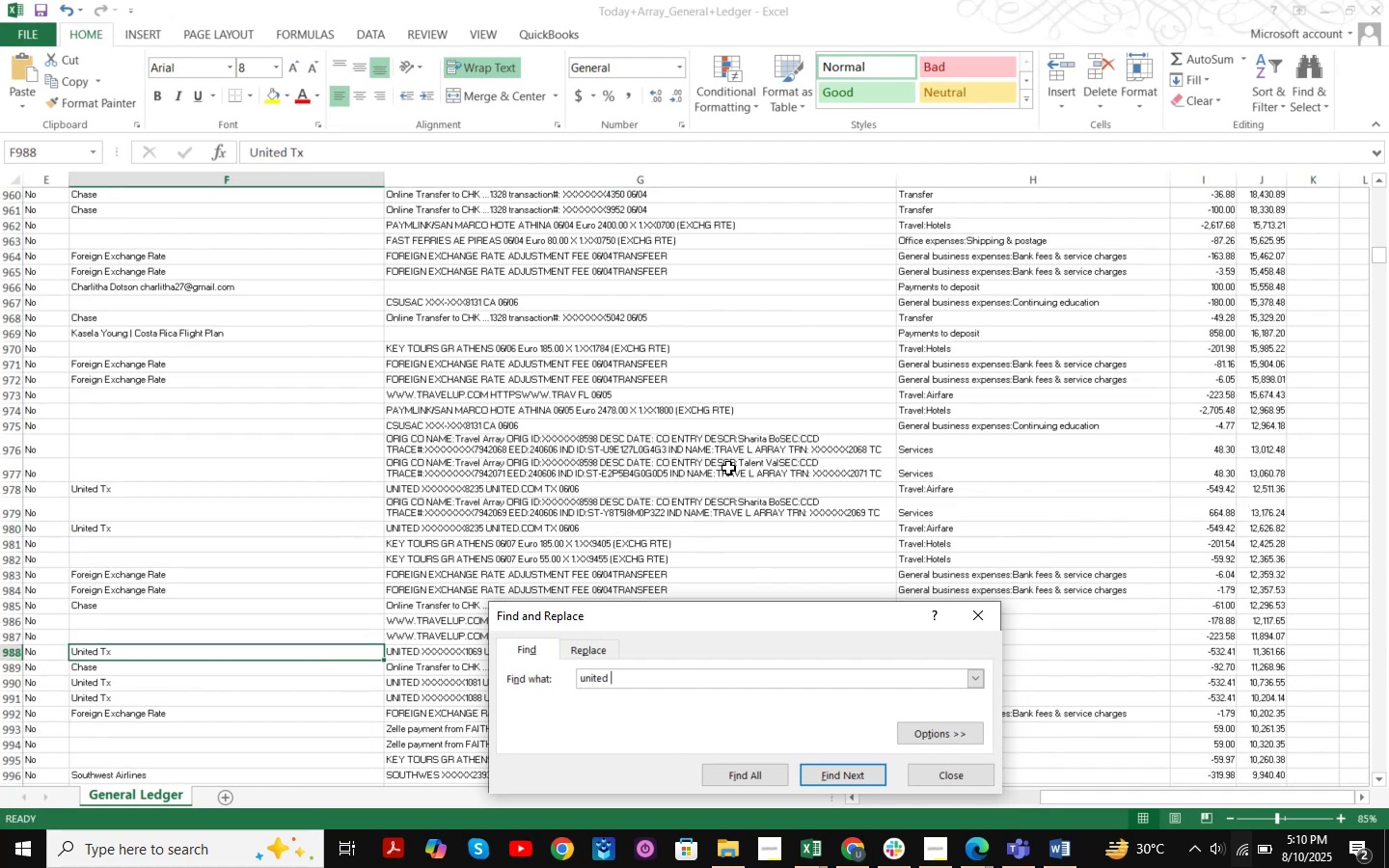 
key(Enter)
 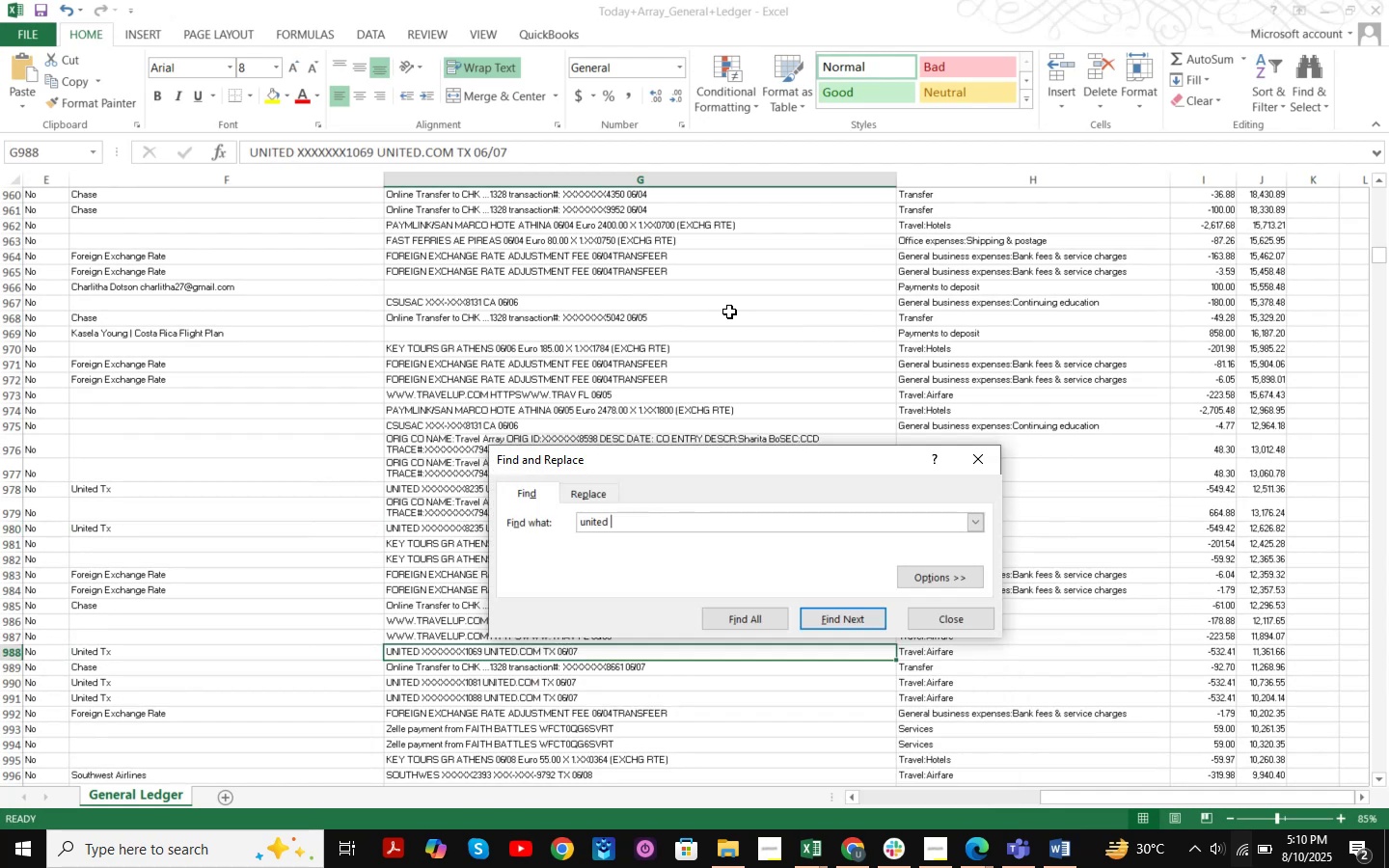 
key(Enter)
 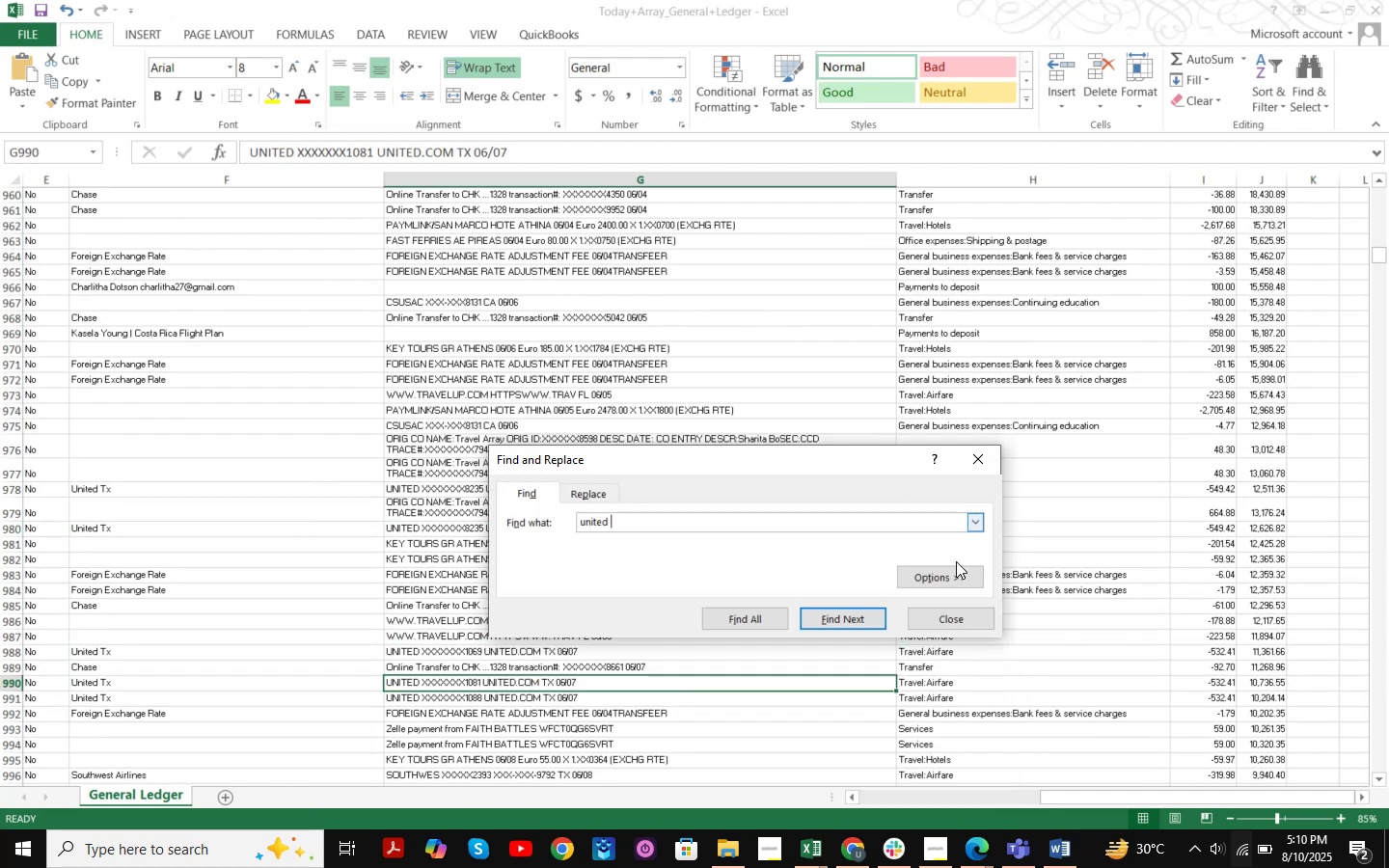 
left_click([968, 613])
 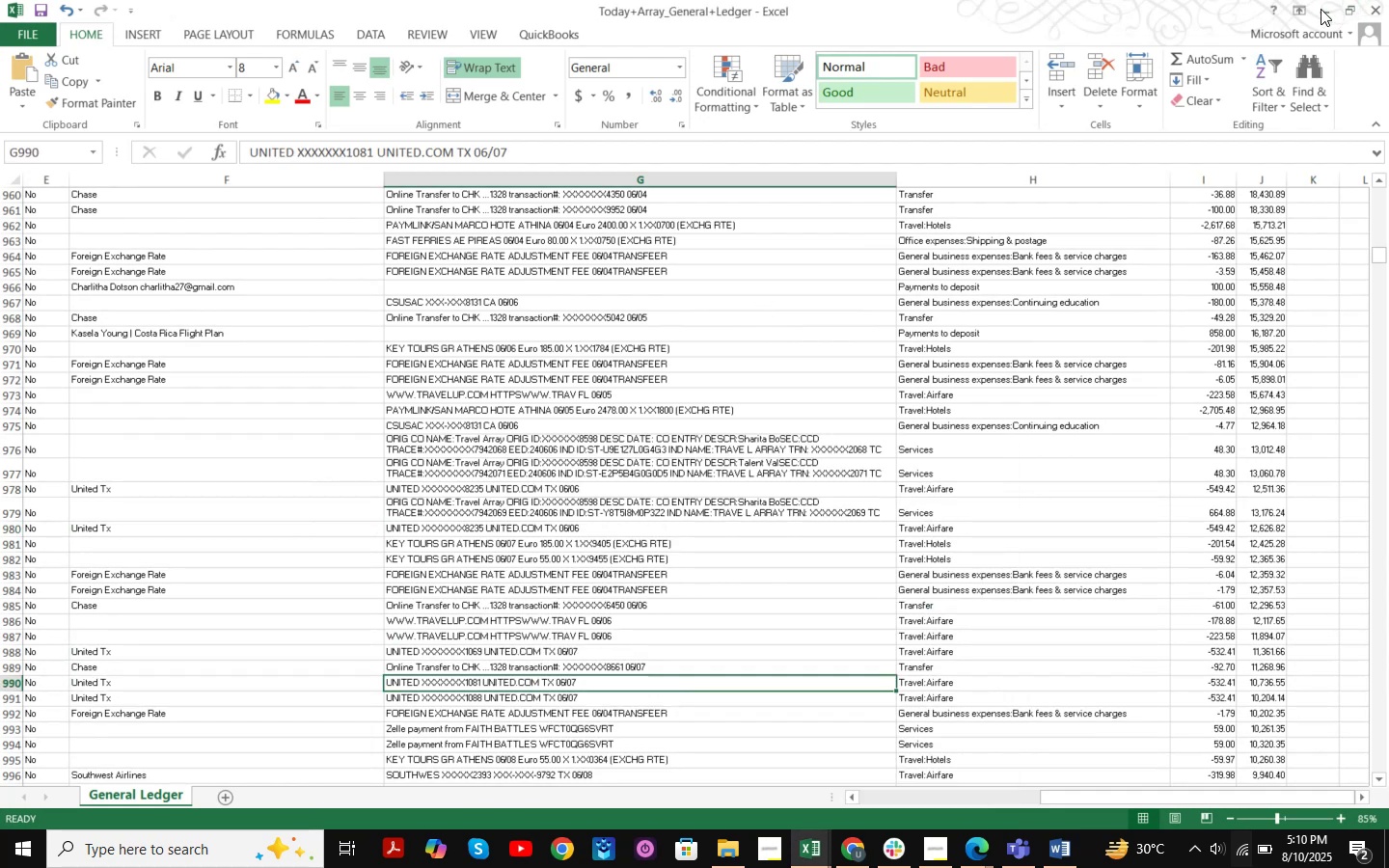 
left_click([1321, 8])
 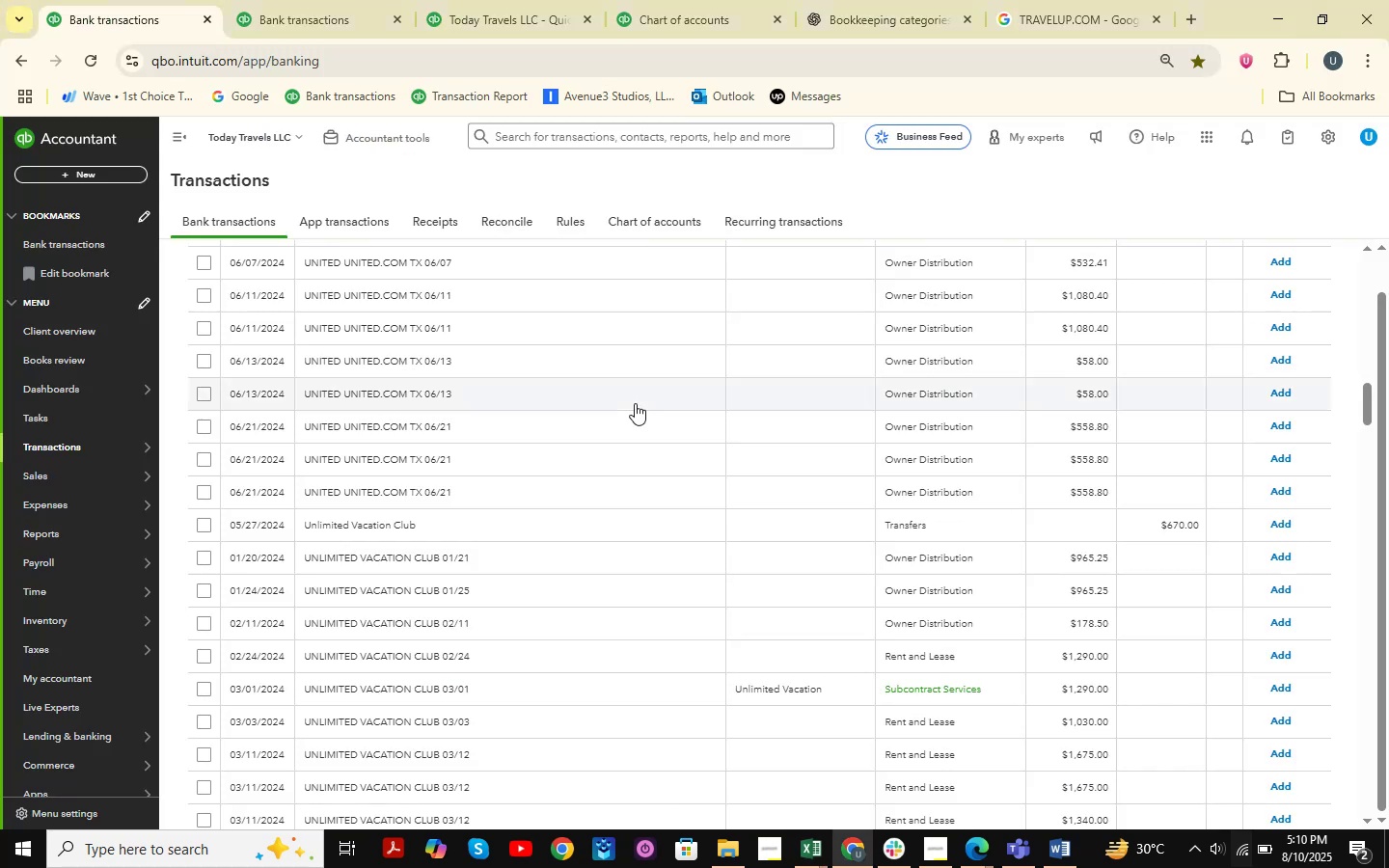 
scroll: coordinate [634, 427], scroll_direction: up, amount: 5.0
 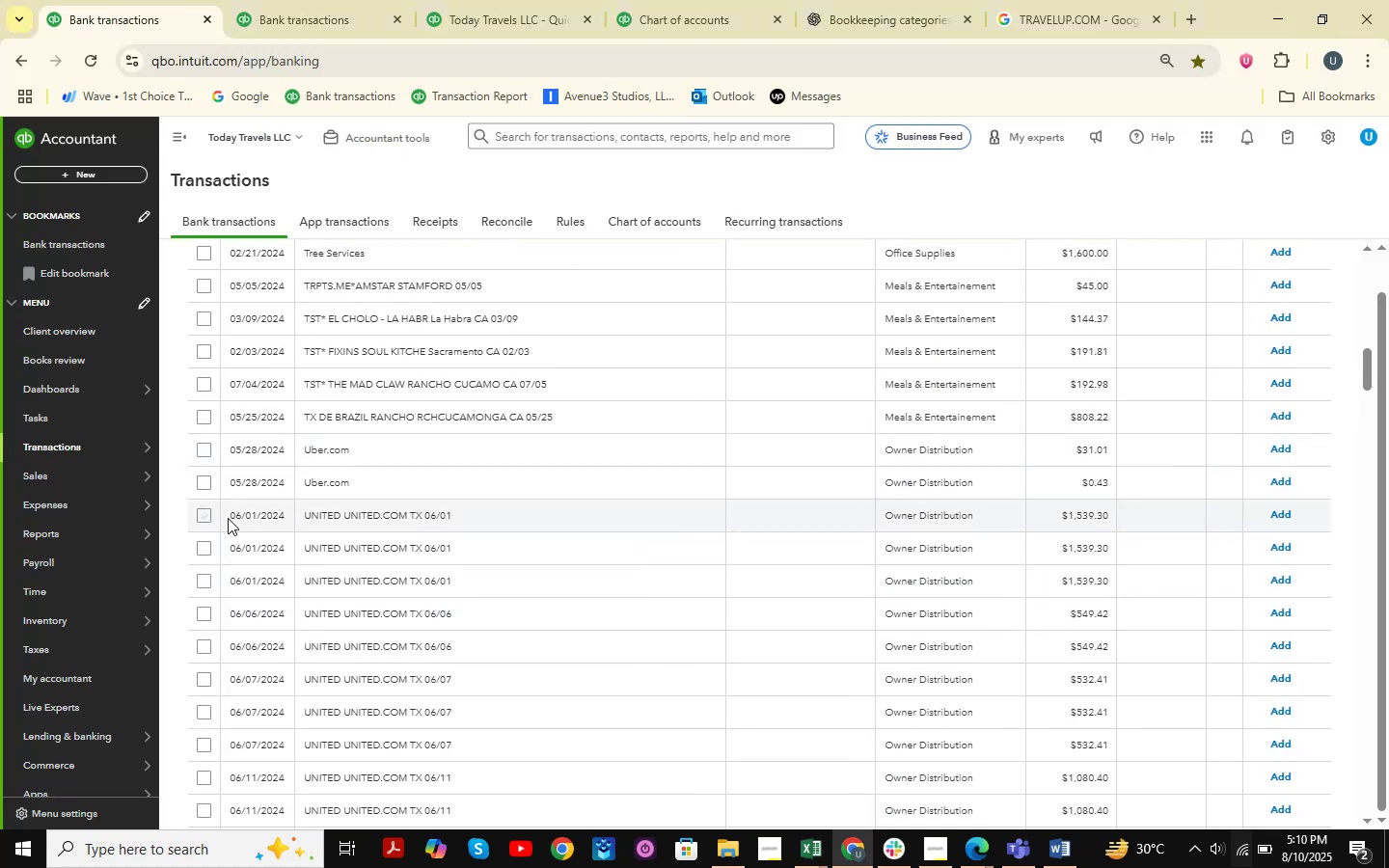 
scroll: coordinate [398, 516], scroll_direction: down, amount: 3.0
 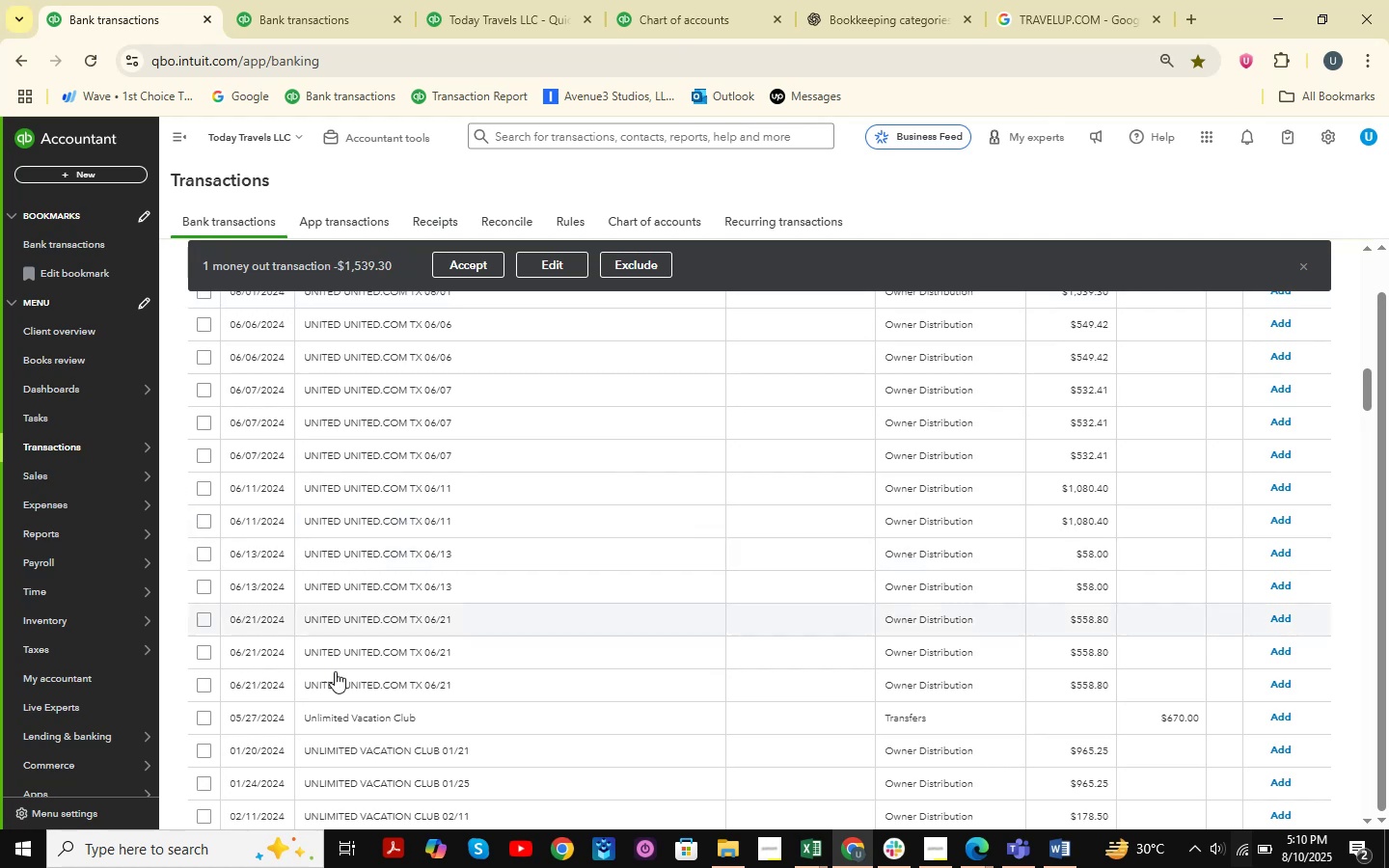 
hold_key(key=ShiftLeft, duration=0.48)
left_click([206, 683])
 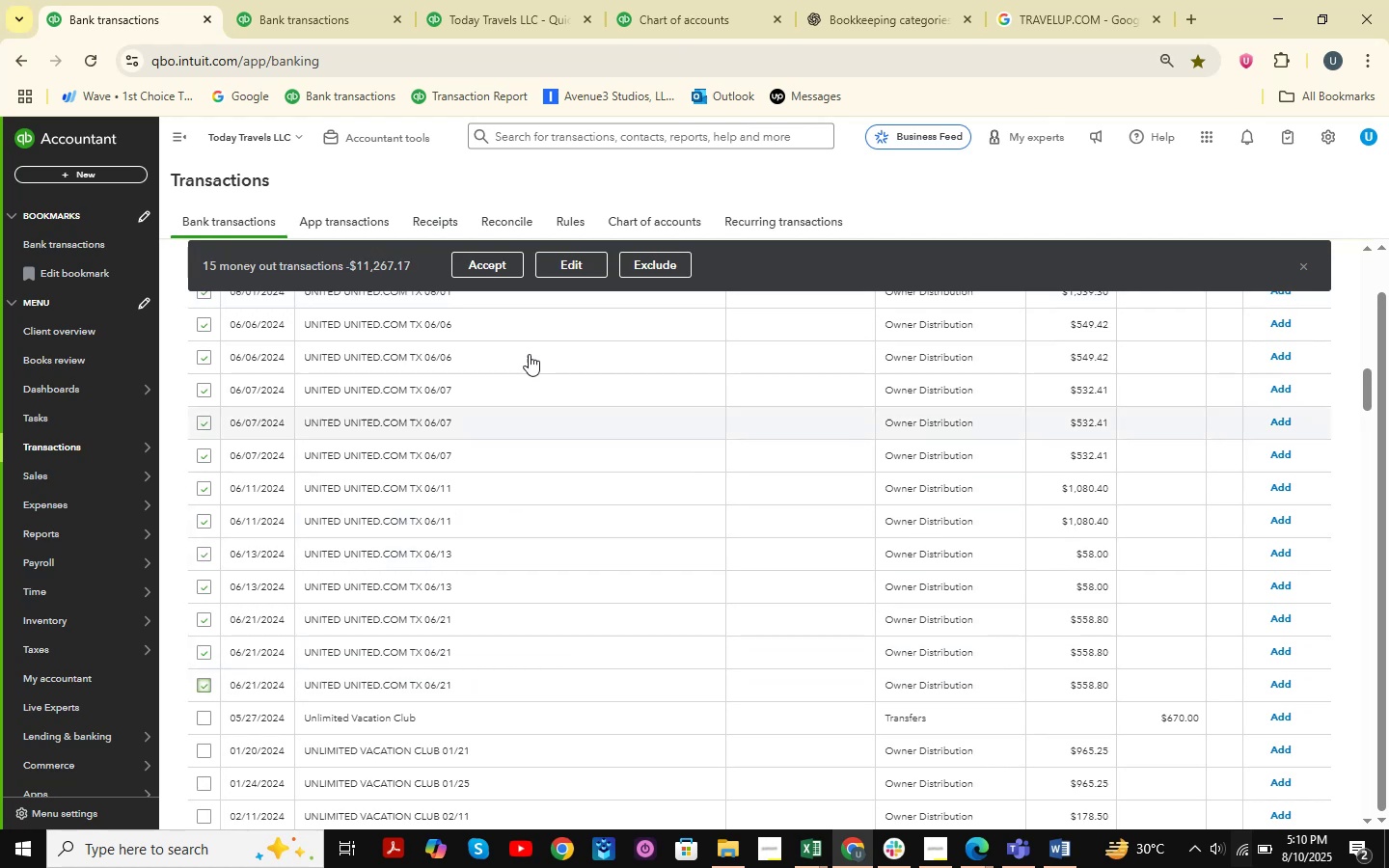 
left_click([586, 266])
 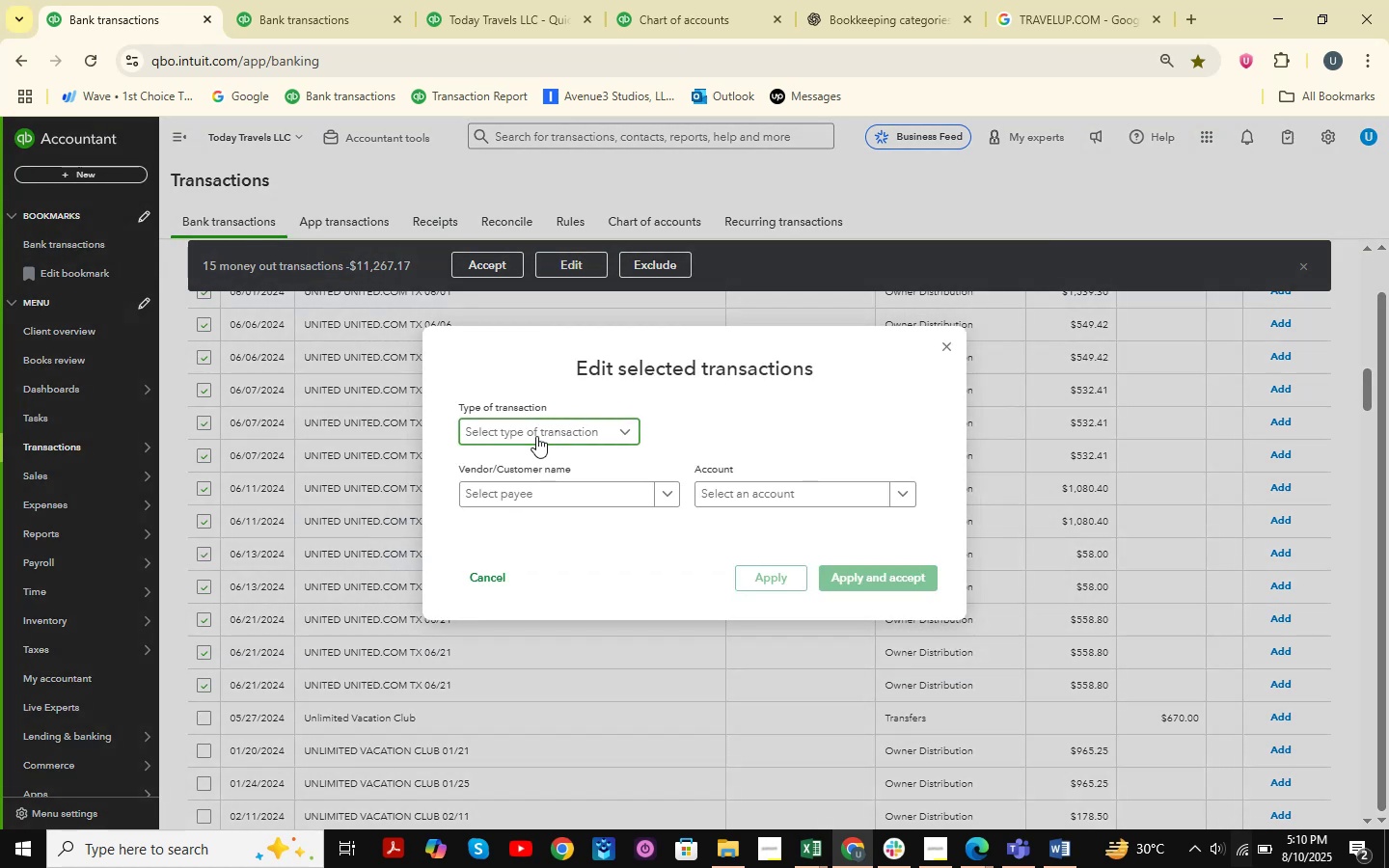 
left_click([516, 468])
 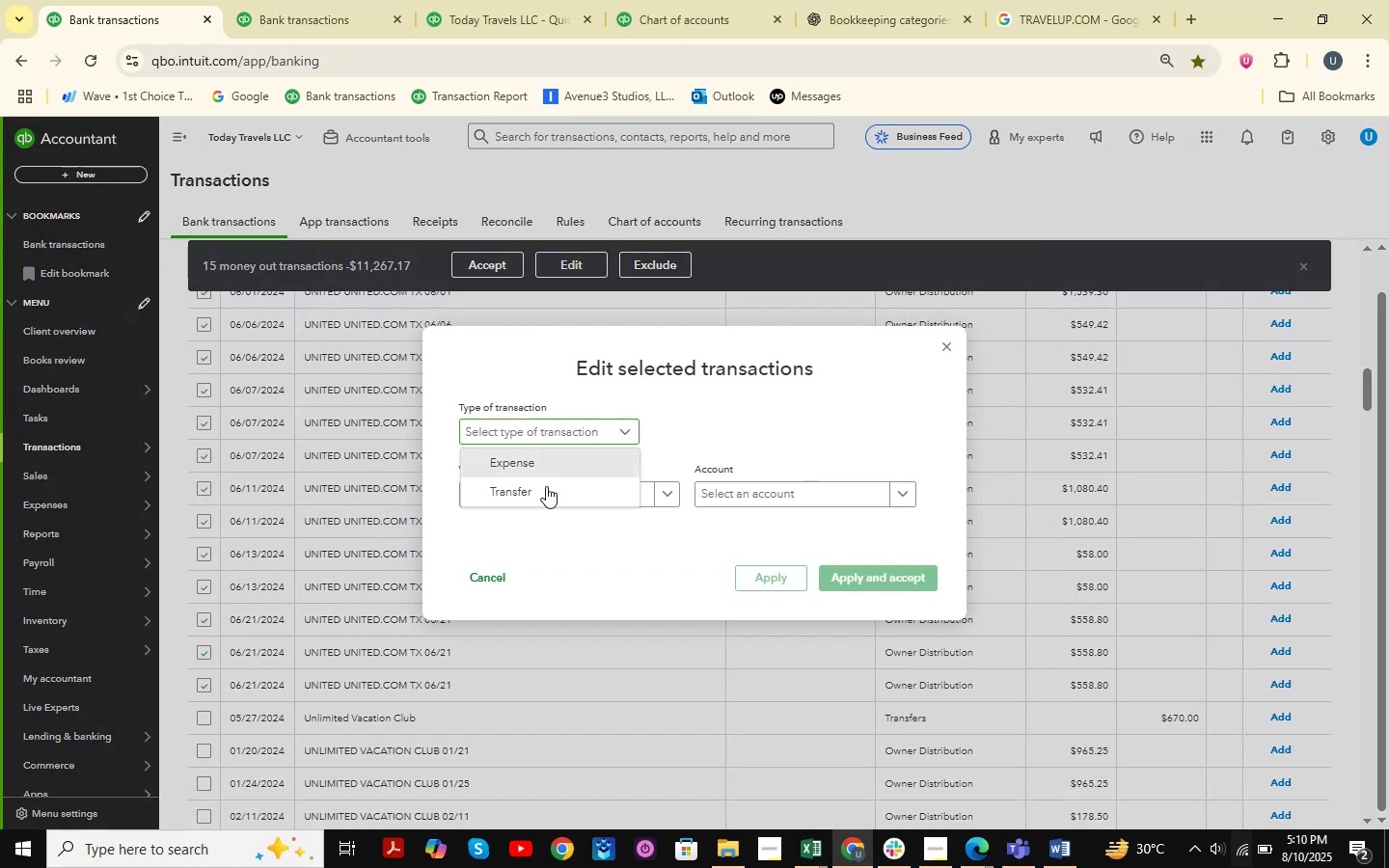 
left_click([545, 486])
 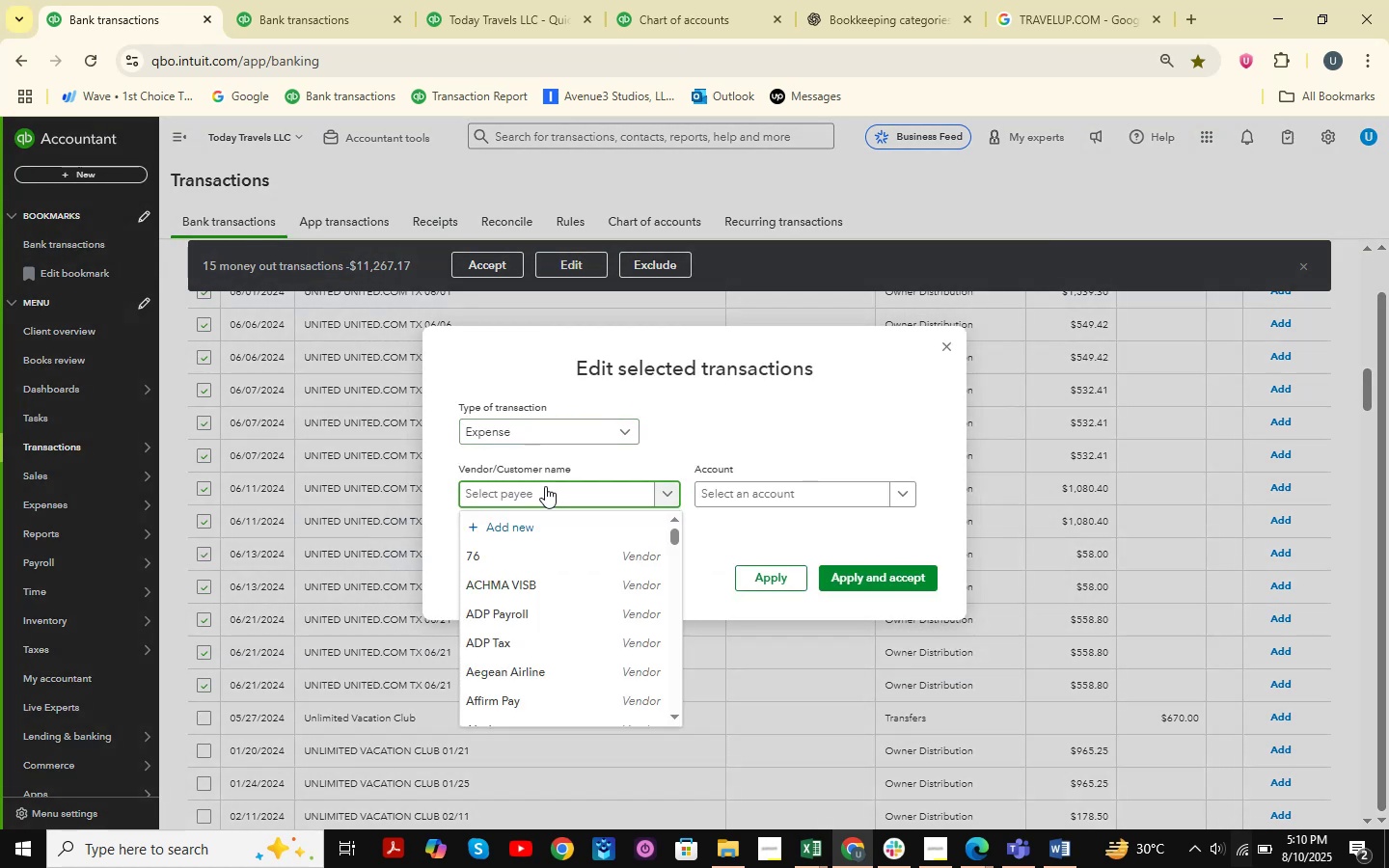 
type(United )
 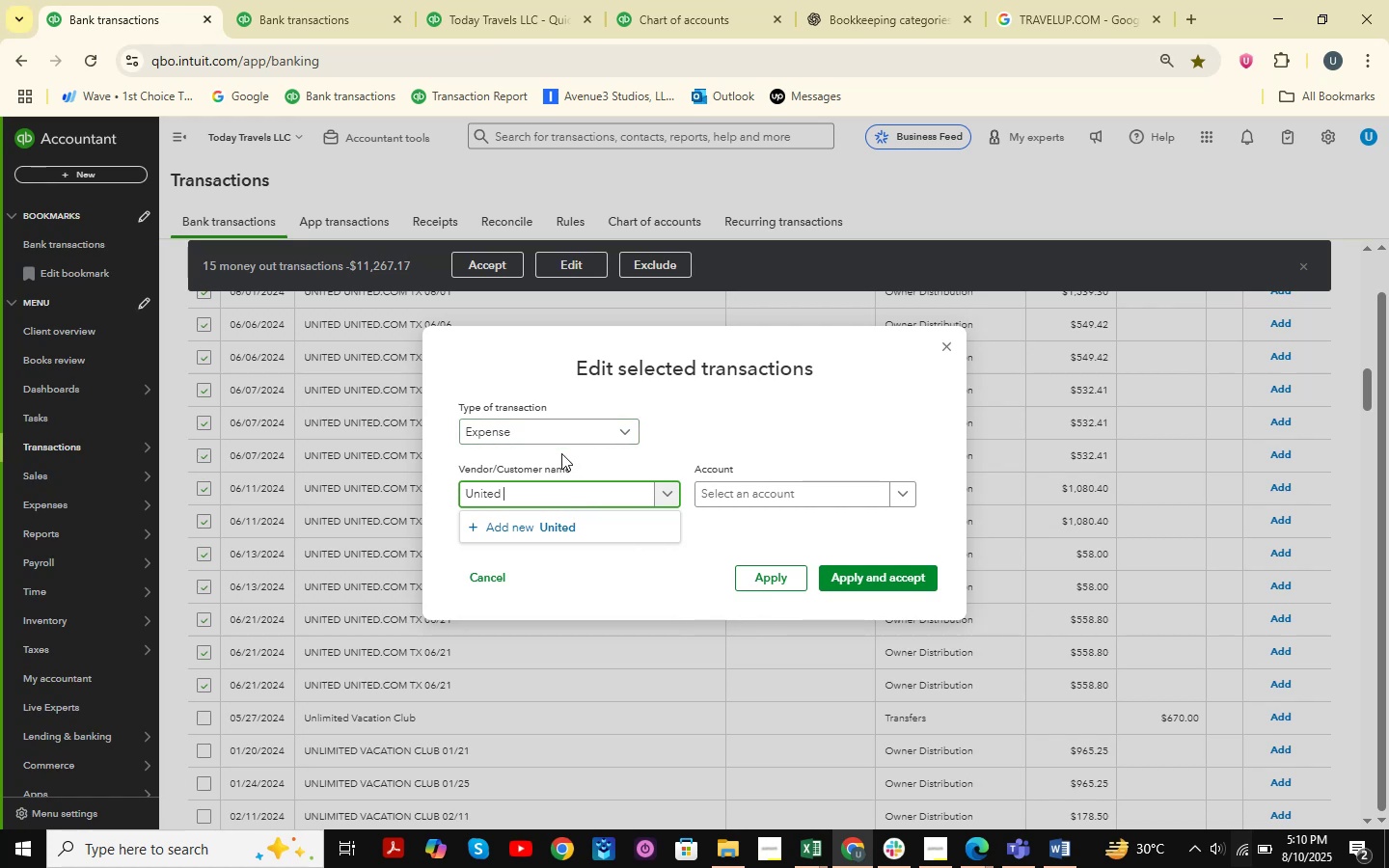 
wait(16.19)
 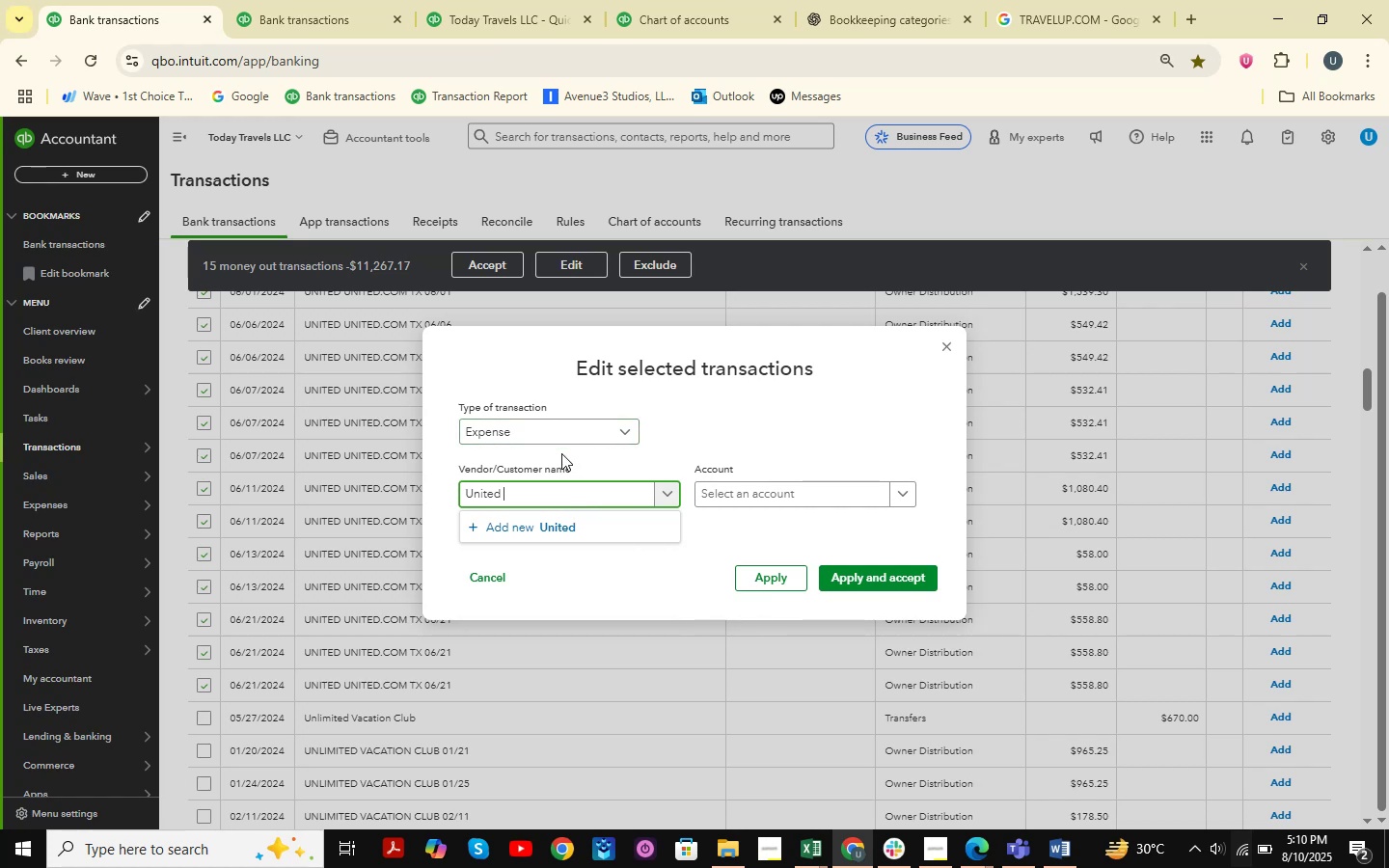 
left_click([558, 515])
 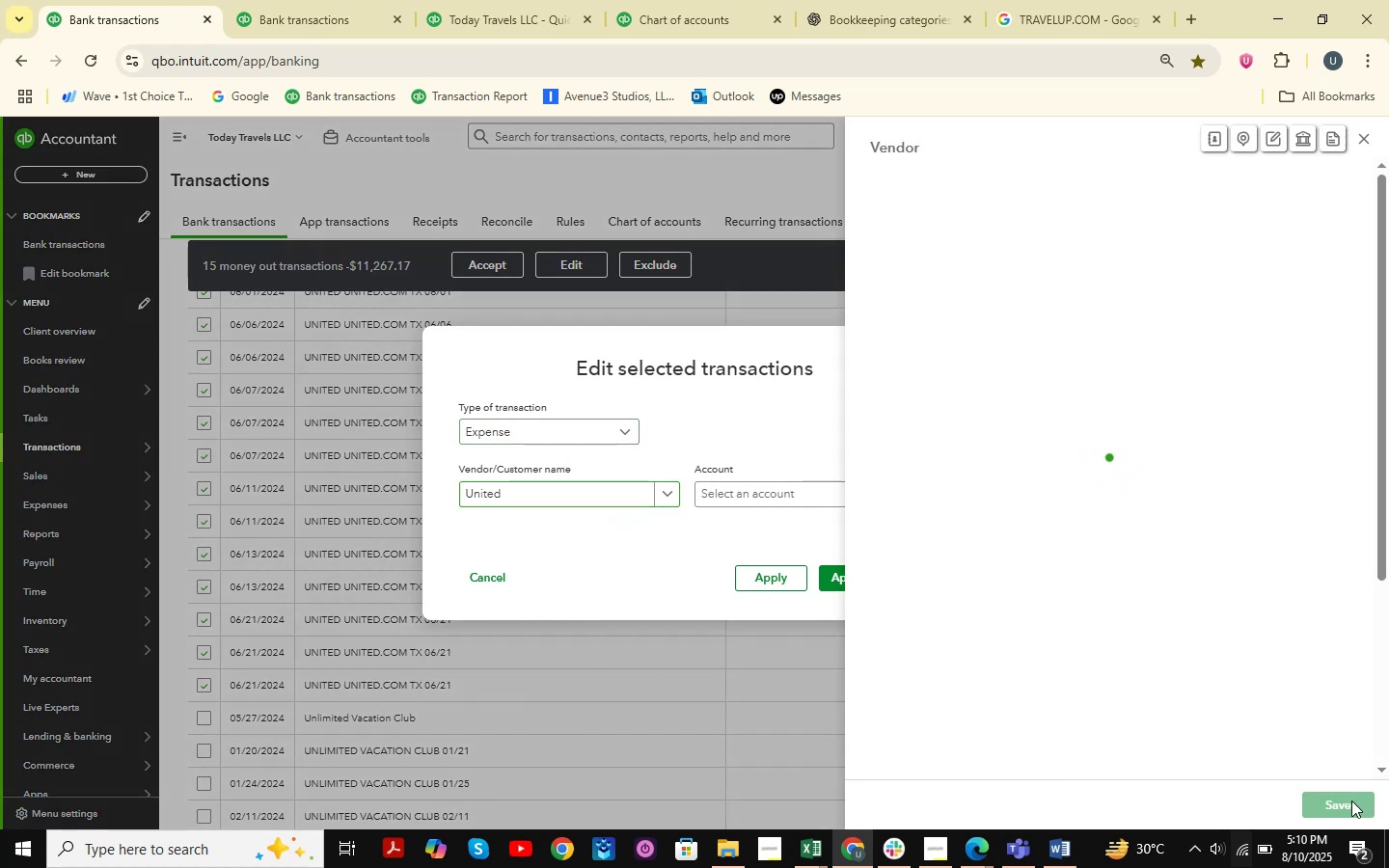 
left_click([1351, 800])
 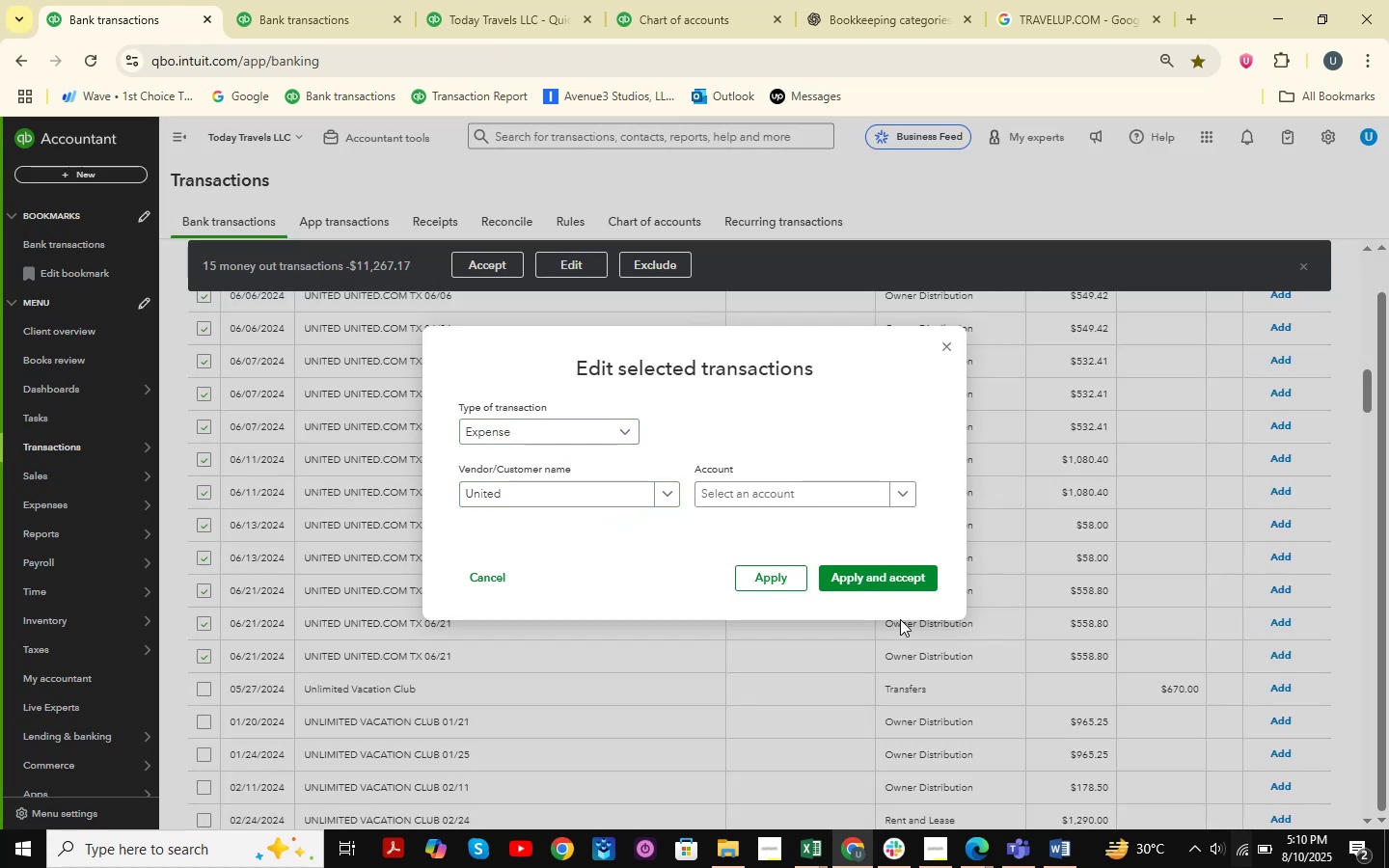 
left_click([821, 485])
 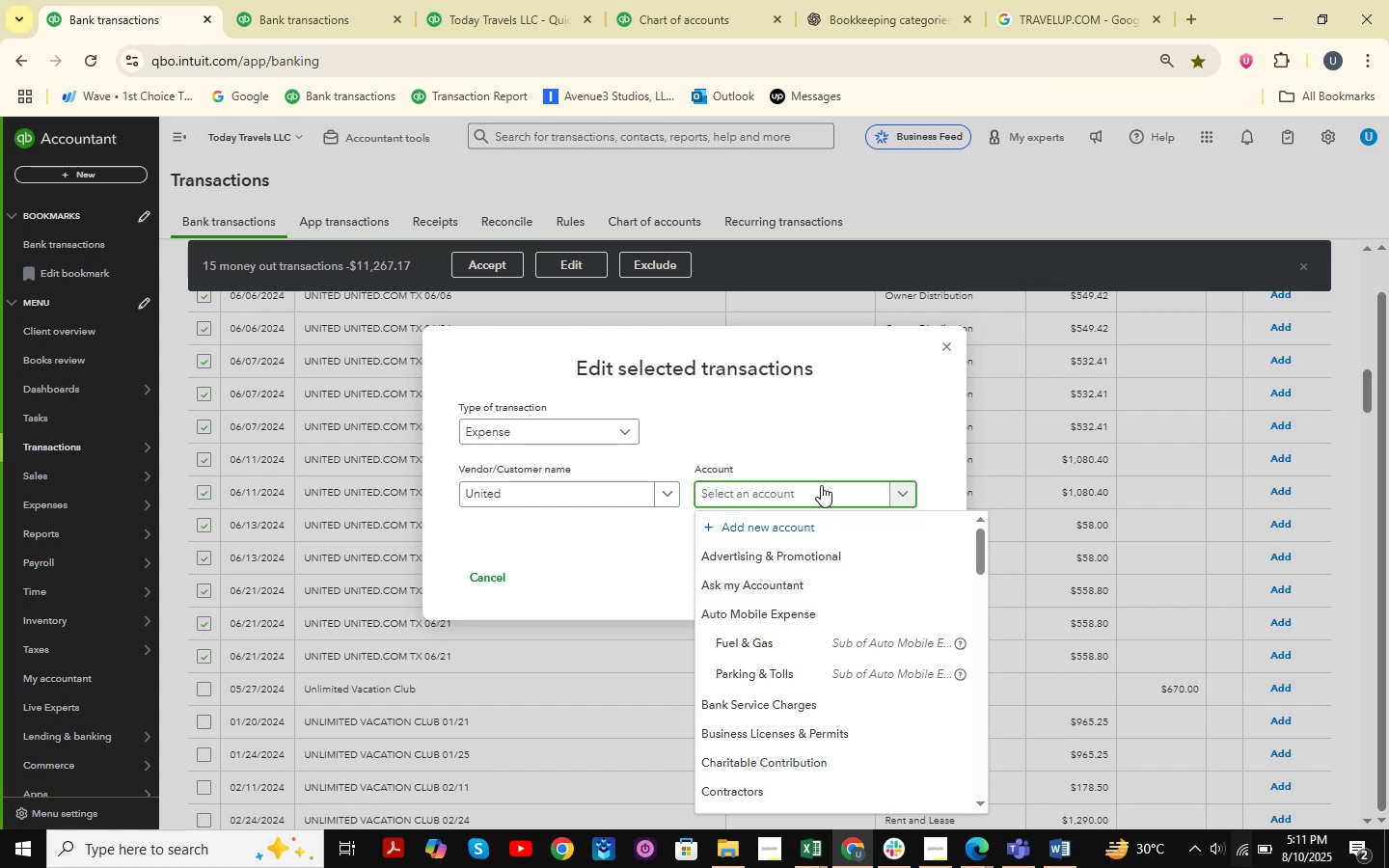 
type(traveln )
key(Backspace)
key(Backspace)
 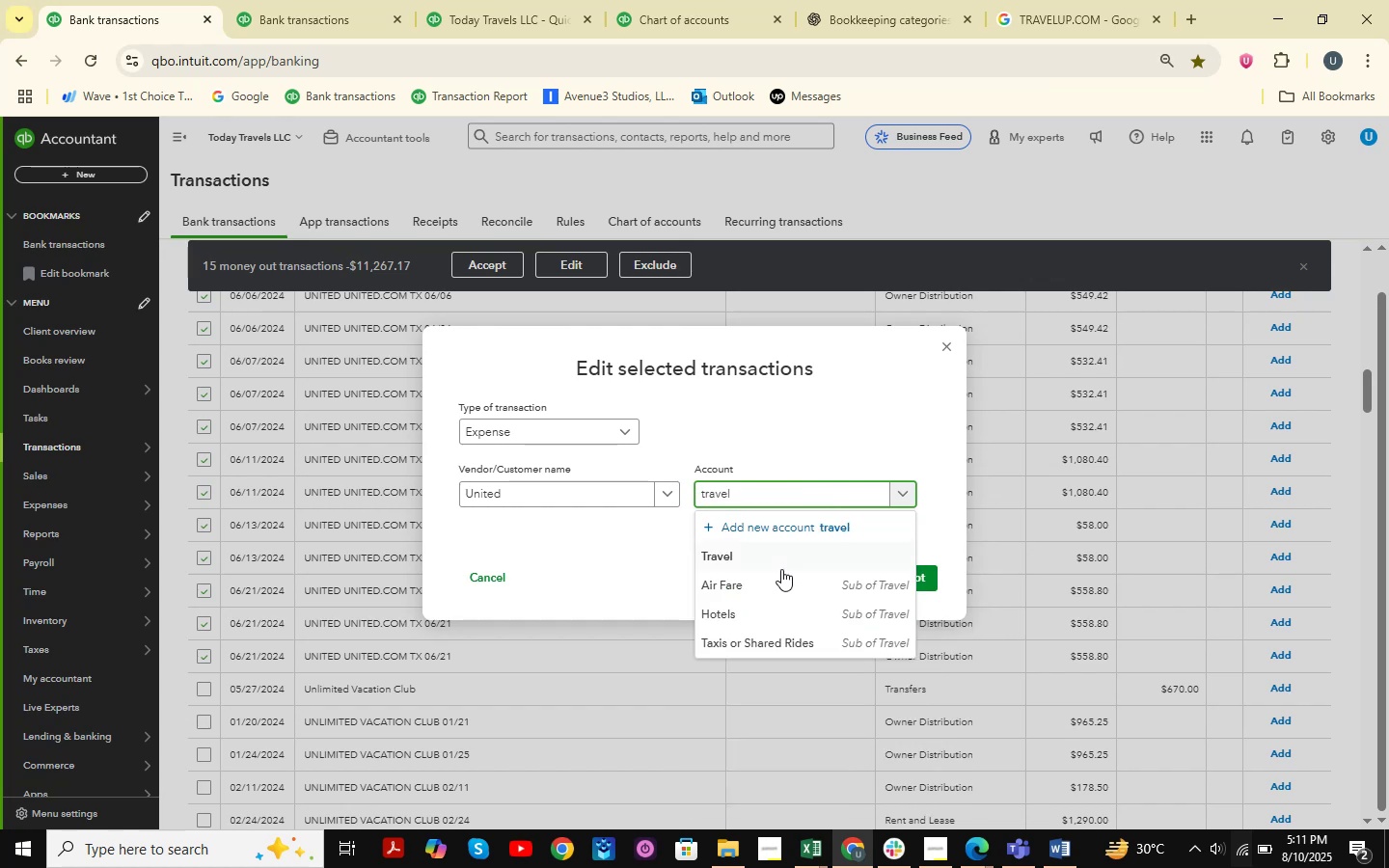 
left_click([774, 583])
 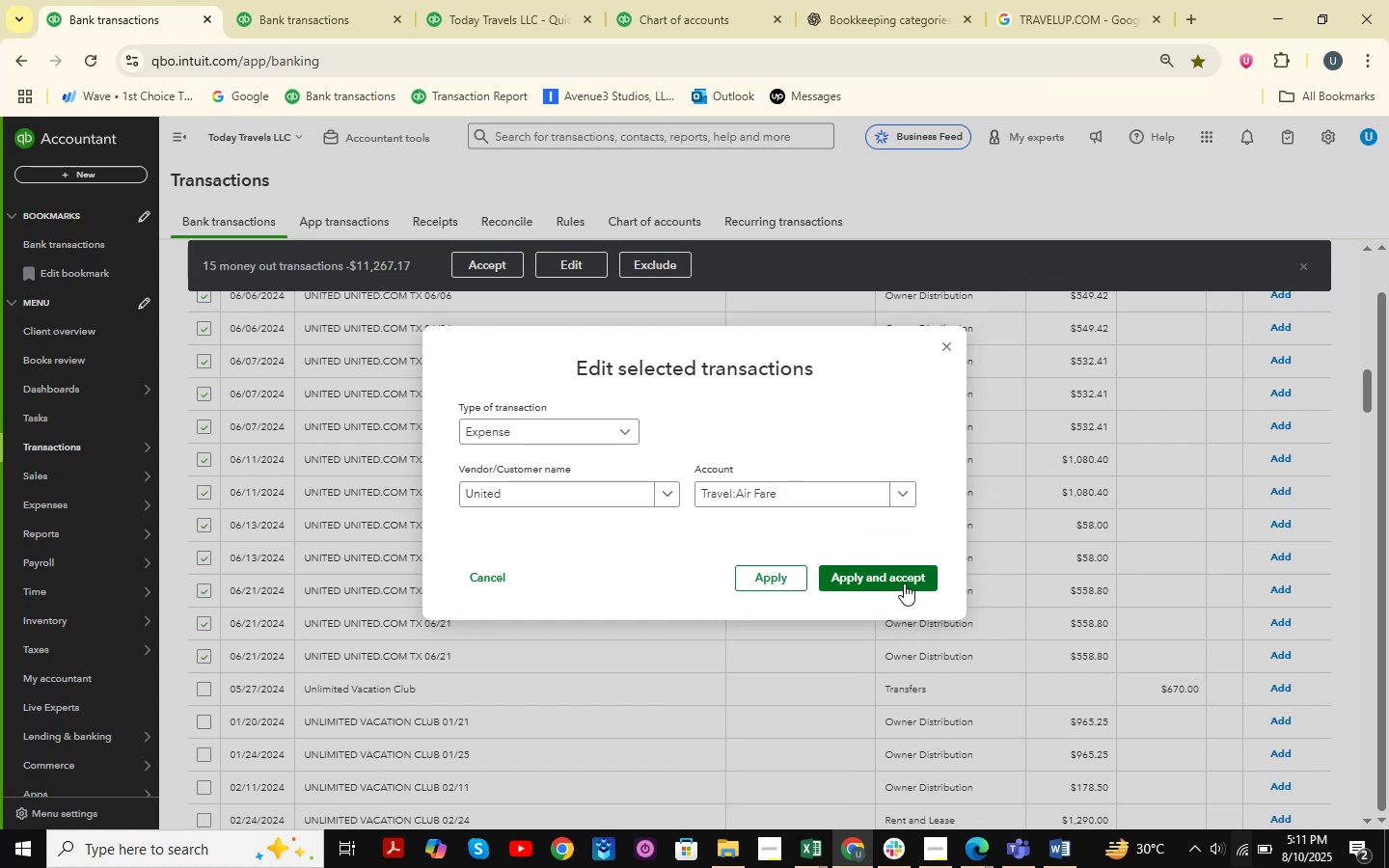 
left_click([904, 583])
 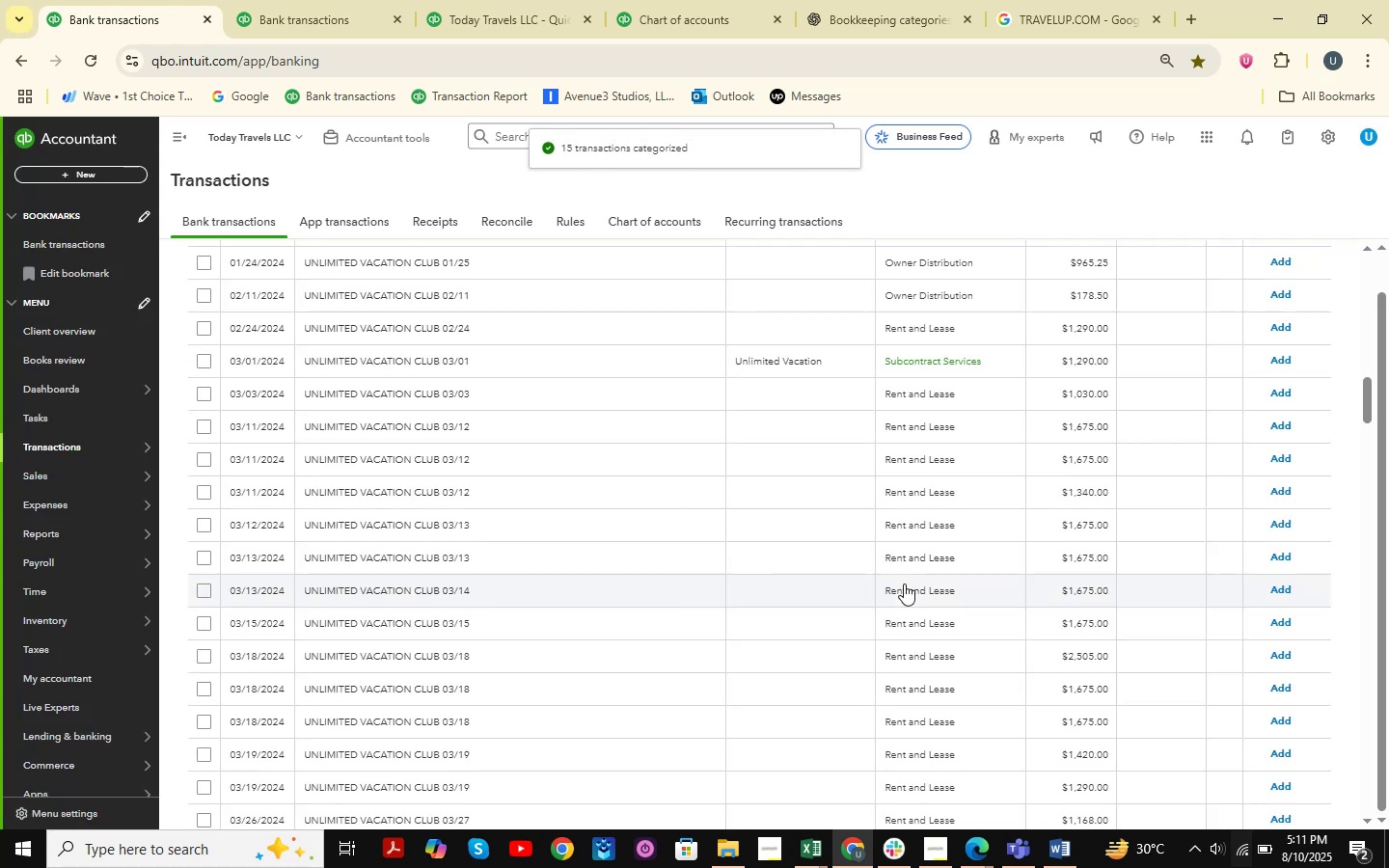 
wait(13.28)
 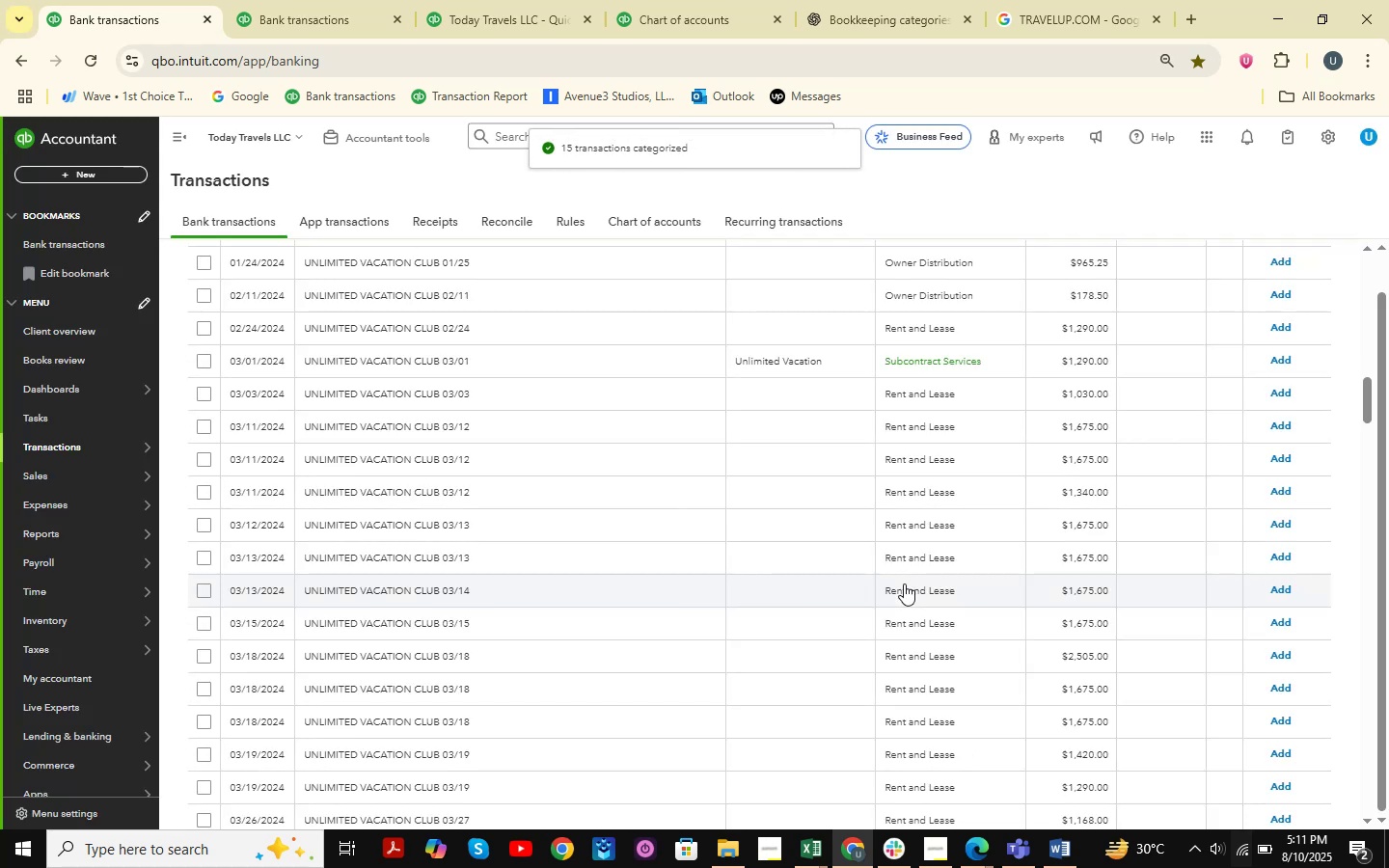 
scroll: coordinate [641, 533], scroll_direction: up, amount: 3.0
 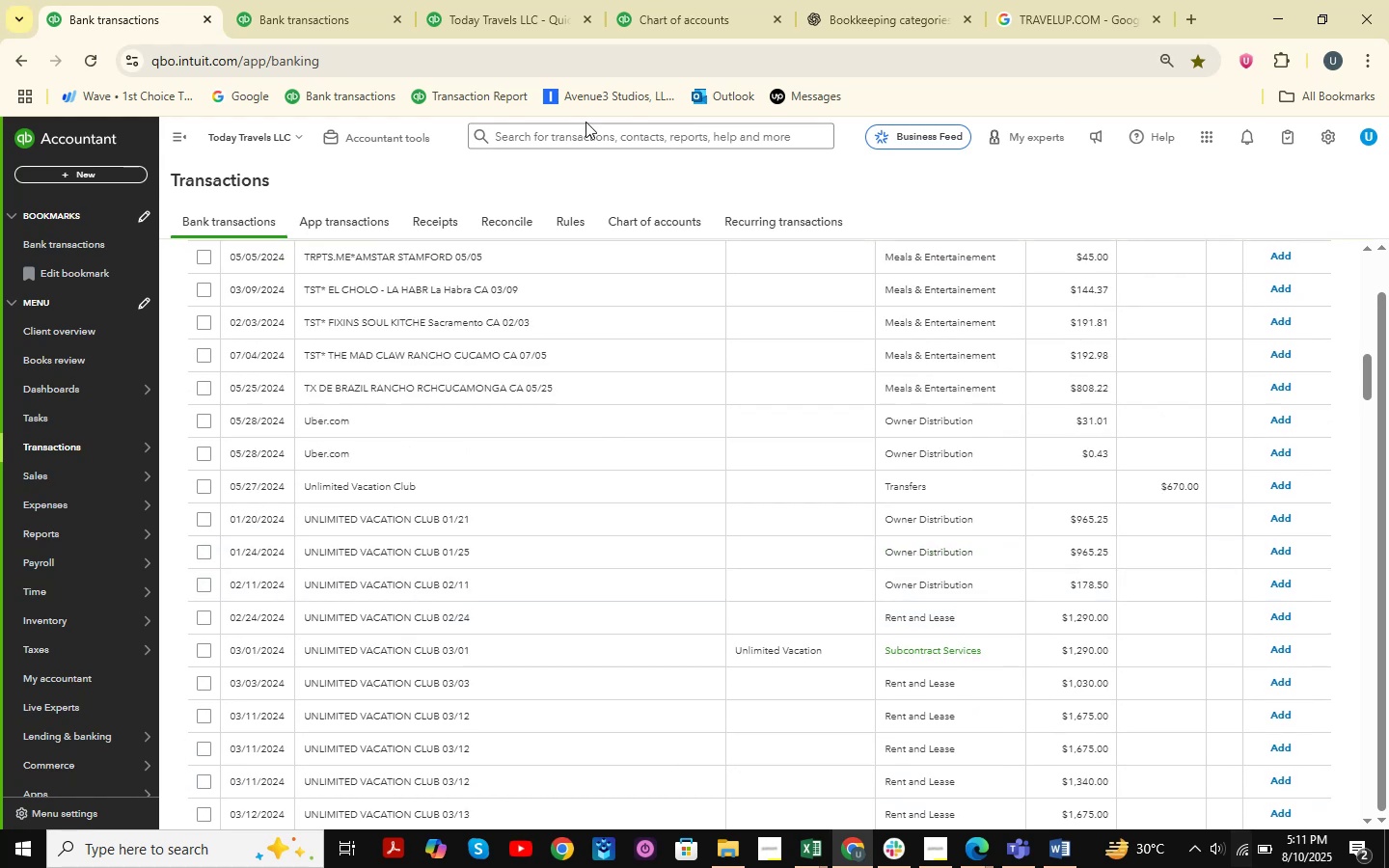 
scroll: coordinate [498, 675], scroll_direction: down, amount: 3.0
 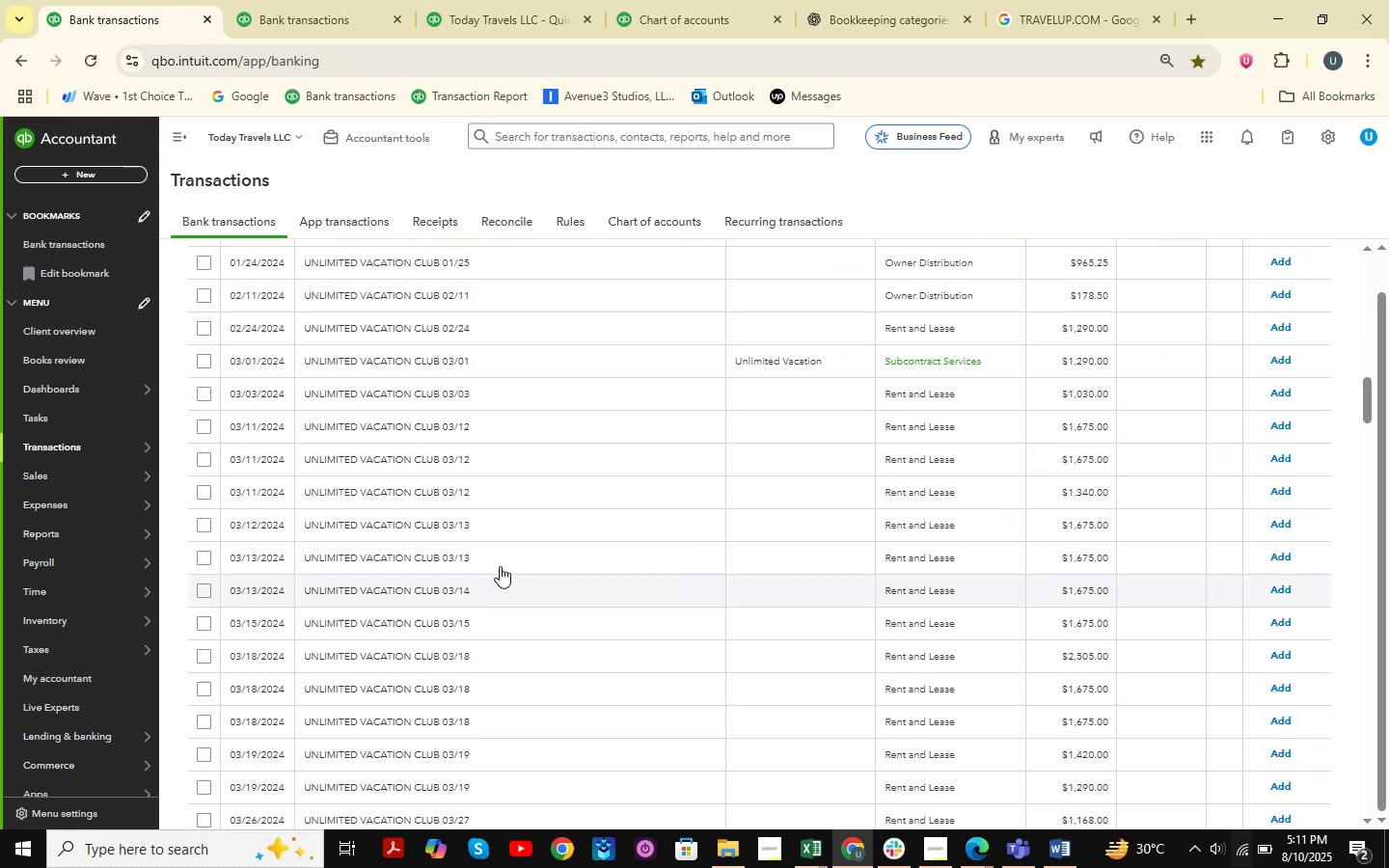 
scroll: coordinate [500, 566], scroll_direction: up, amount: 3.0
 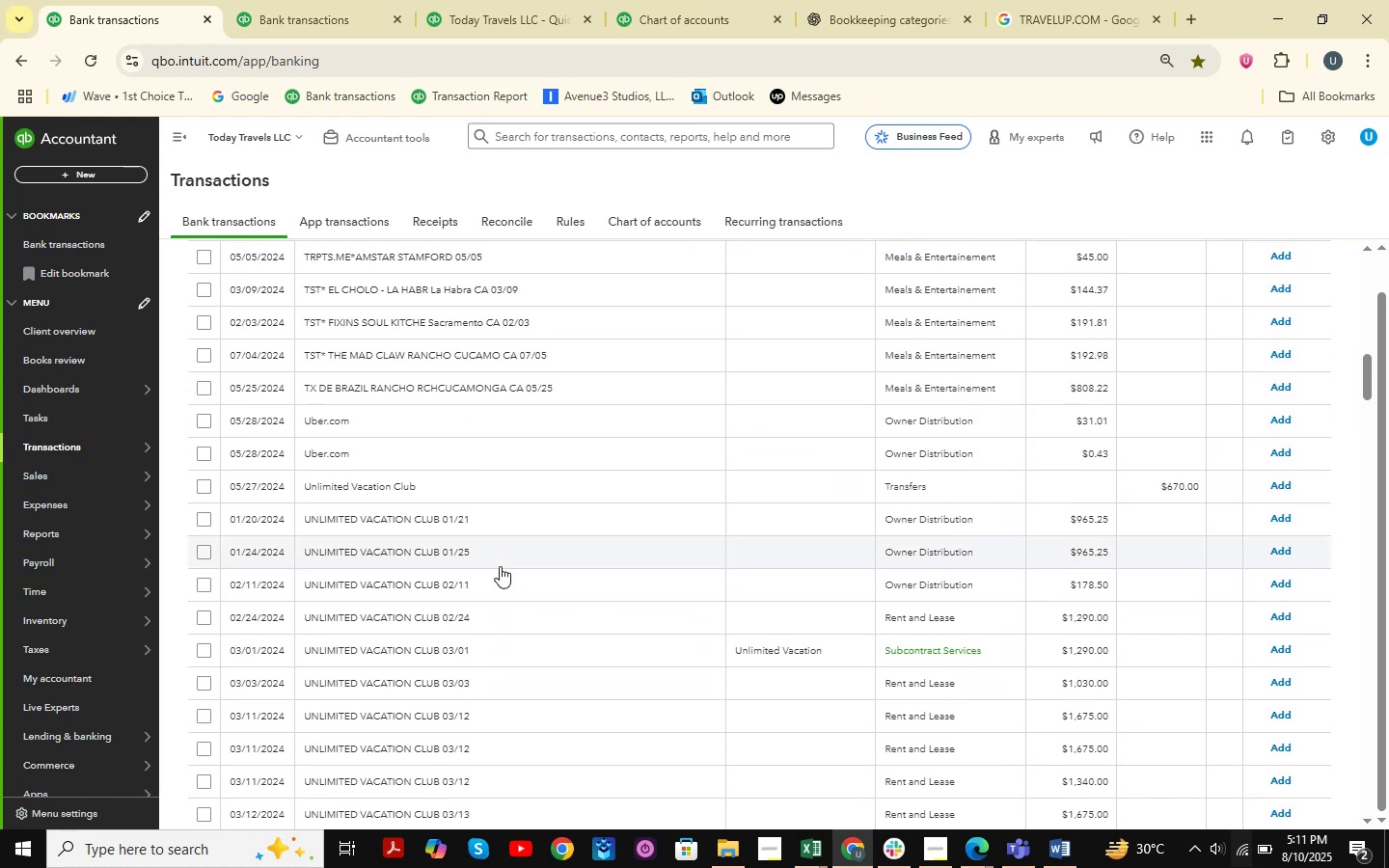 
scroll: coordinate [500, 566], scroll_direction: down, amount: 8.0
 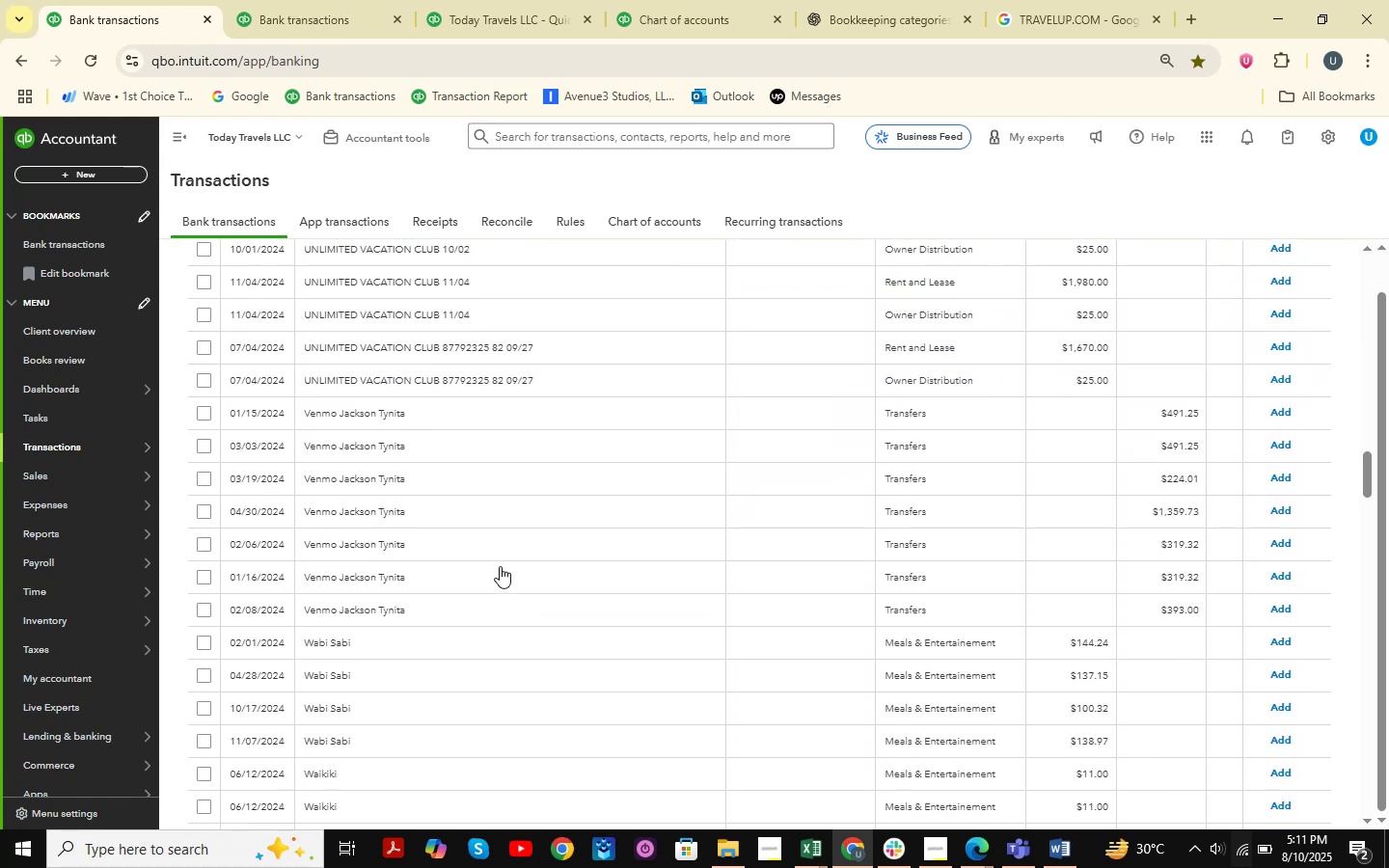 
scroll: coordinate [404, 355], scroll_direction: up, amount: 12.0
 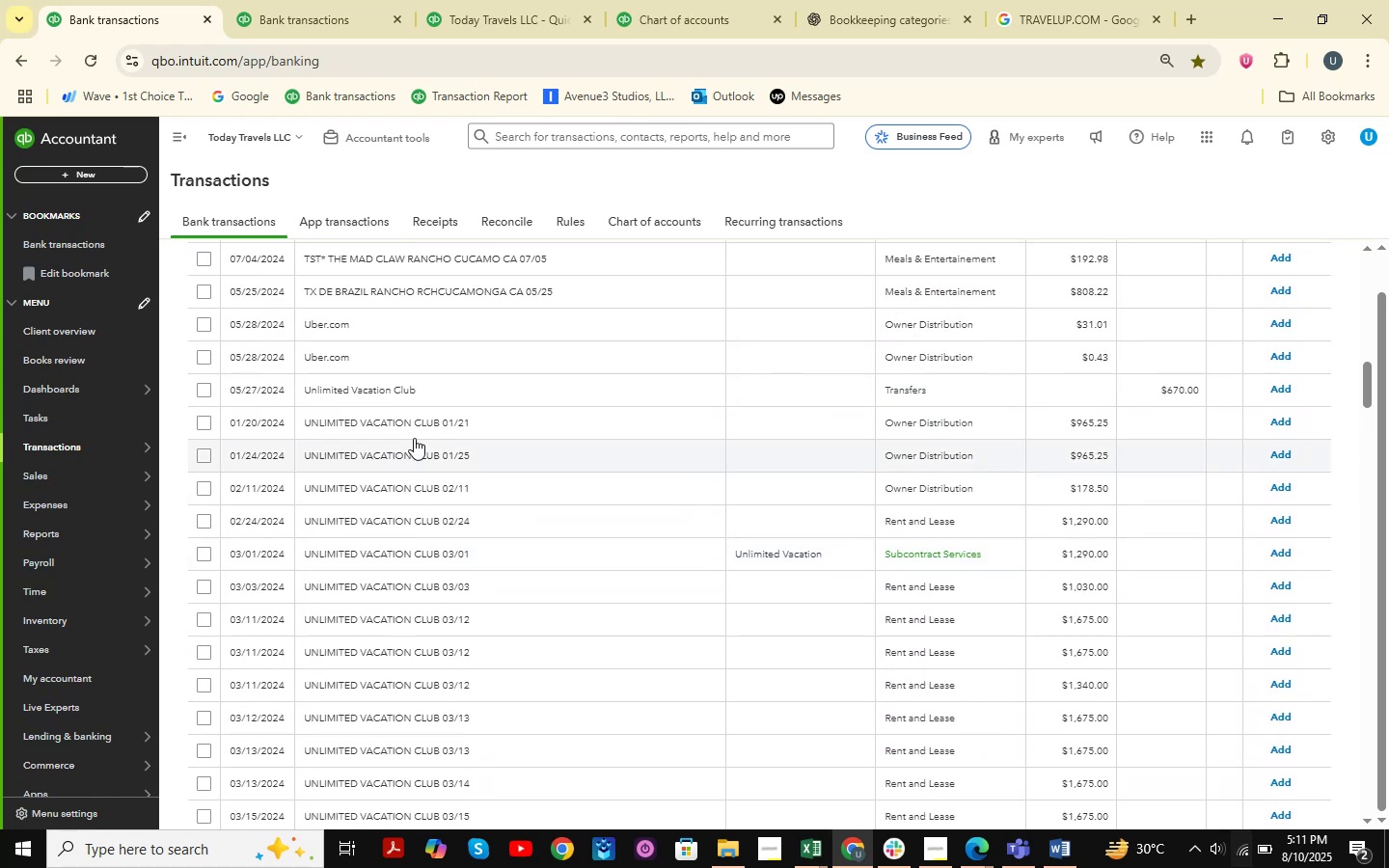 
left_click([414, 438])
 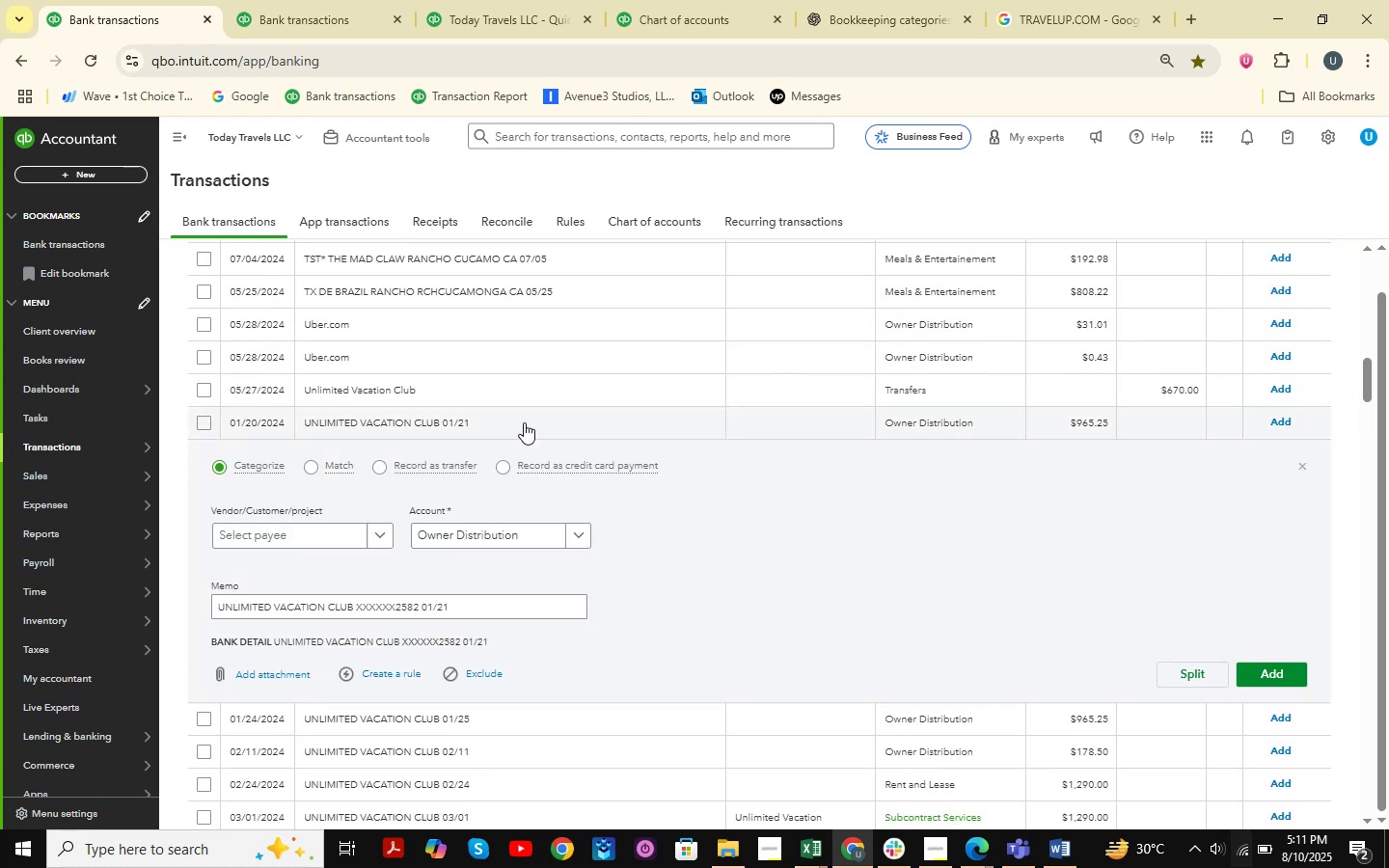 
scroll: coordinate [510, 464], scroll_direction: down, amount: 13.0
 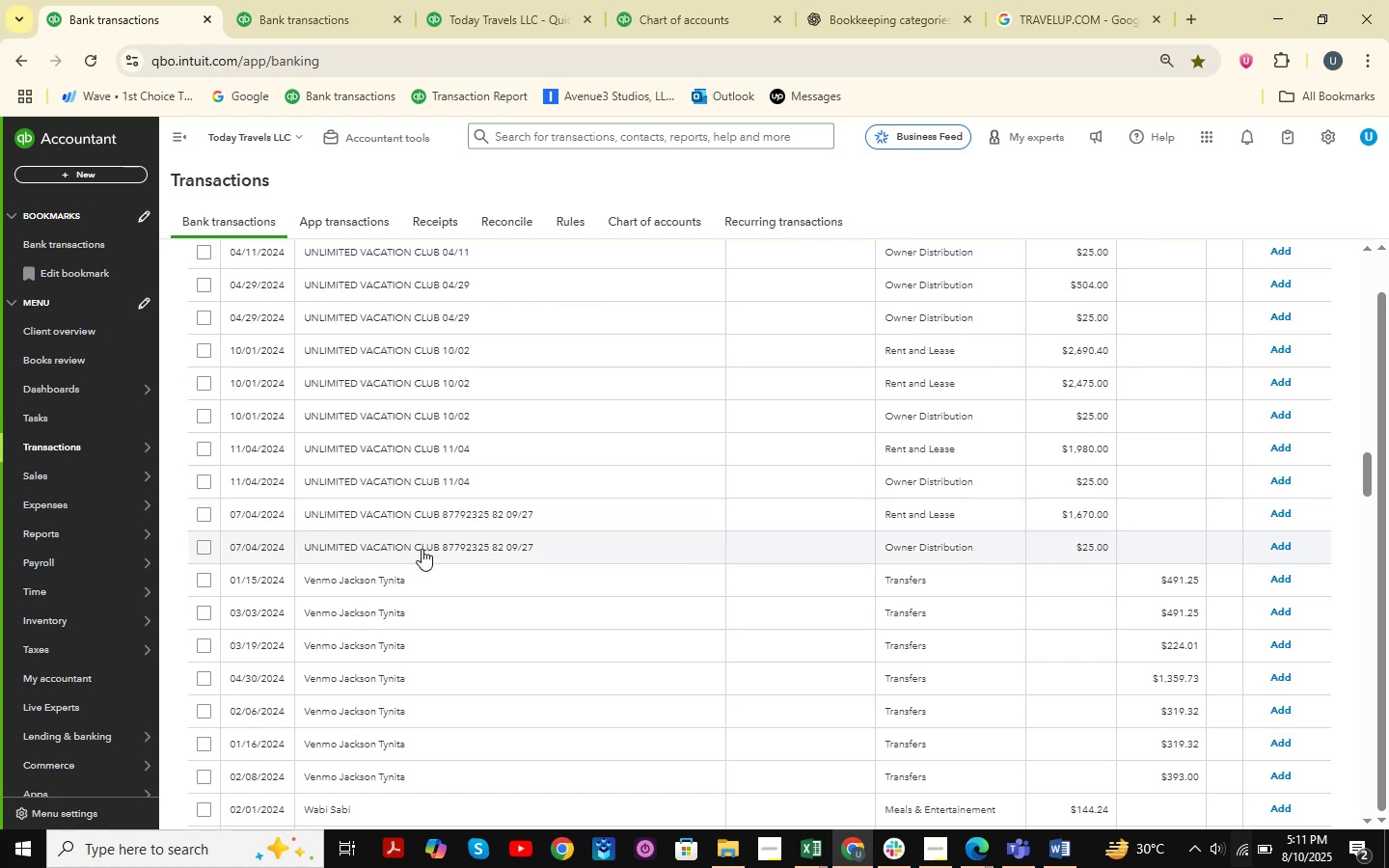 
left_click([422, 549])
 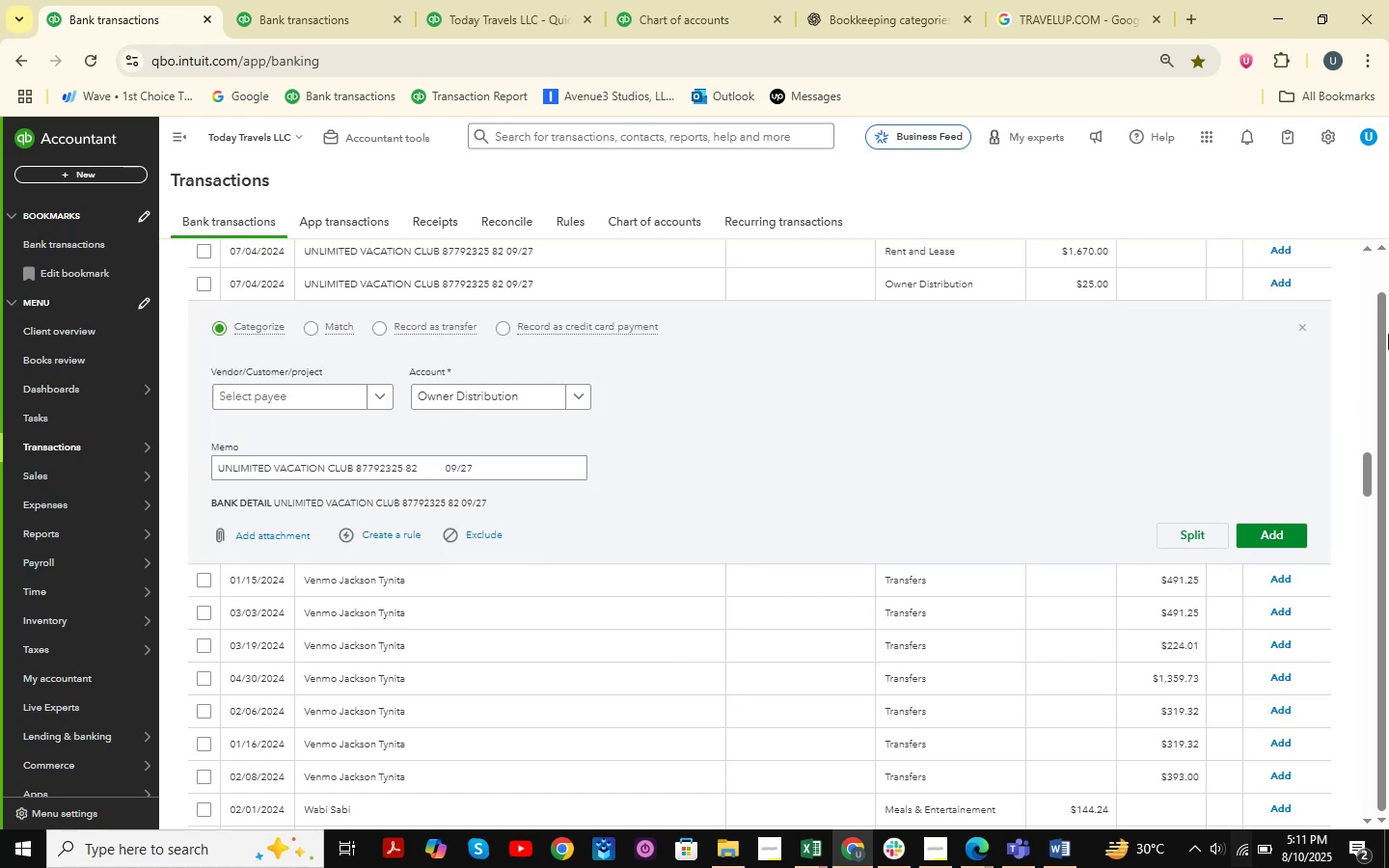 
left_click([1301, 325])
 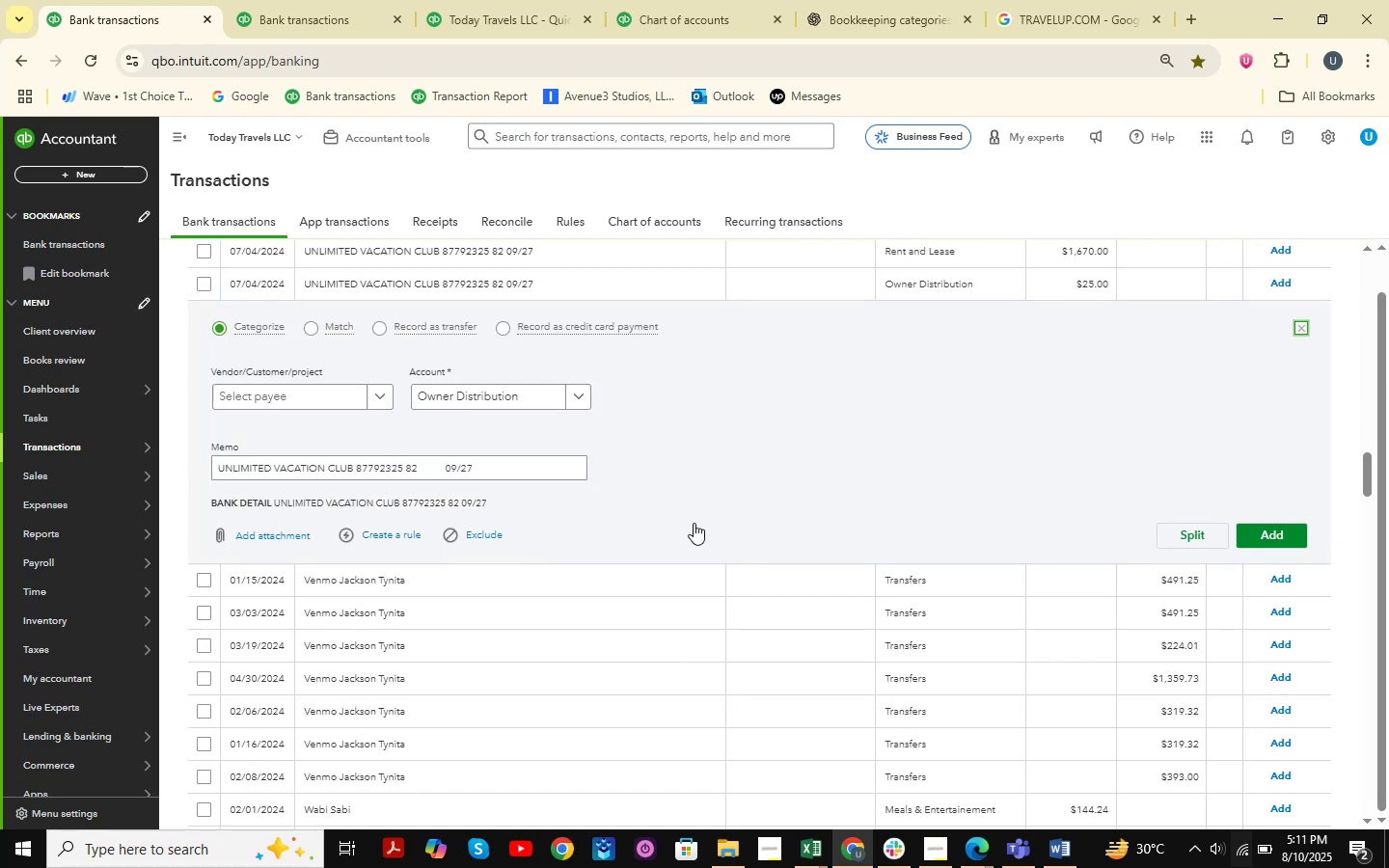 
scroll: coordinate [504, 585], scroll_direction: up, amount: 14.0
 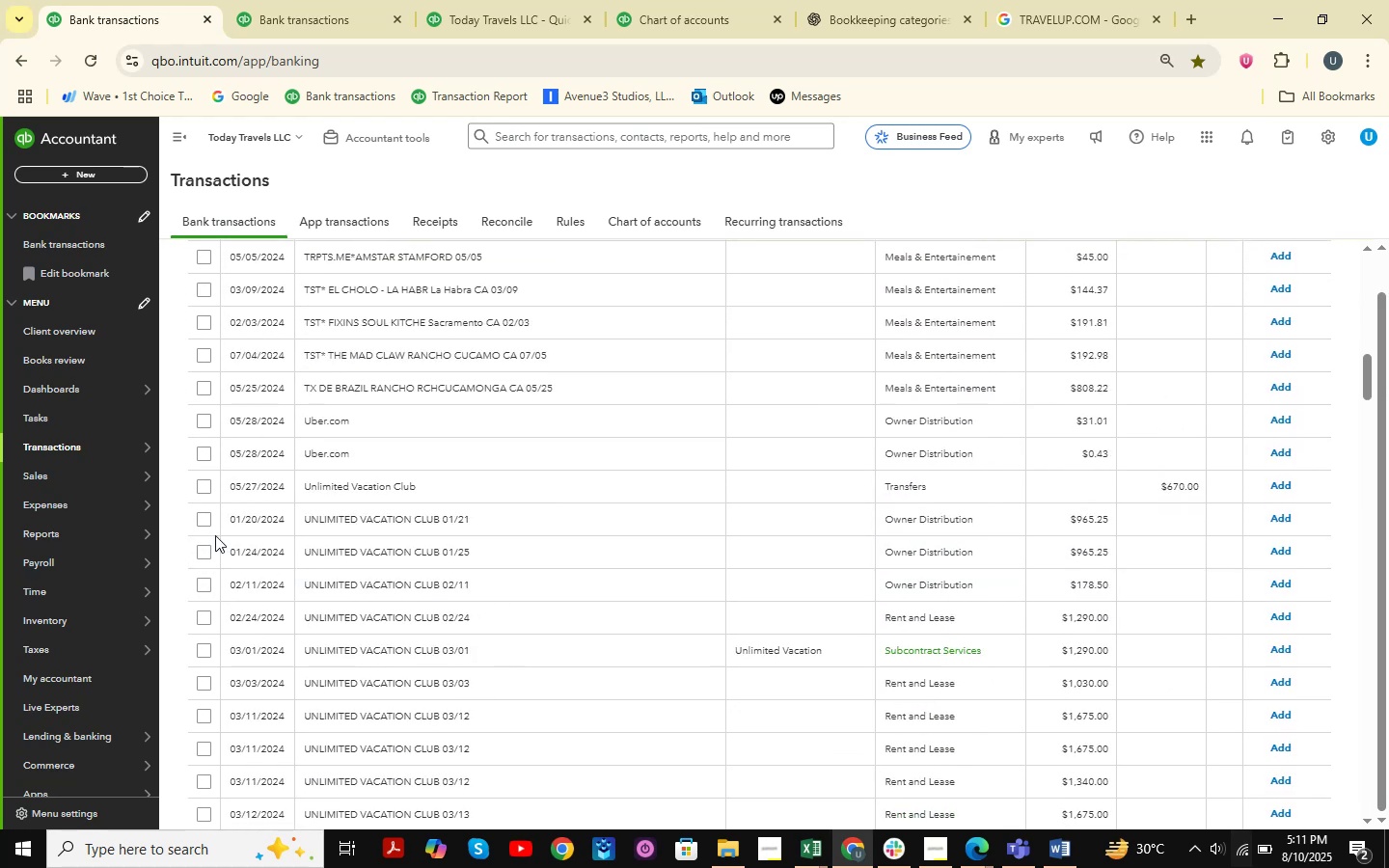 
left_click([205, 517])
 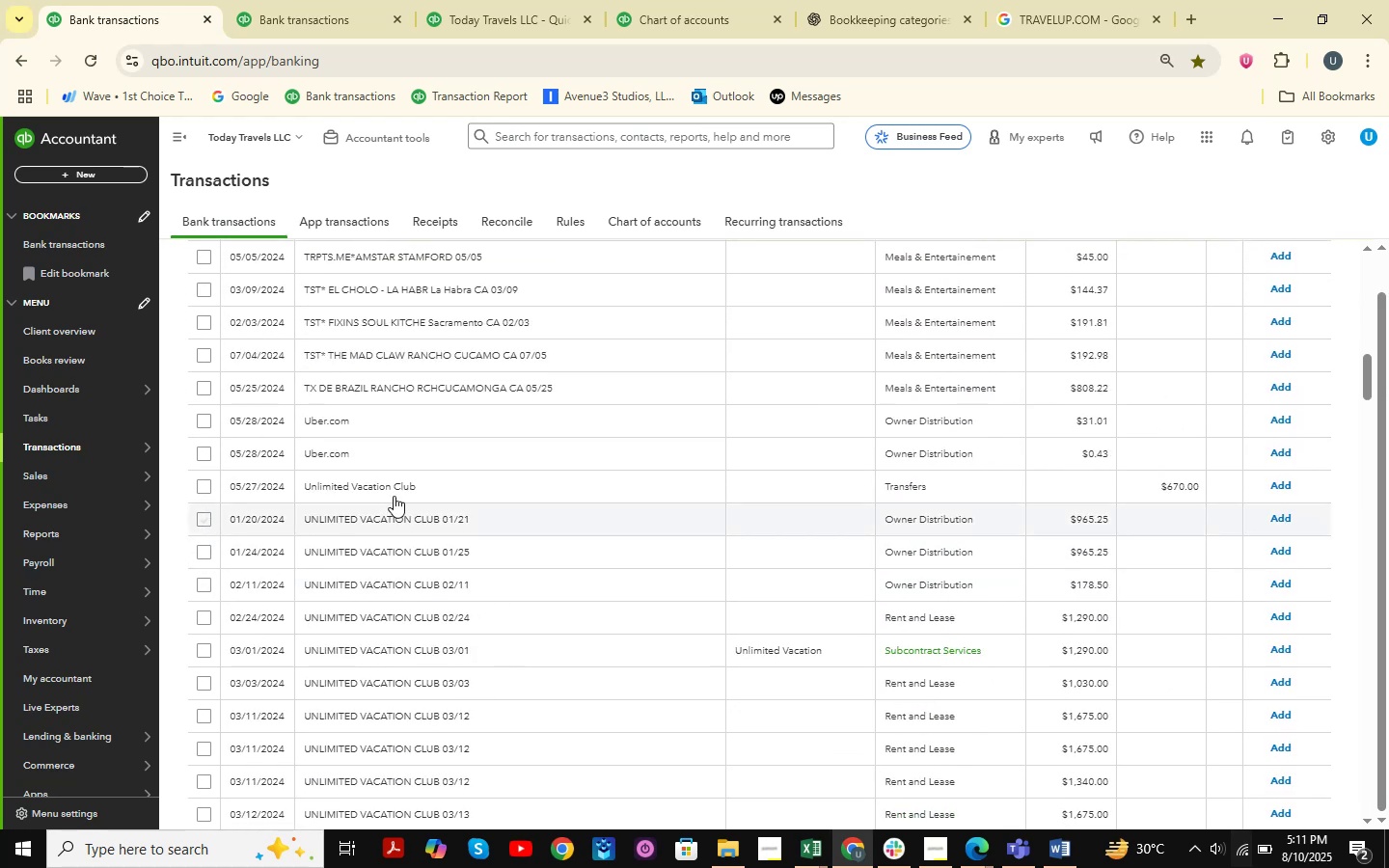 
scroll: coordinate [394, 496], scroll_direction: down, amount: 2.0
 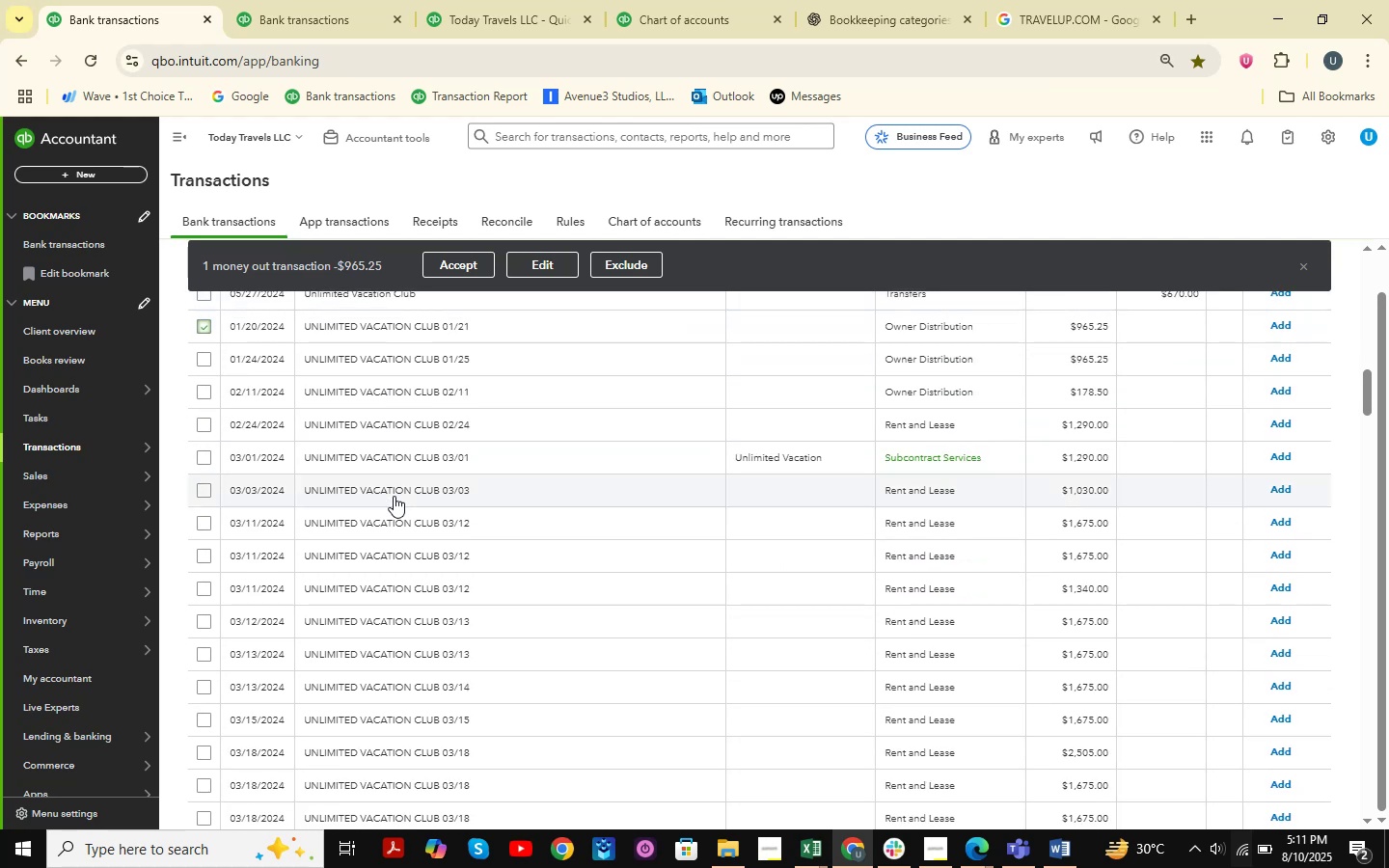 
scroll: coordinate [394, 496], scroll_direction: up, amount: 1.0
 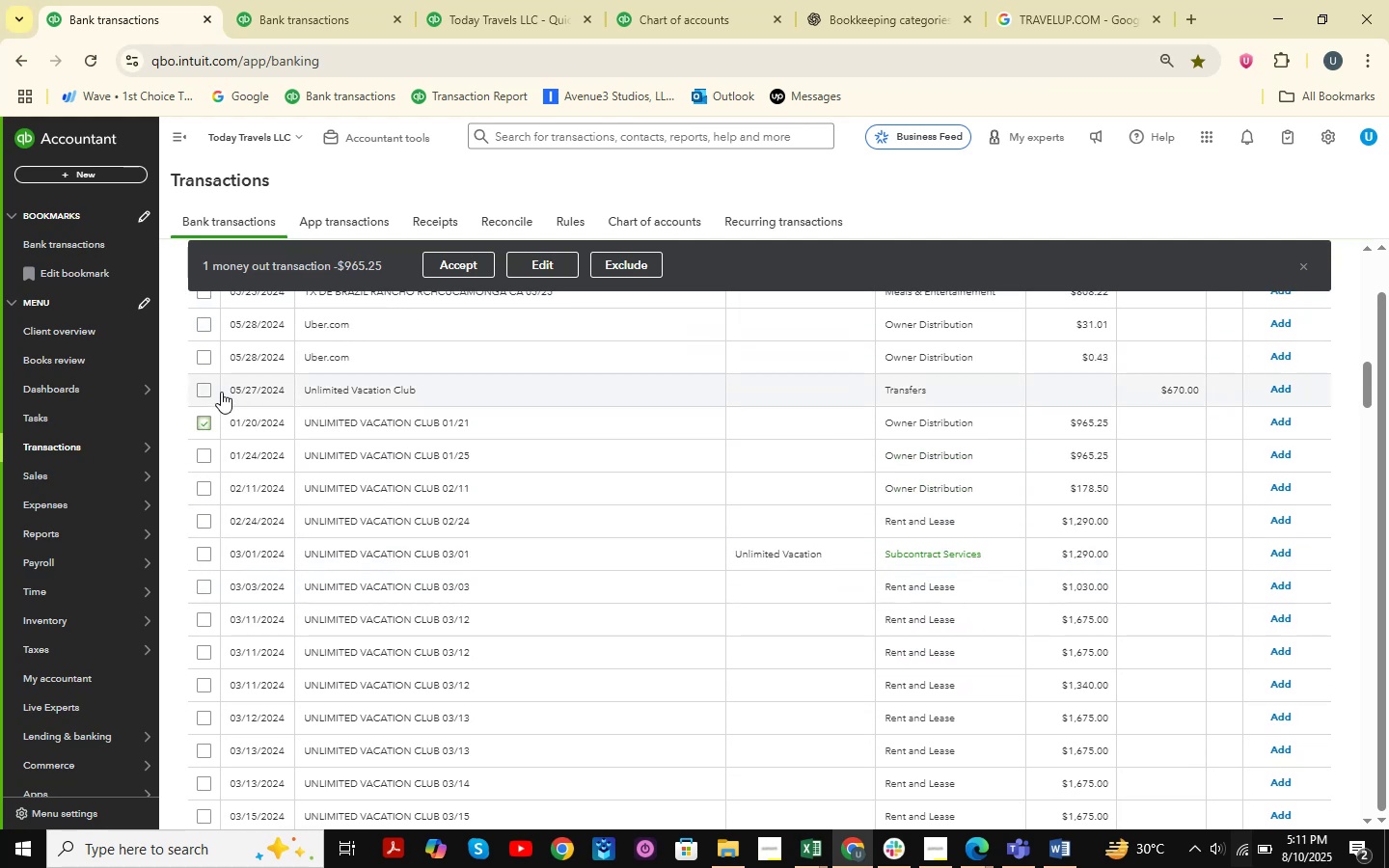 
left_click([200, 390])
 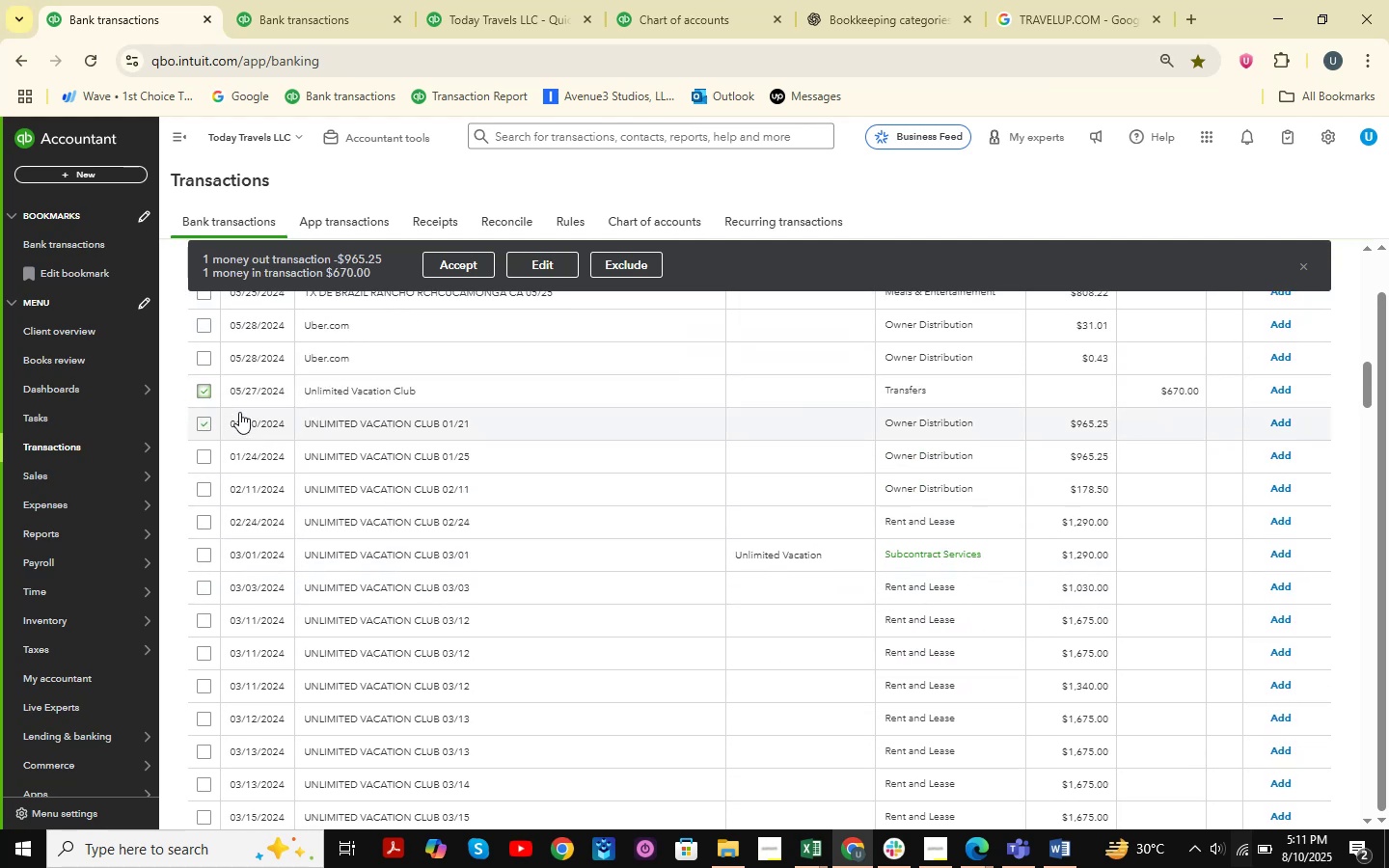 
left_click([204, 391])
 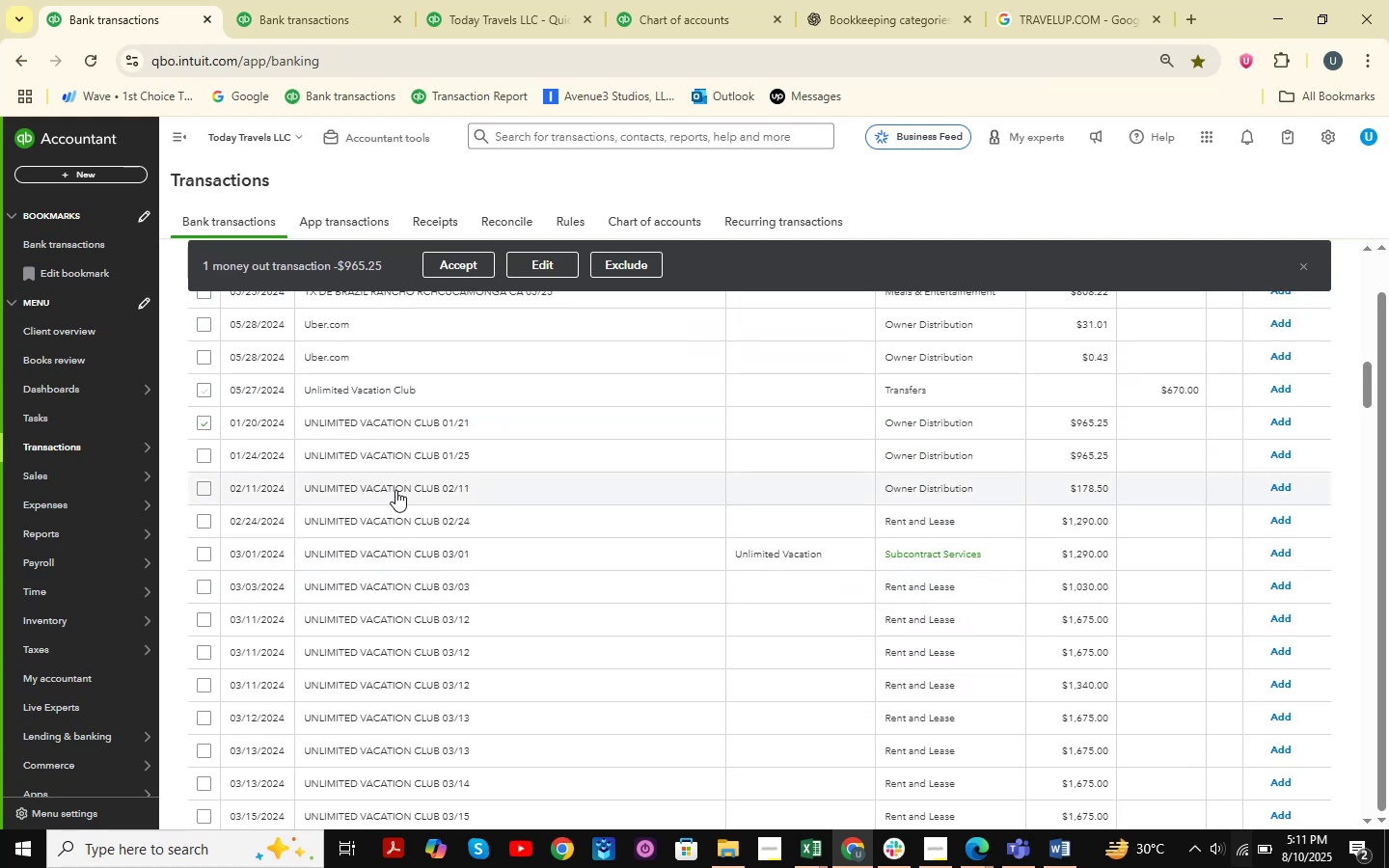 
scroll: coordinate [395, 554], scroll_direction: down, amount: 4.0
 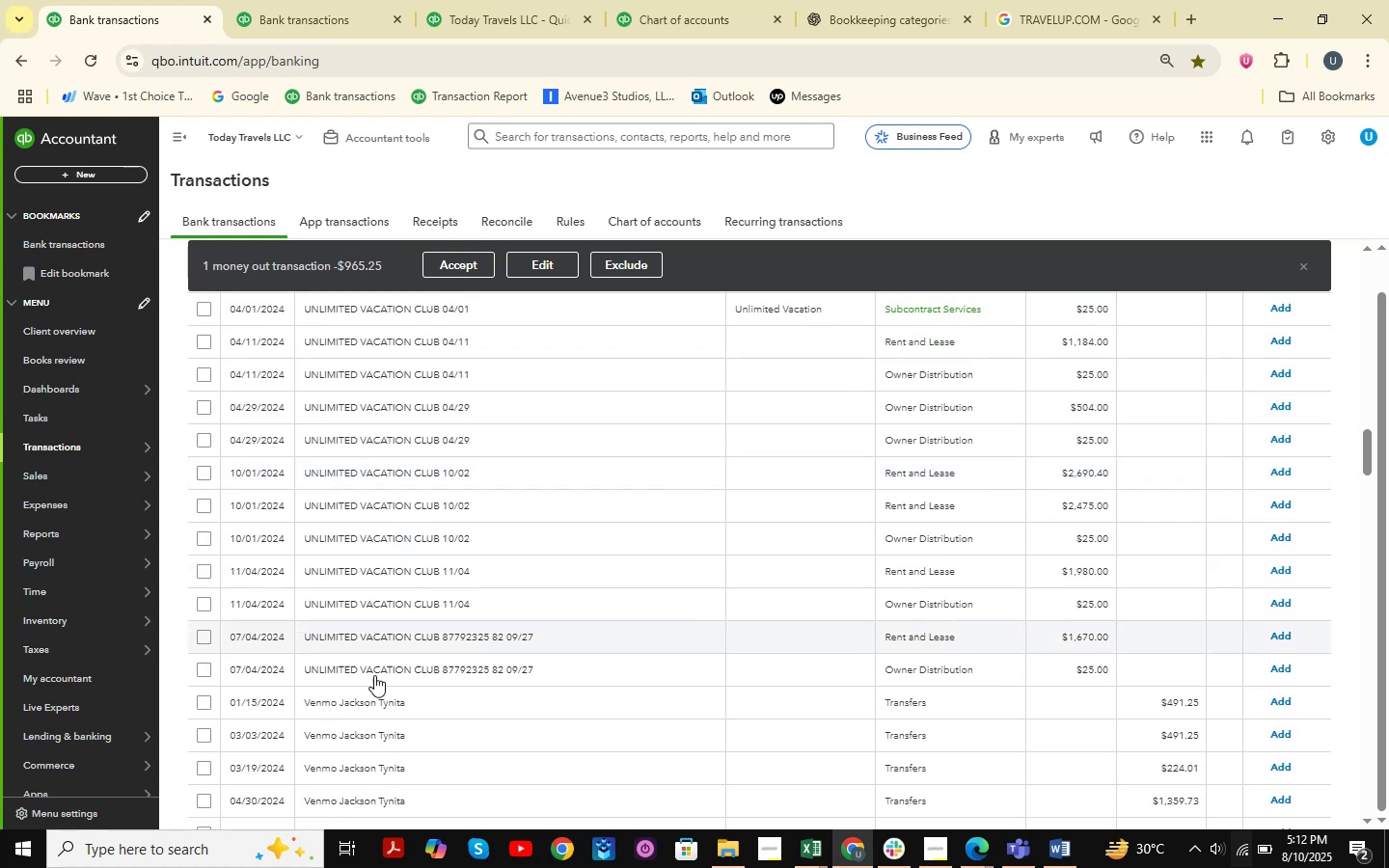 
hold_key(key=ShiftLeft, duration=0.94)
left_click([208, 670])
 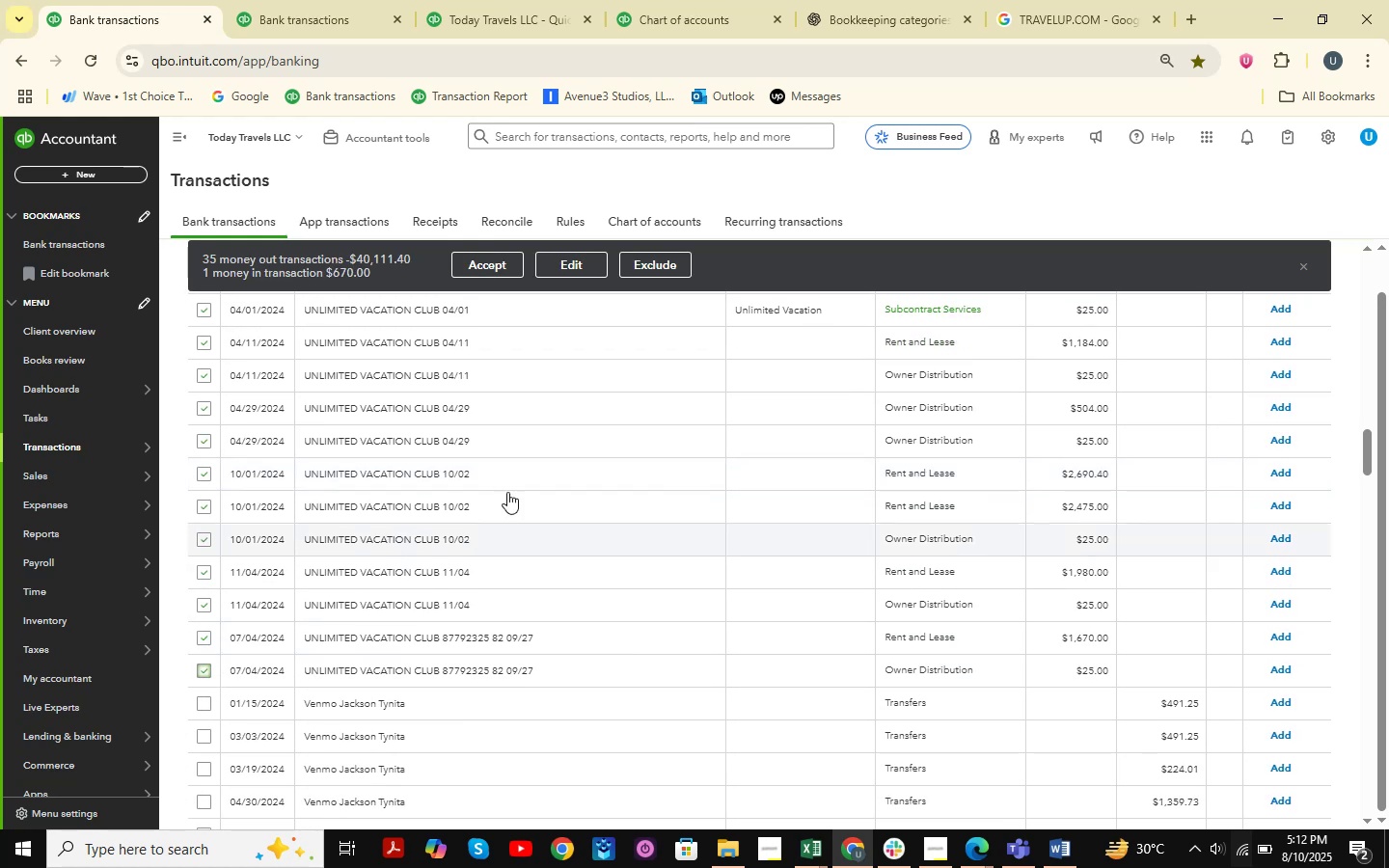 
left_click([588, 253])
 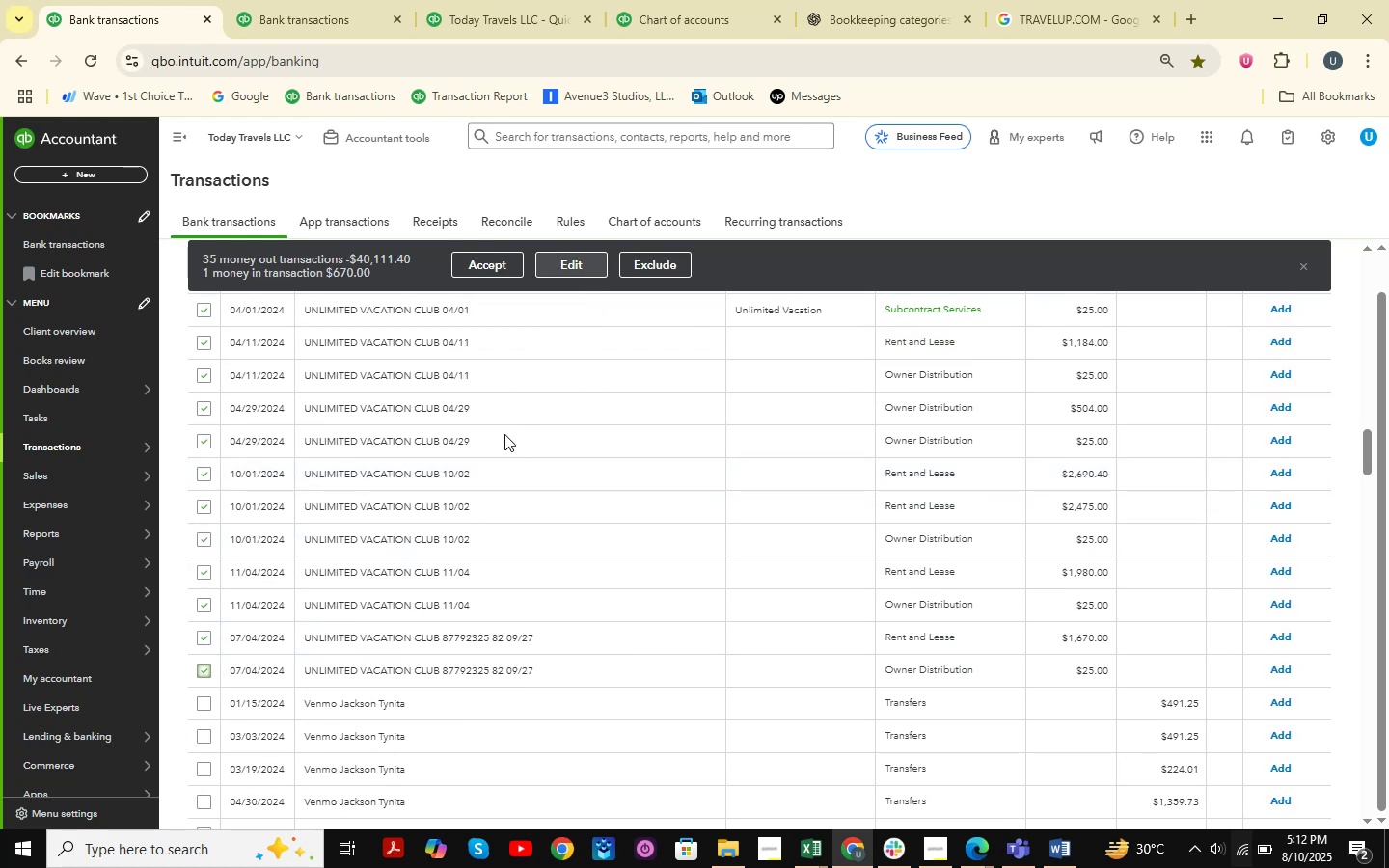 
left_click([522, 458])
 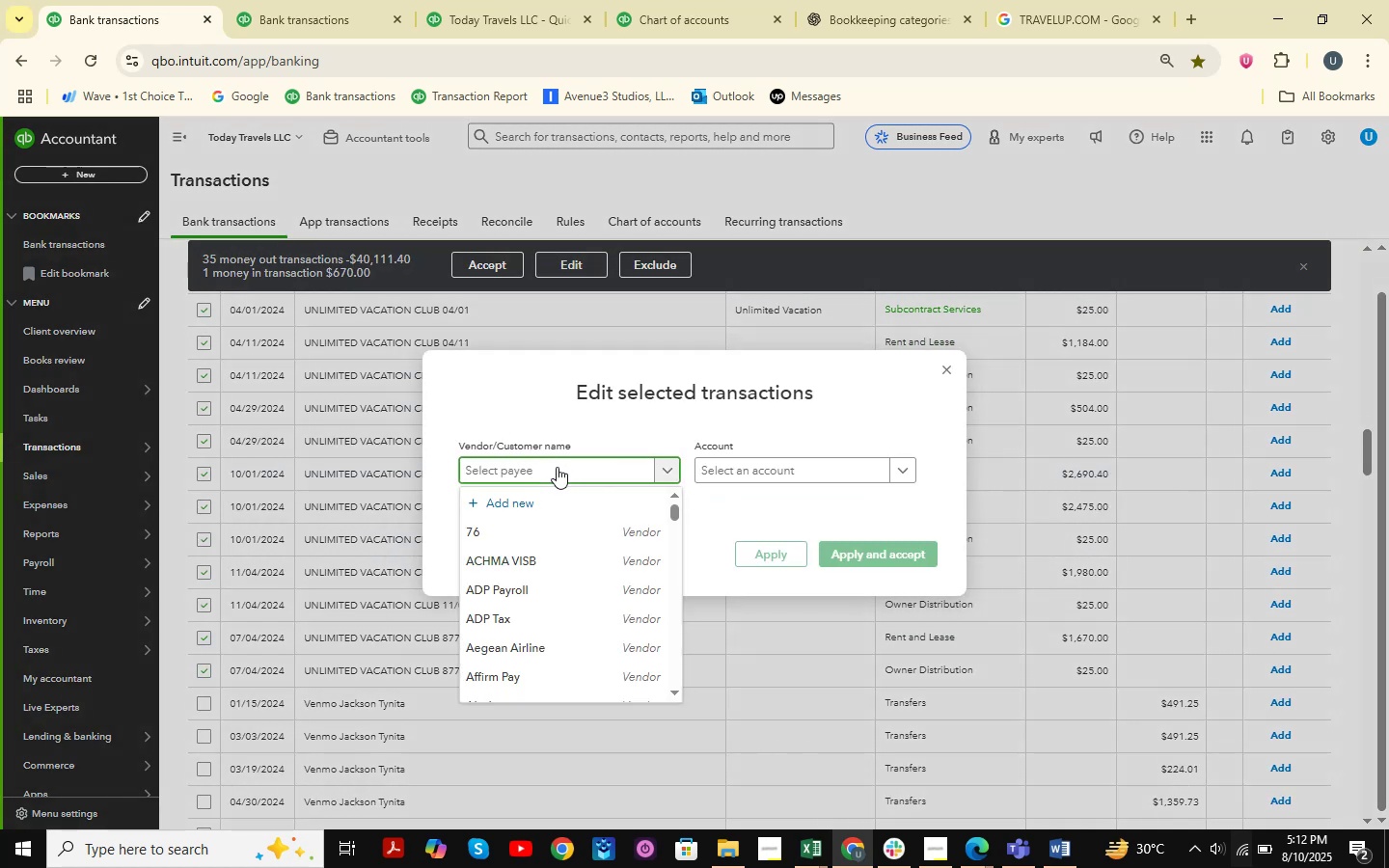 
type(unlimi)
 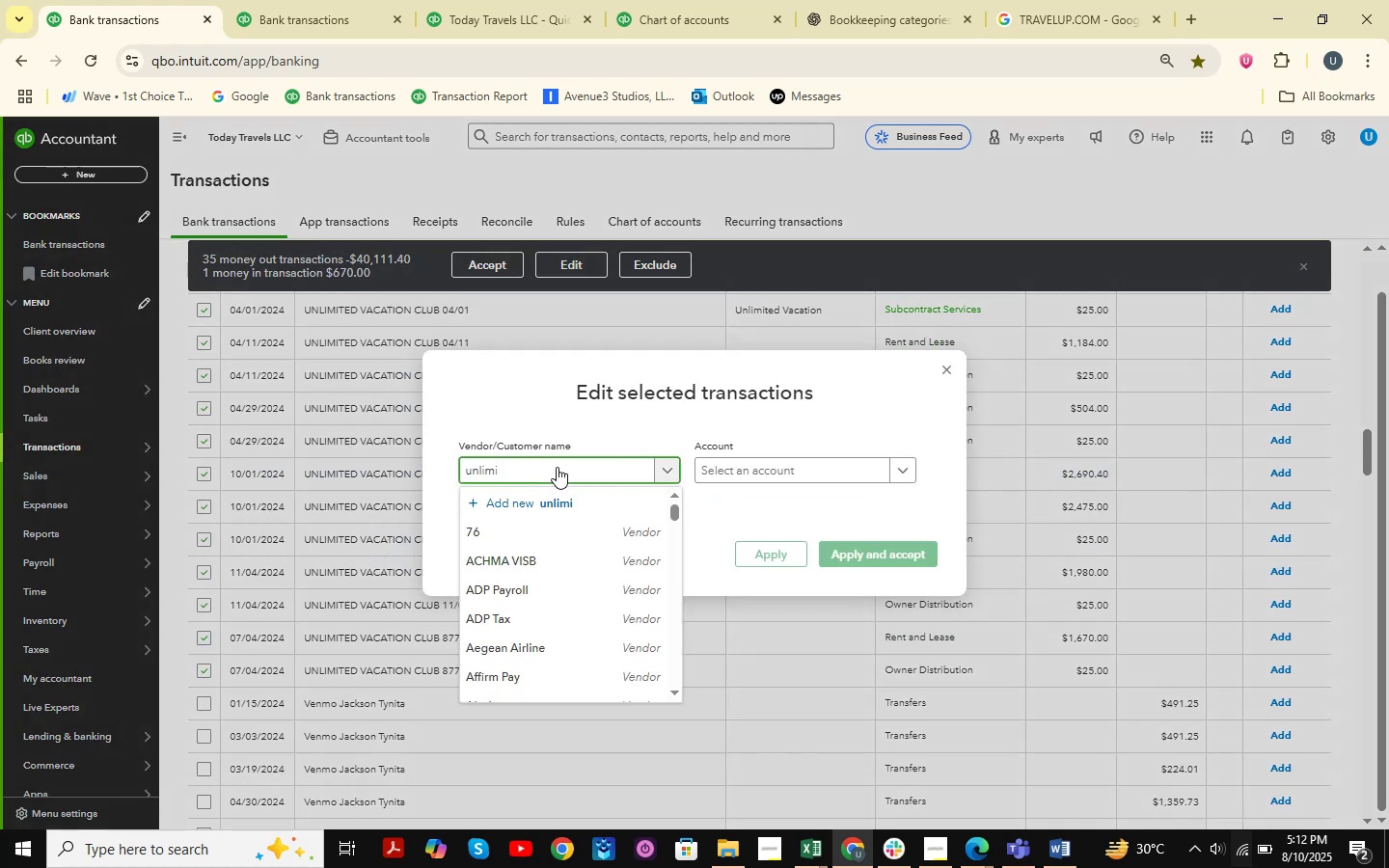 
key(ArrowDown)
 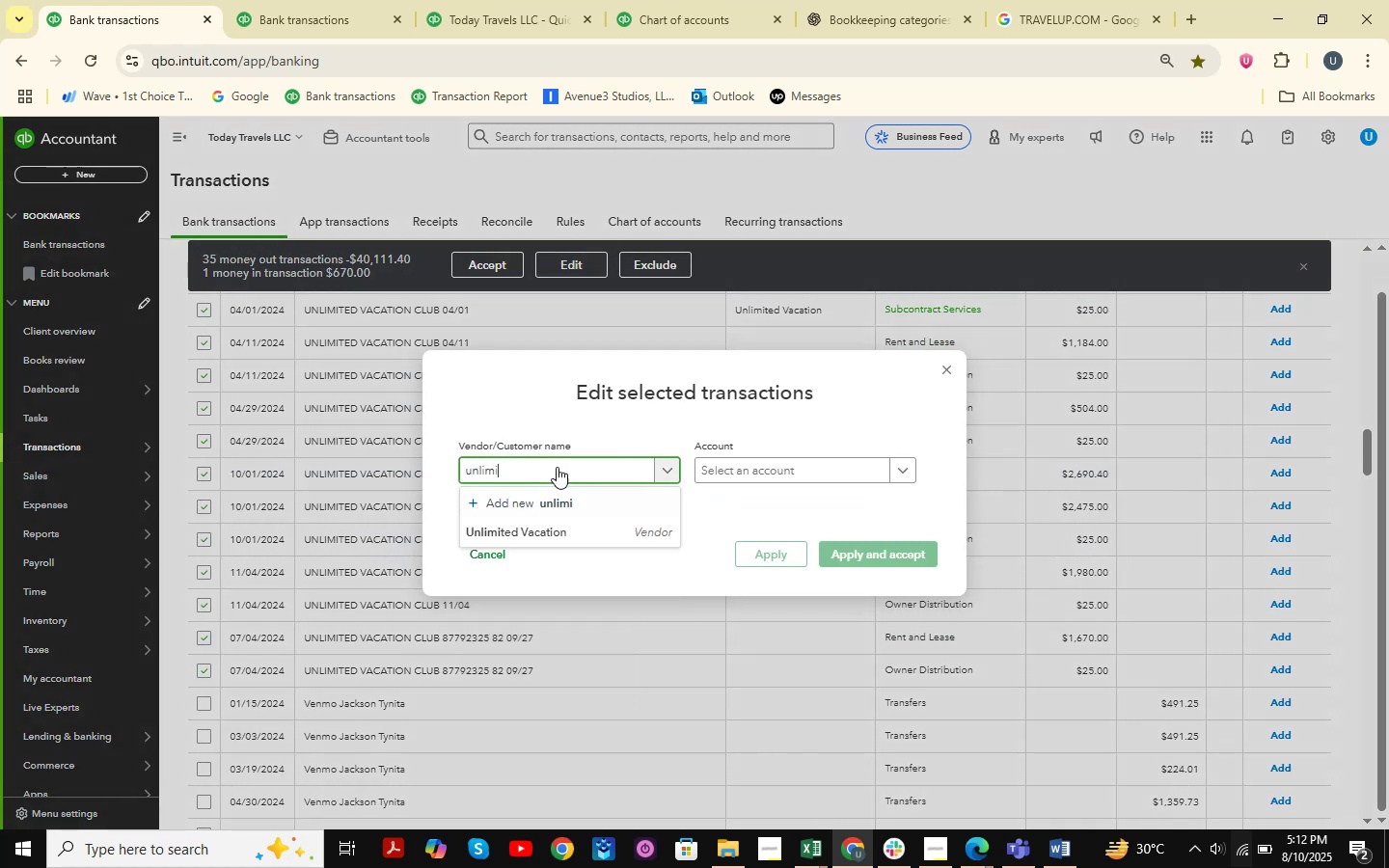 
key(ArrowDown)
 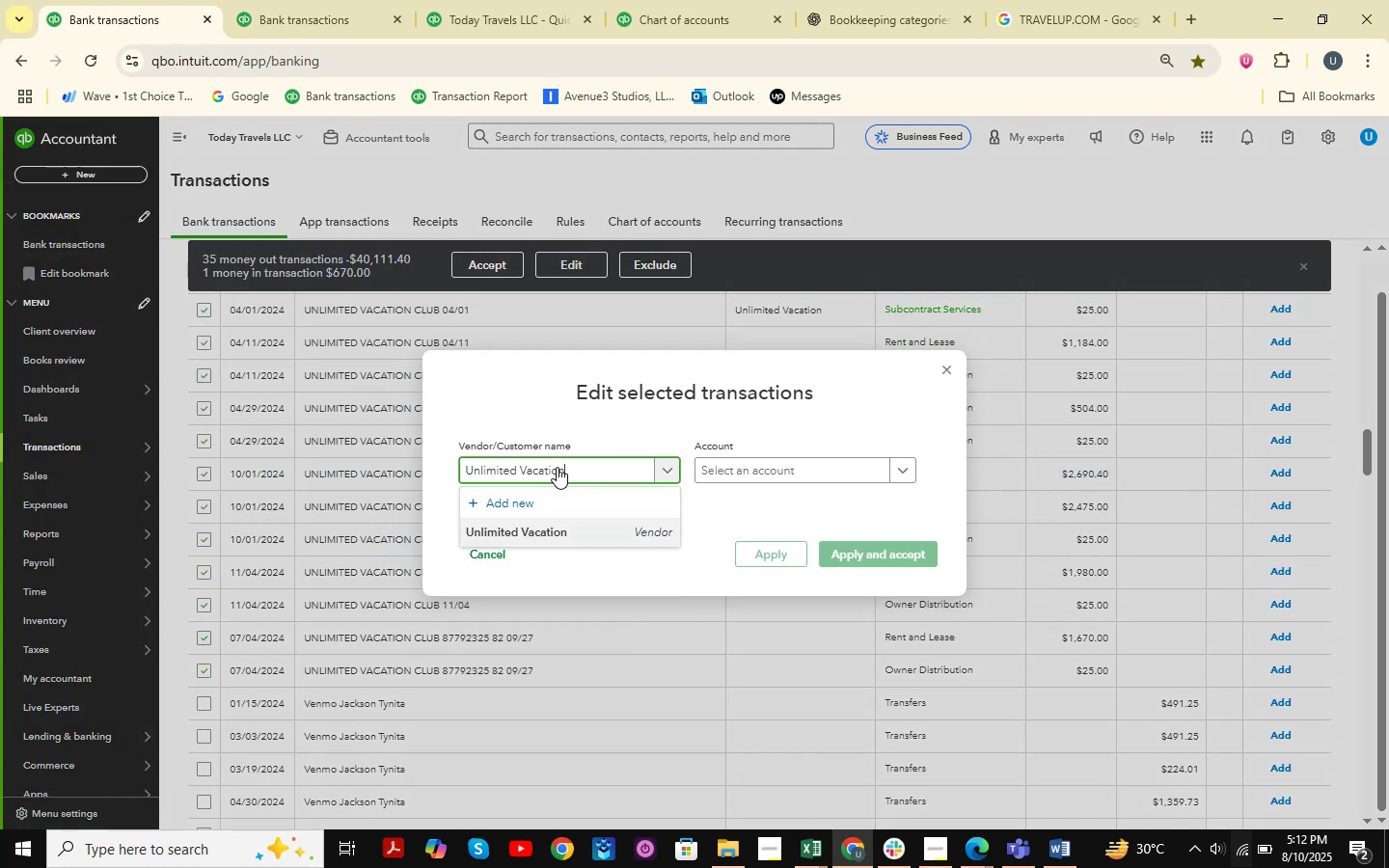 
key(Enter)
 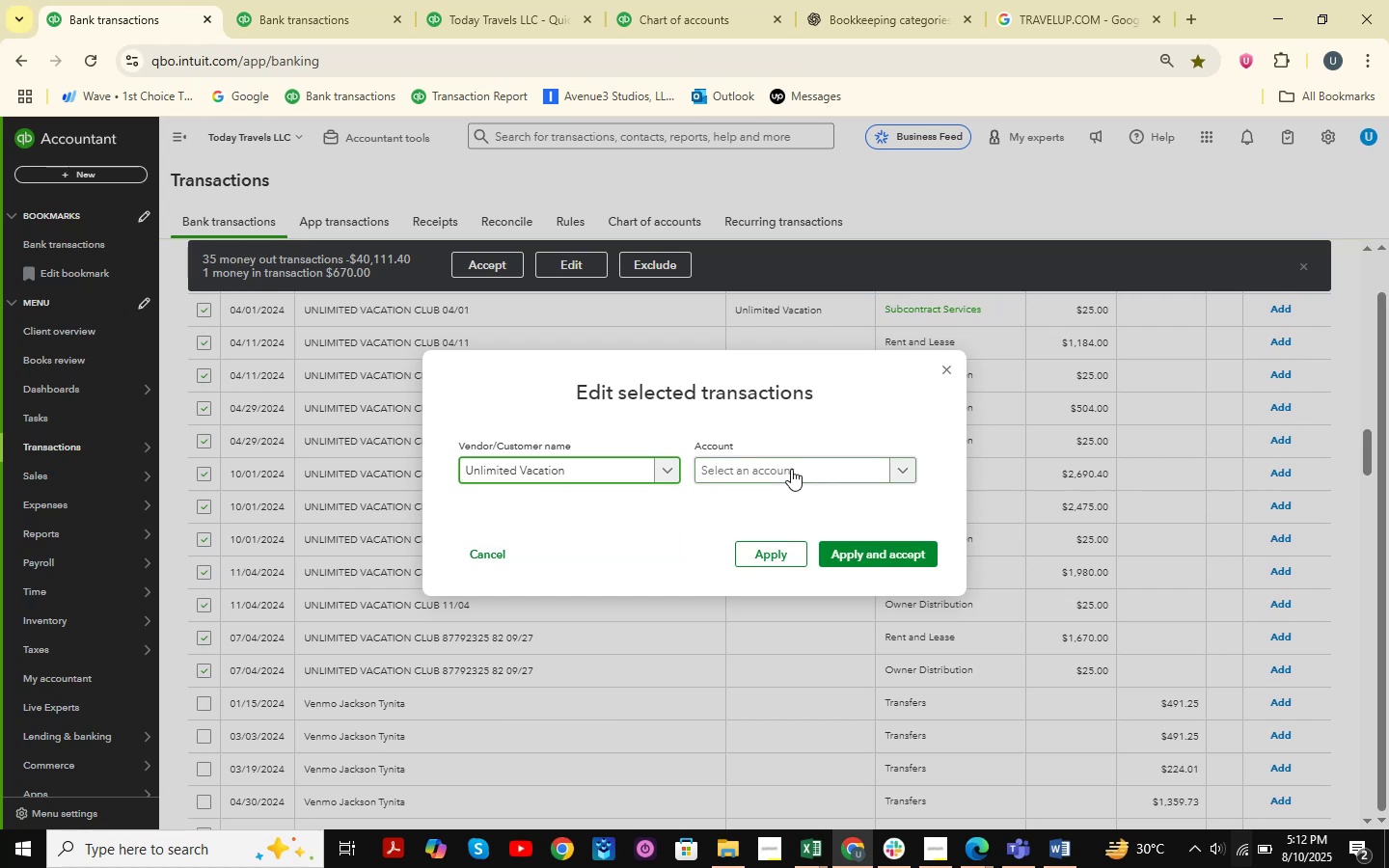 
left_click([793, 467])
 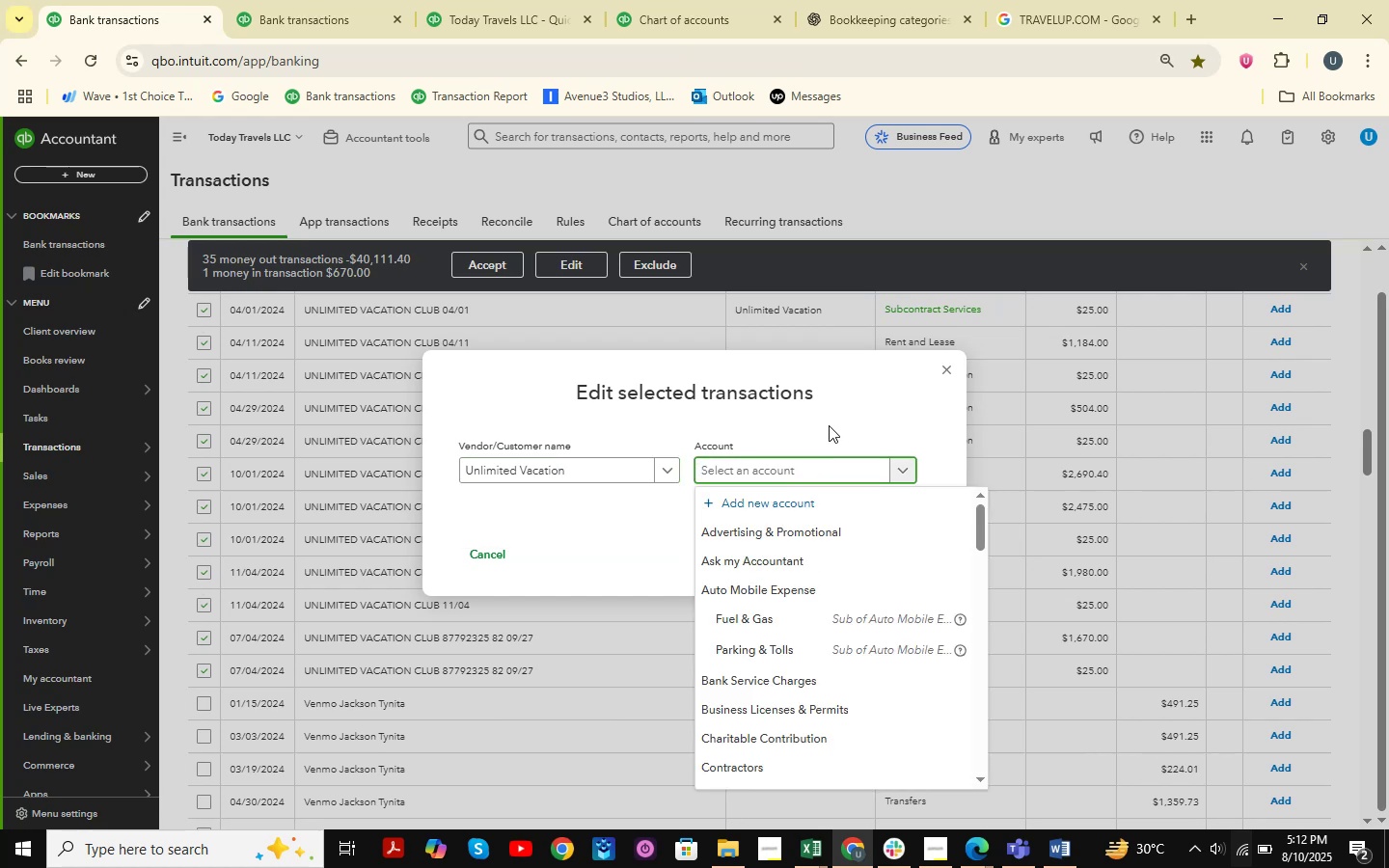 
type(subcontra)
 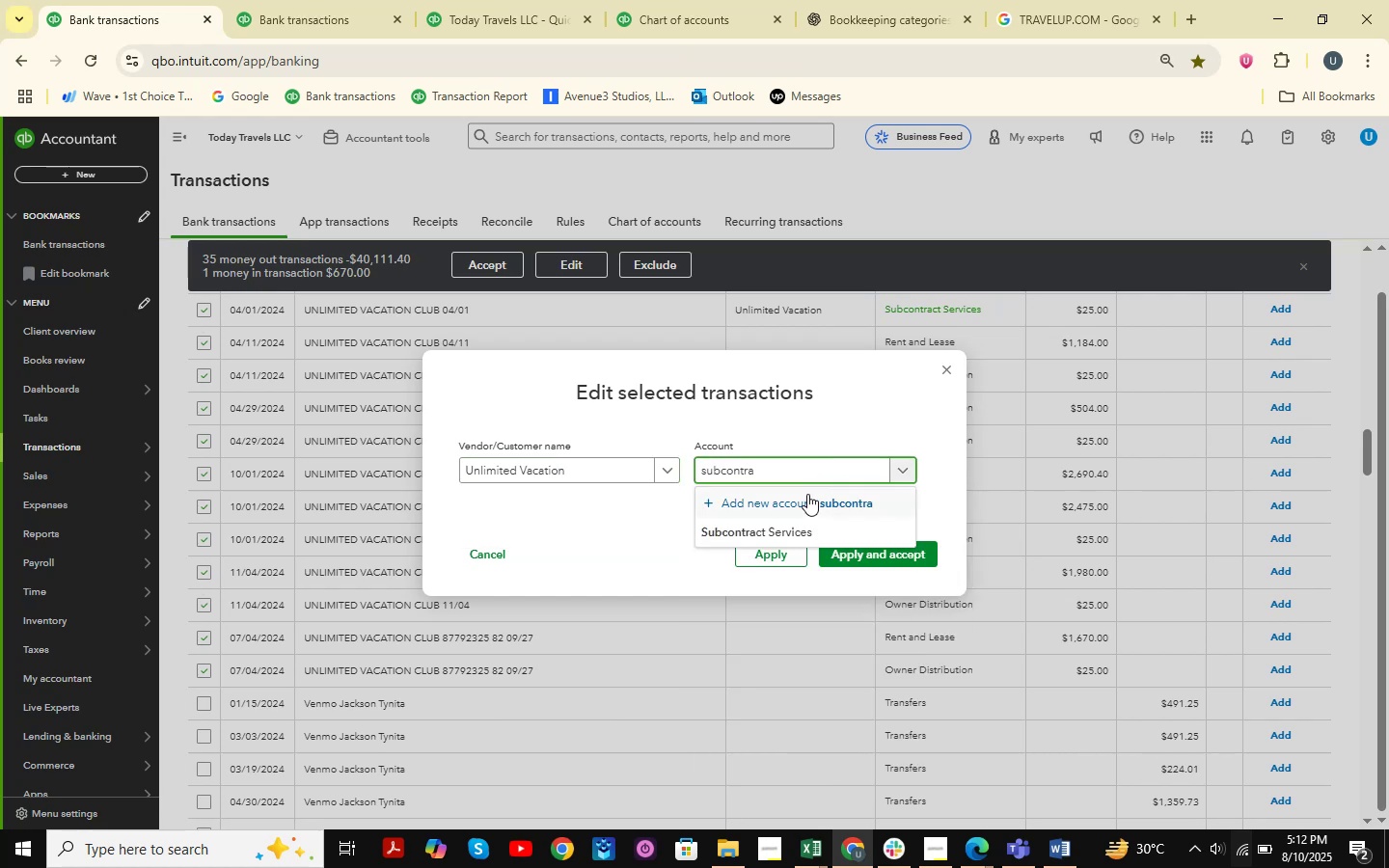 
left_click([785, 527])
 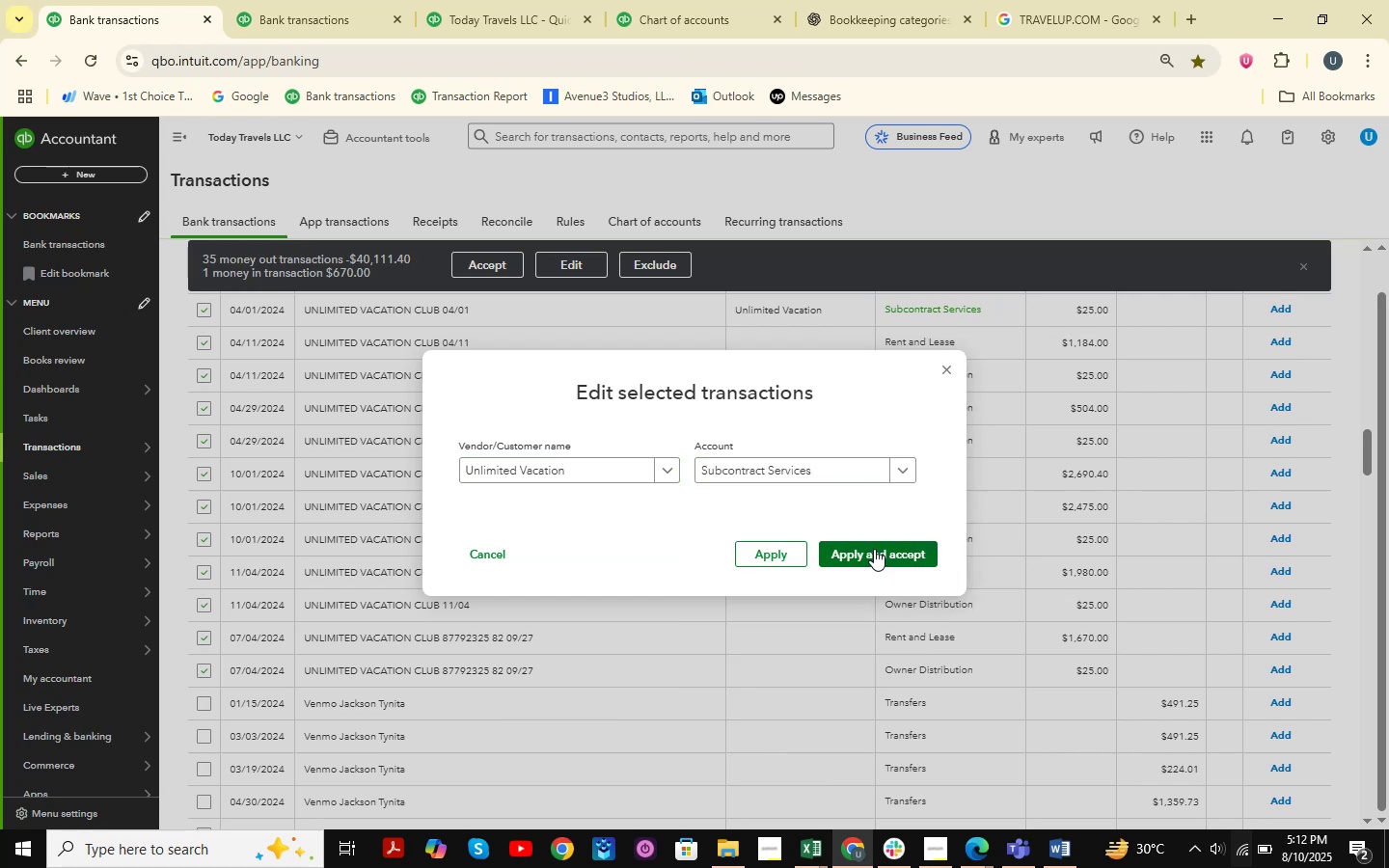 
left_click([875, 548])
 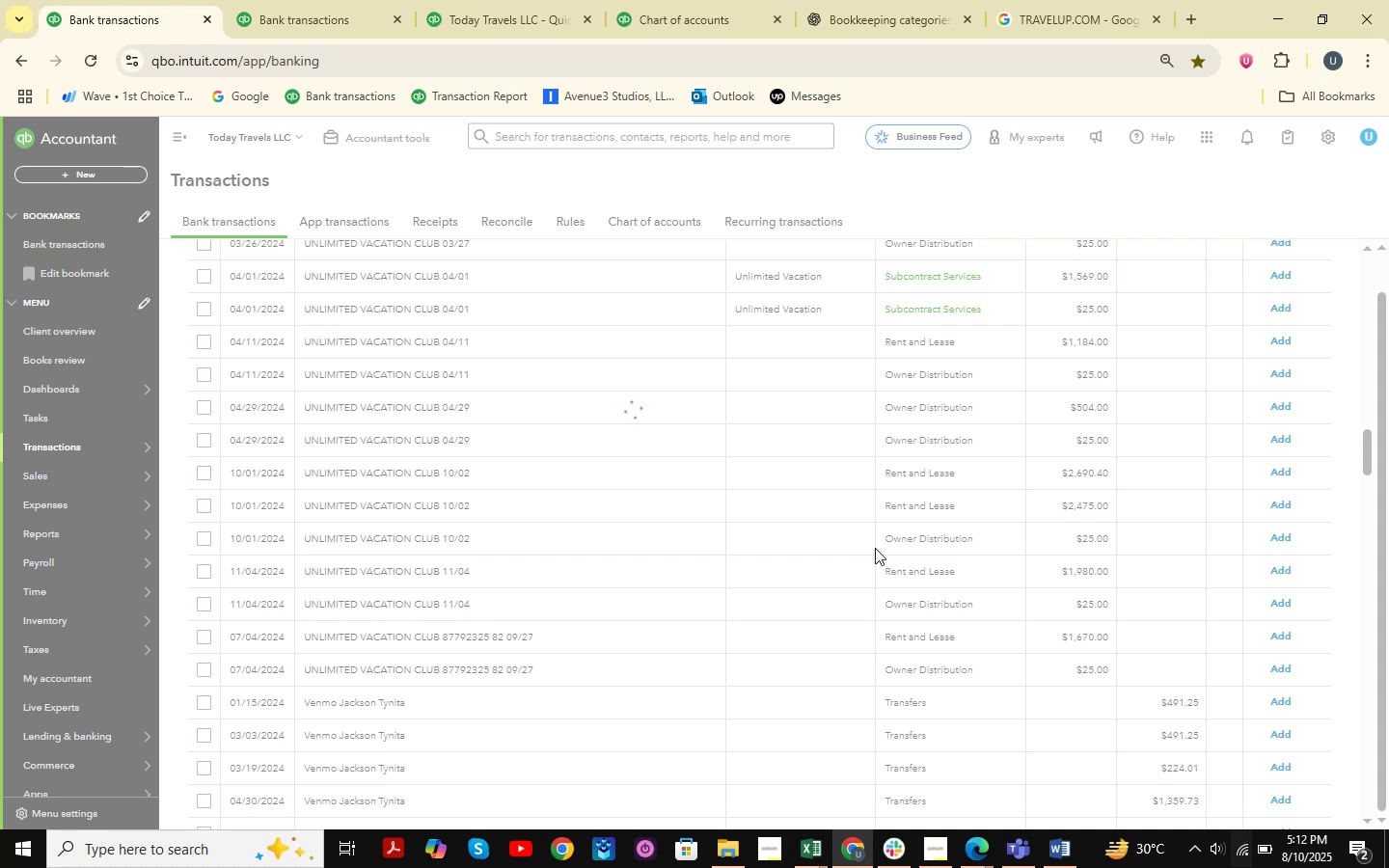 
wait(7.48)
 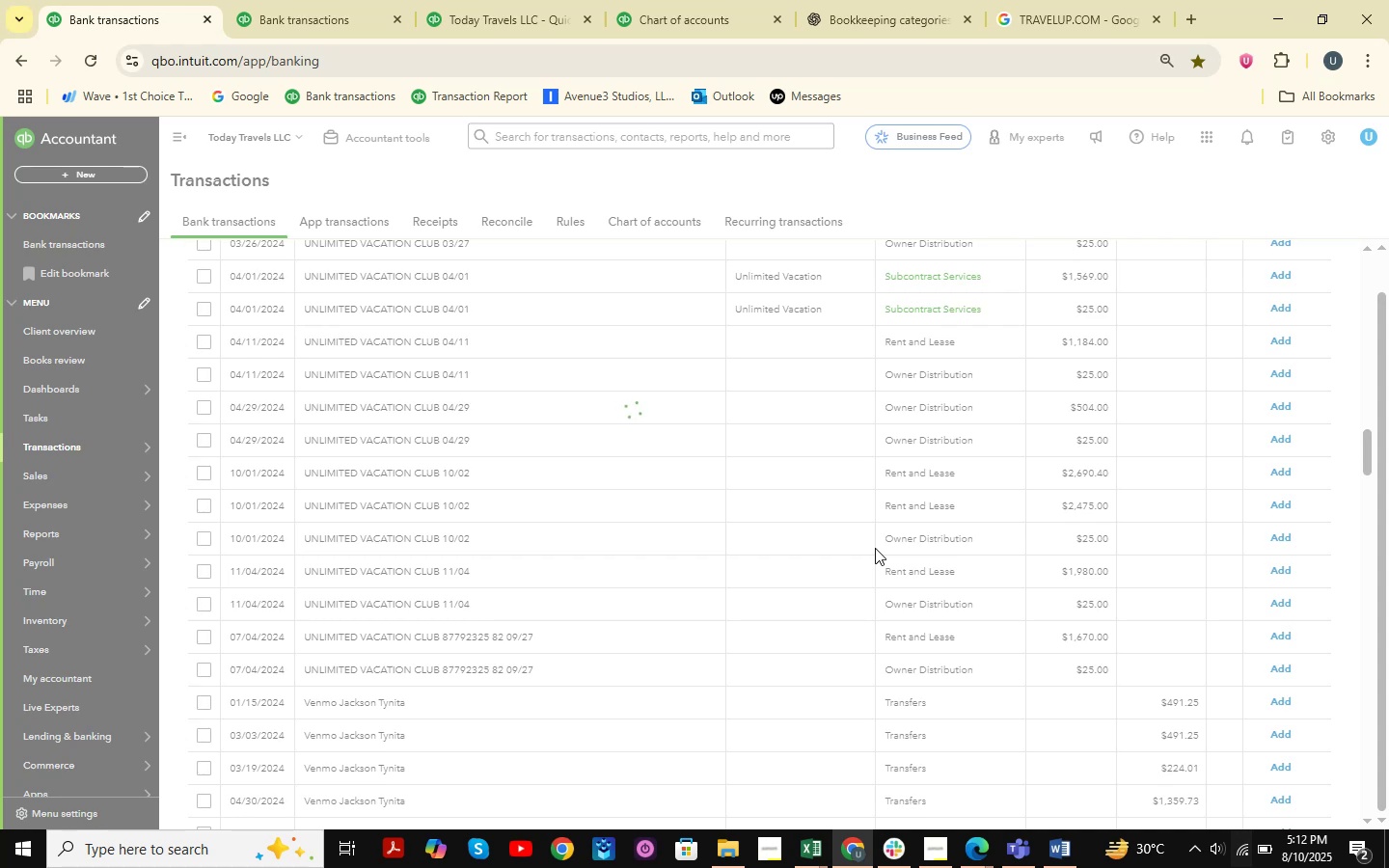 
mouse_move([1331, 870])
 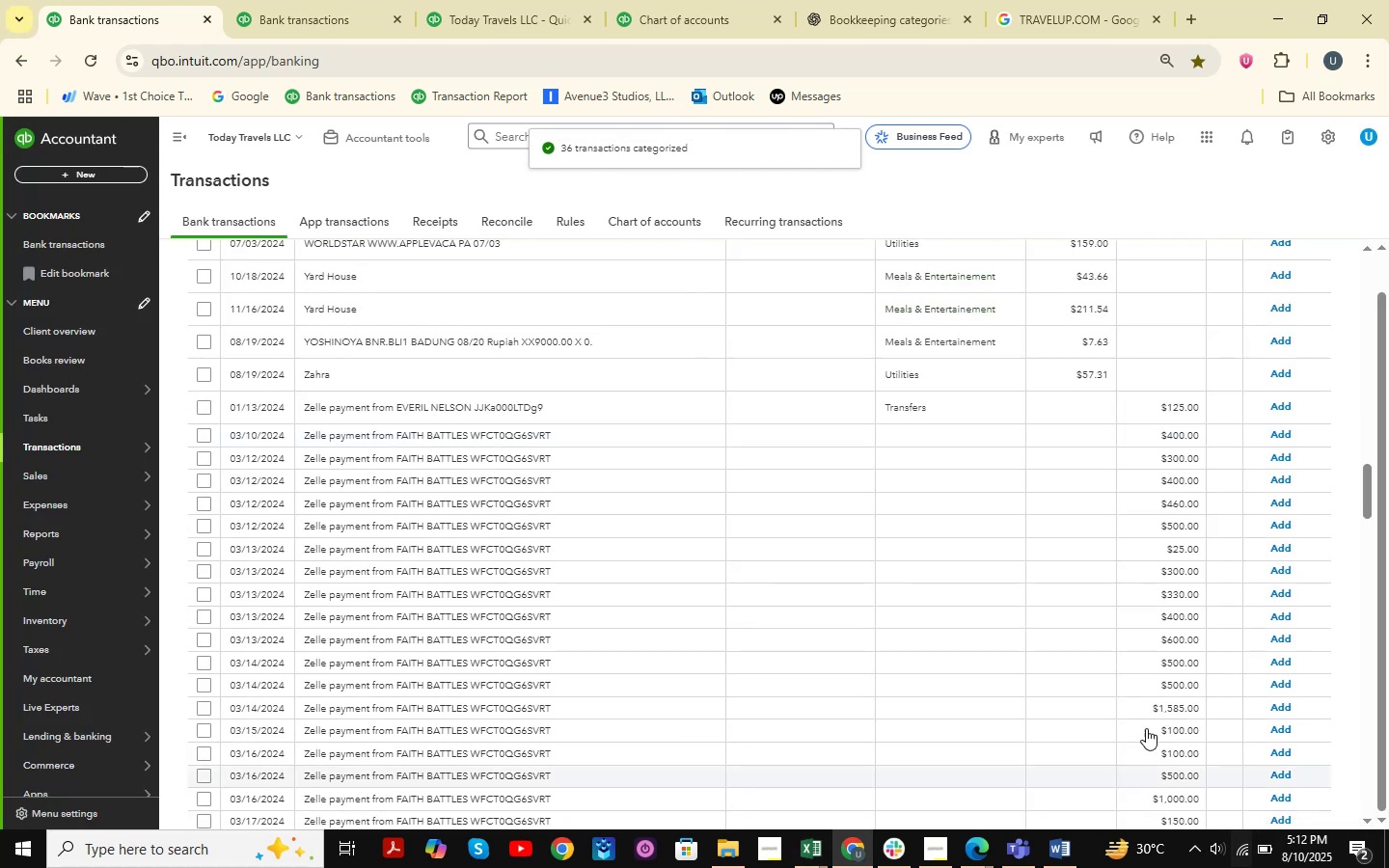 
scroll: coordinate [738, 544], scroll_direction: down, amount: 2.0
 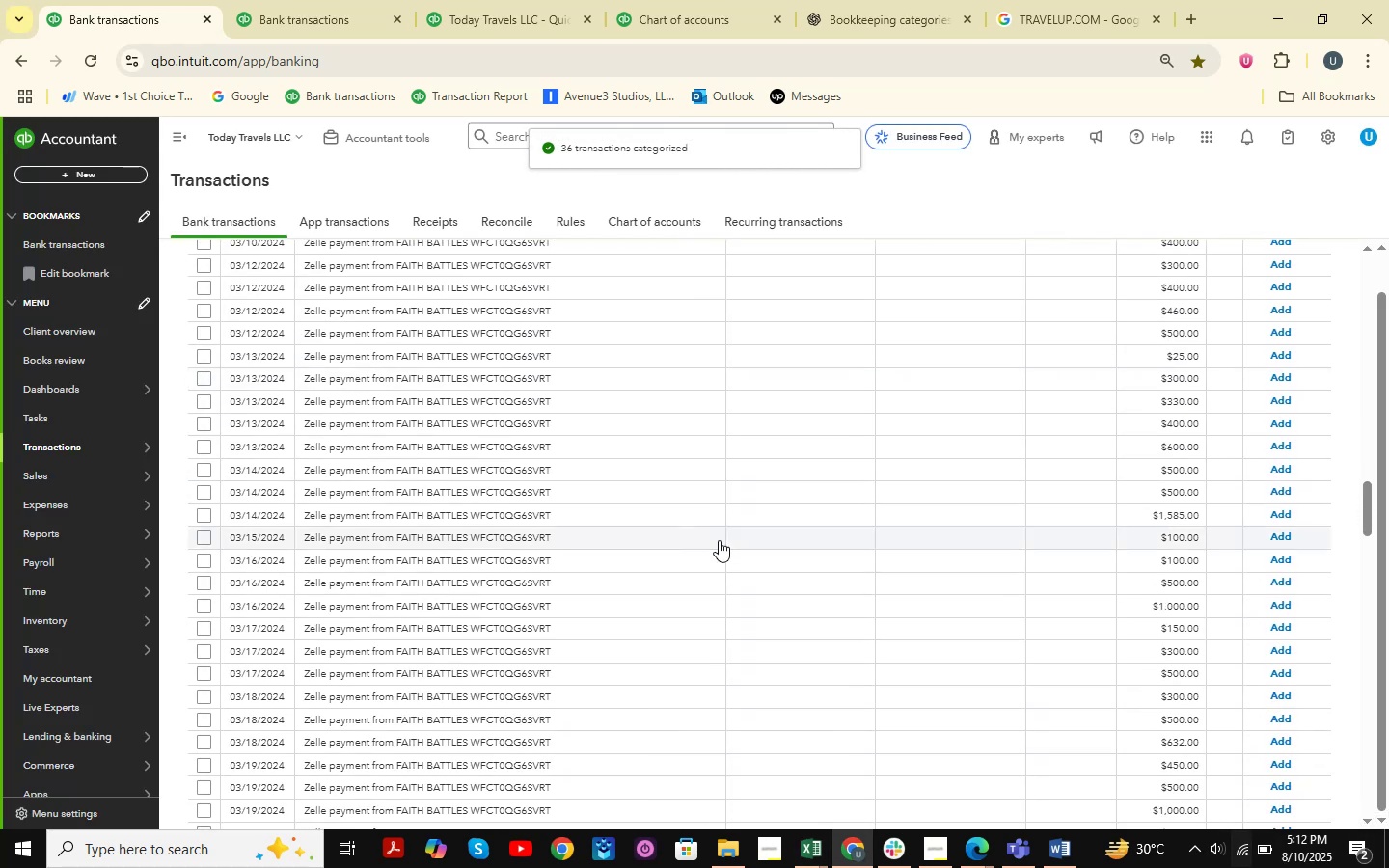 
scroll: coordinate [719, 540], scroll_direction: up, amount: 6.0
 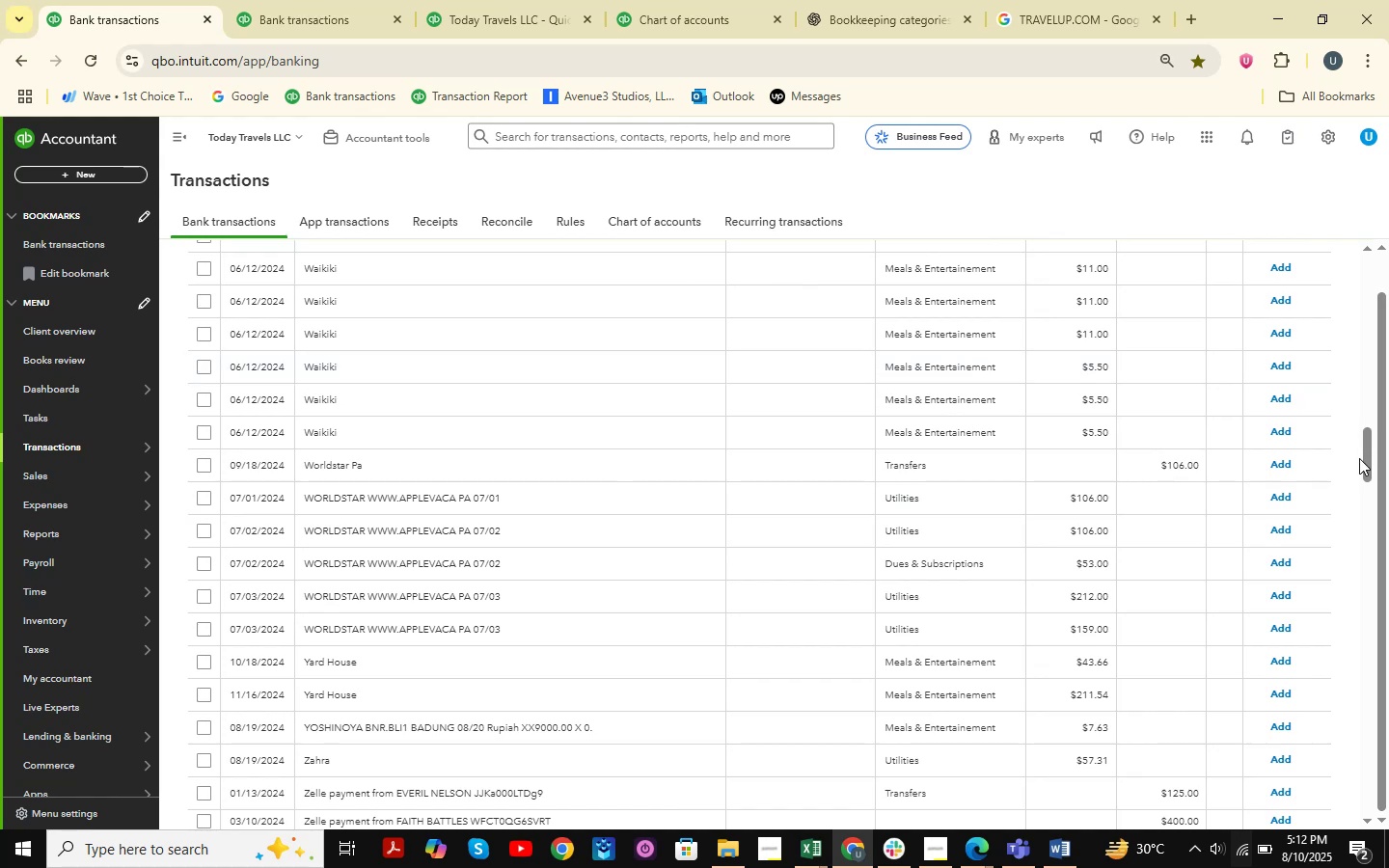 
left_click_drag(start_coordinate=[1364, 461], to_coordinate=[1366, 198])
 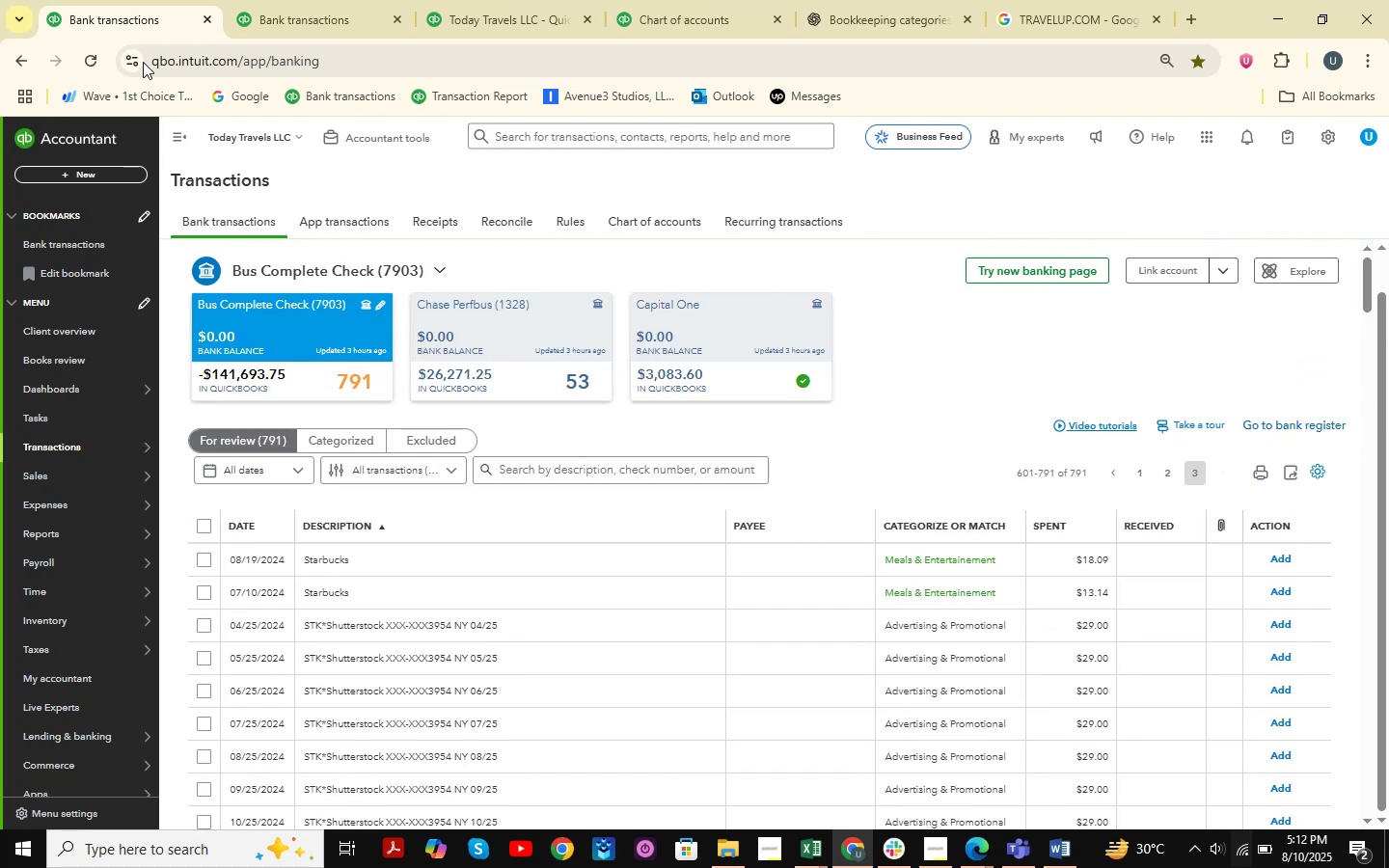 
left_click([91, 66])
 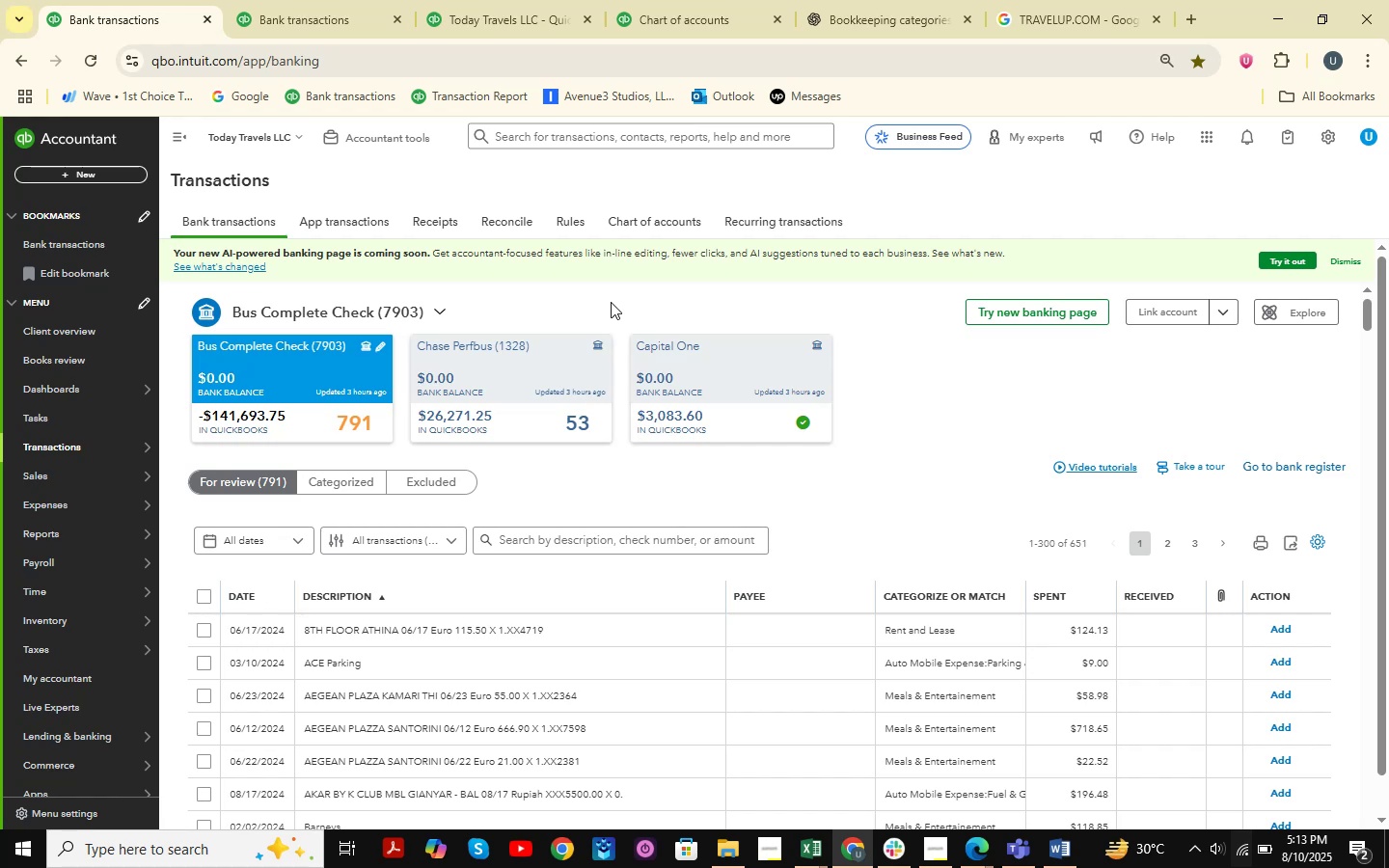 
wait(49.0)
 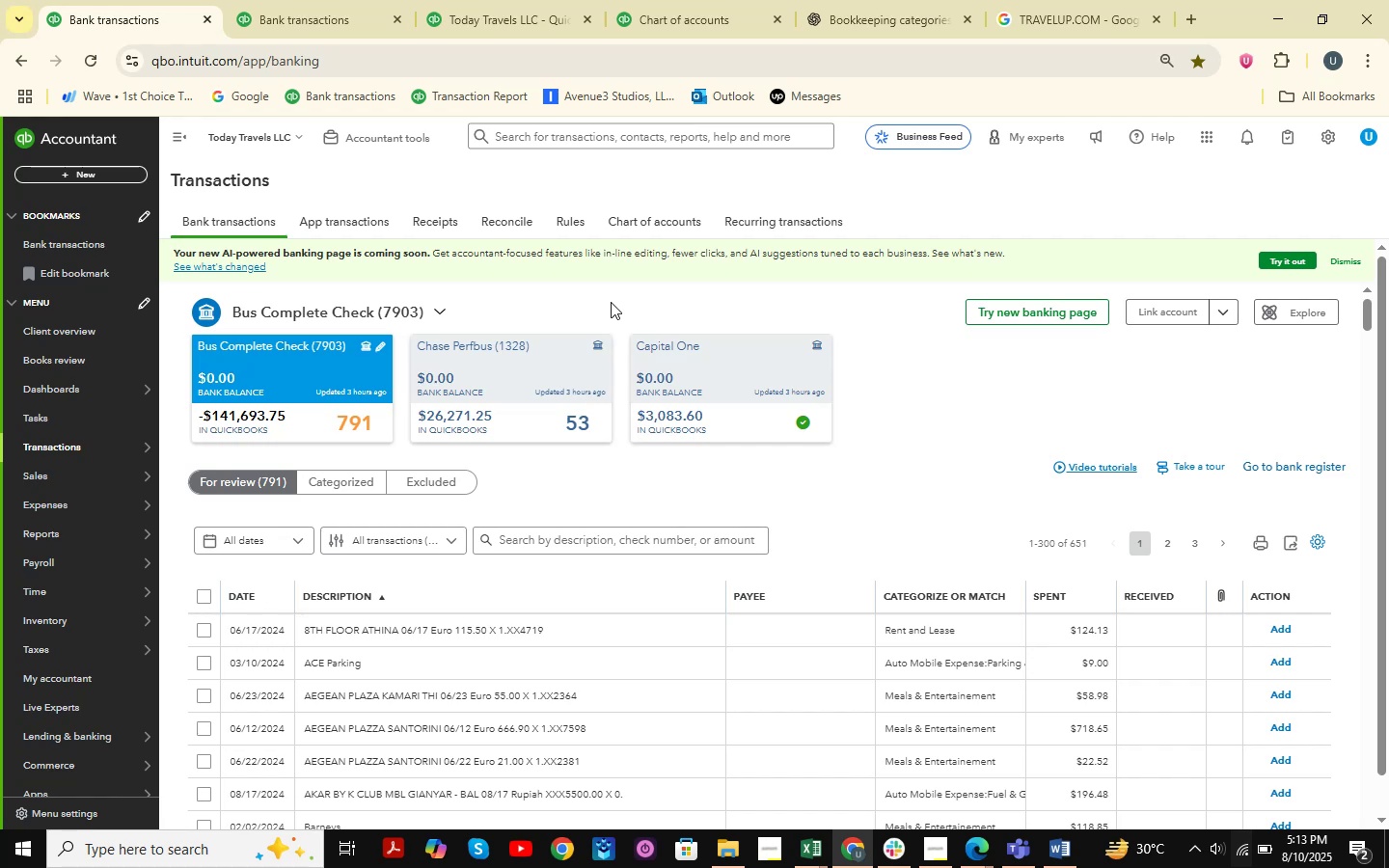 
scroll: coordinate [716, 565], scroll_direction: down, amount: 39.0
 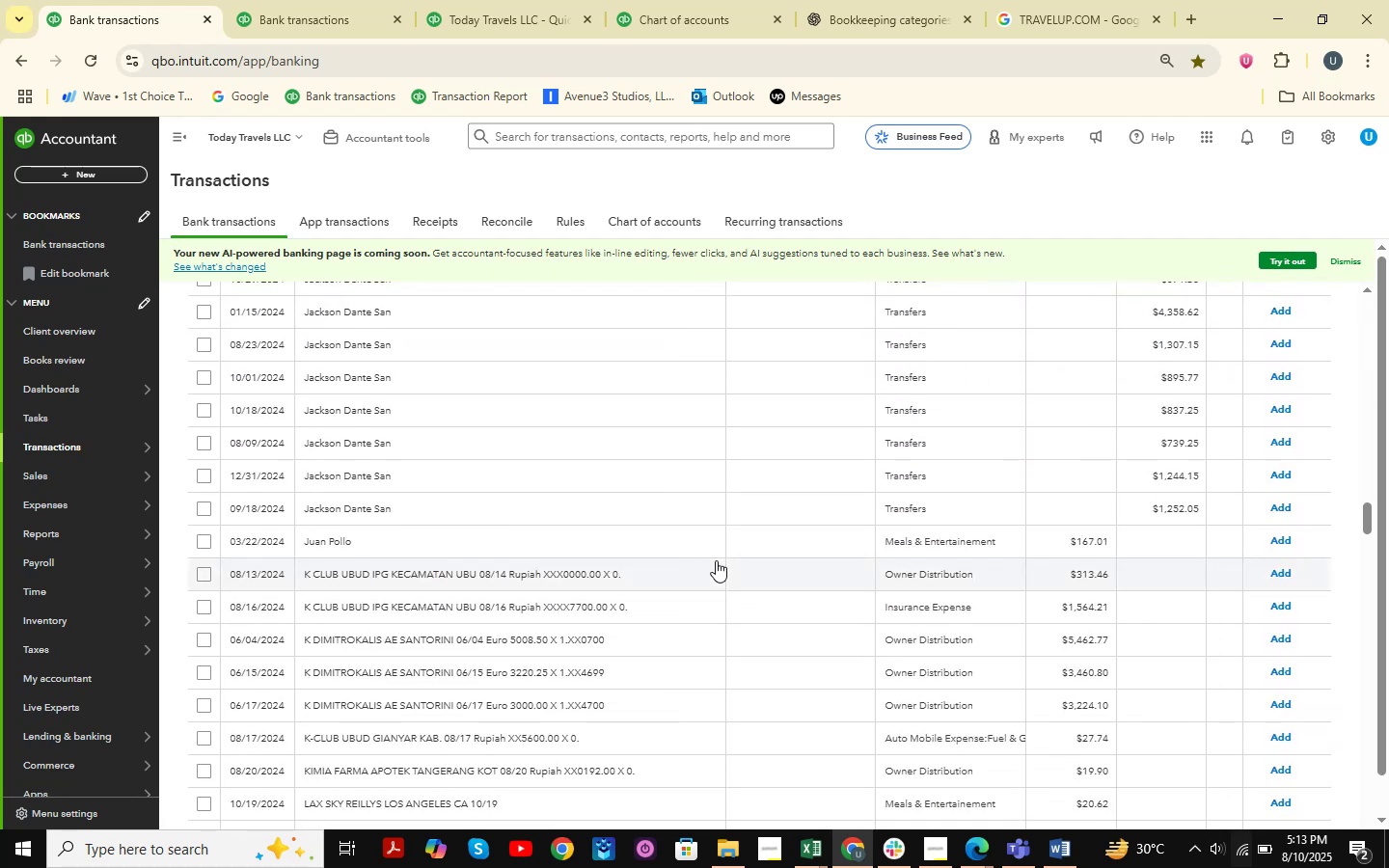 
scroll: coordinate [441, 491], scroll_direction: up, amount: 8.0
 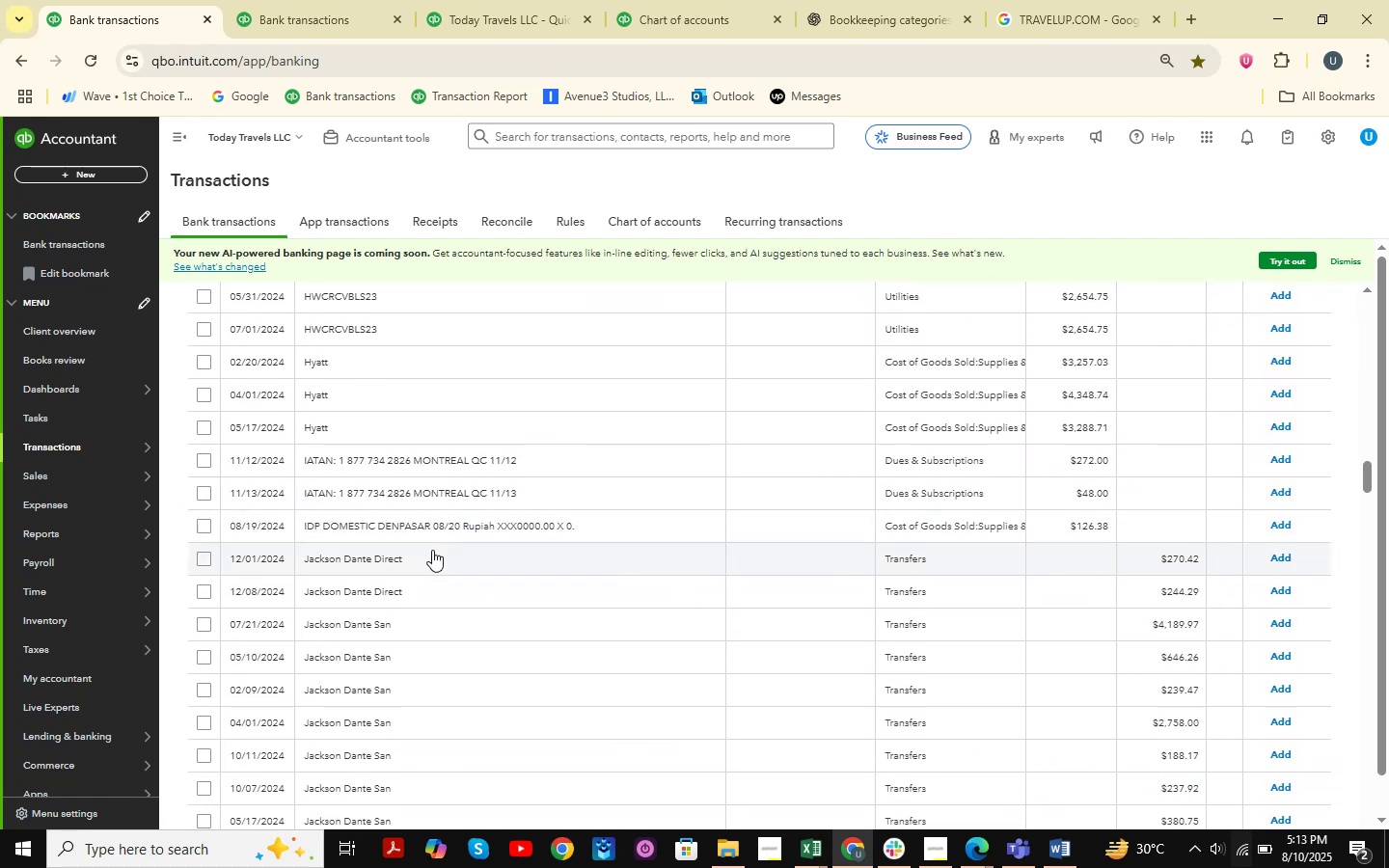 
scroll: coordinate [1243, 734], scroll_direction: down, amount: 44.0
 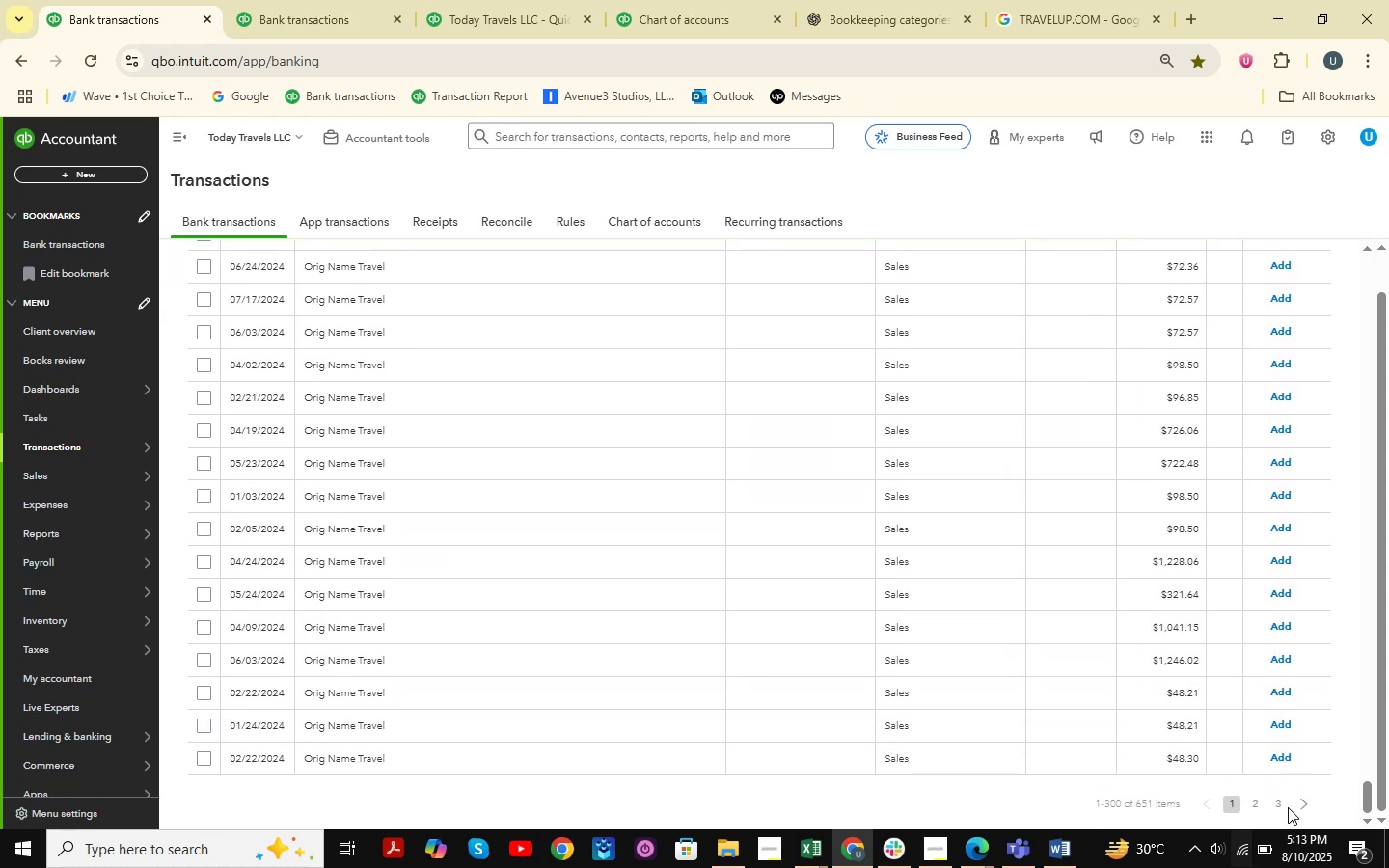 
left_click([1271, 808])
 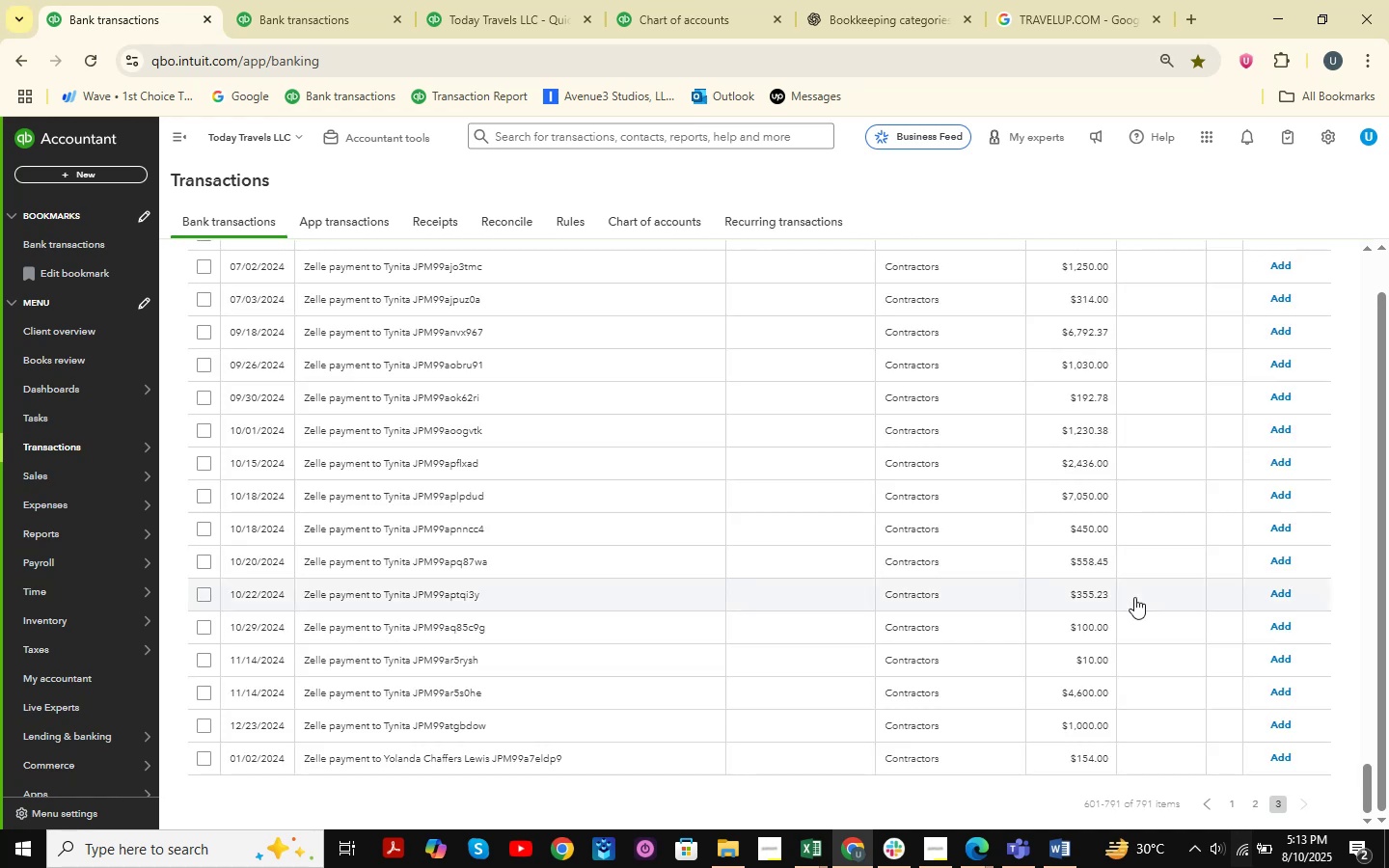 
wait(18.05)
 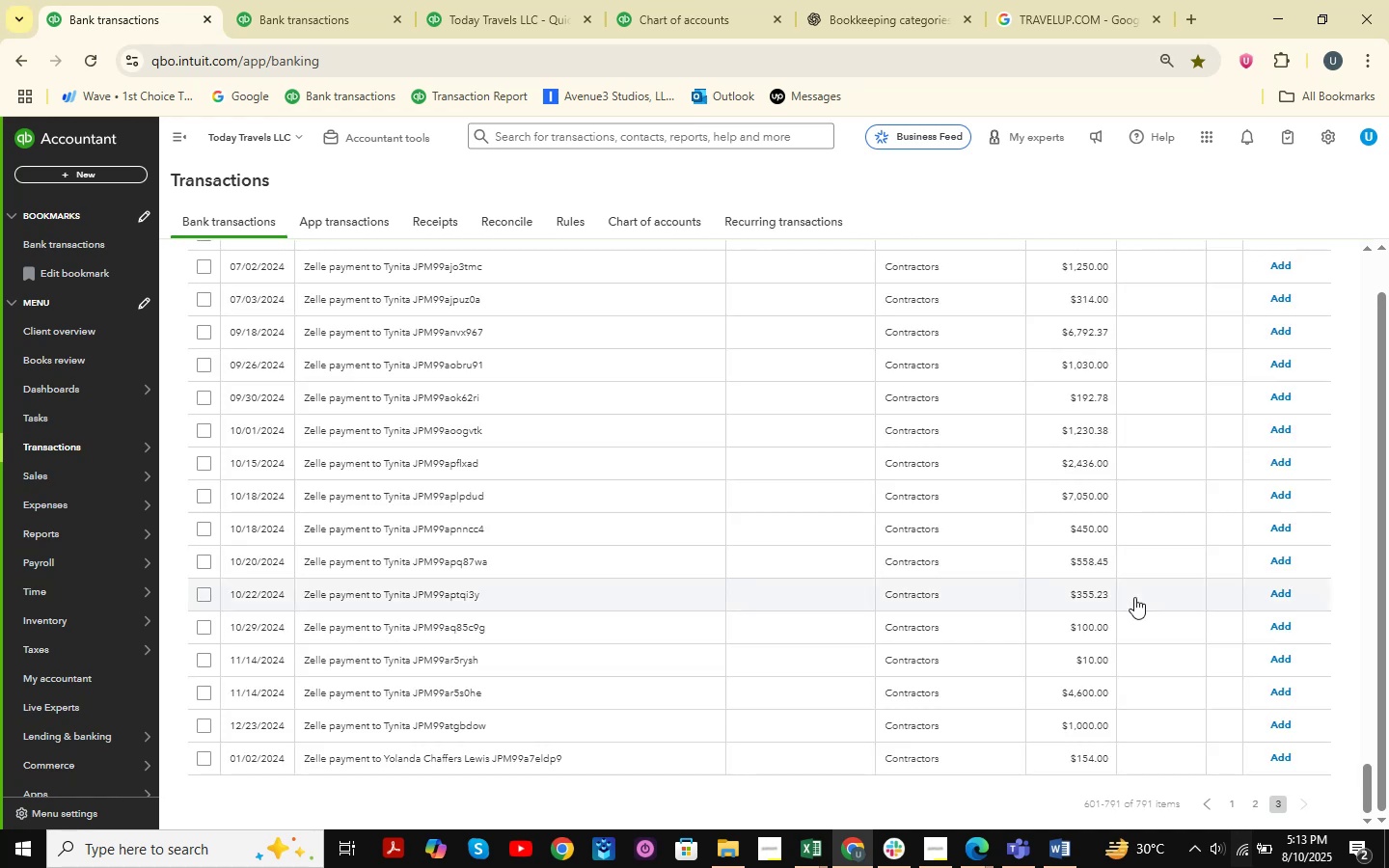 
scroll: coordinate [743, 515], scroll_direction: down, amount: 3.0
 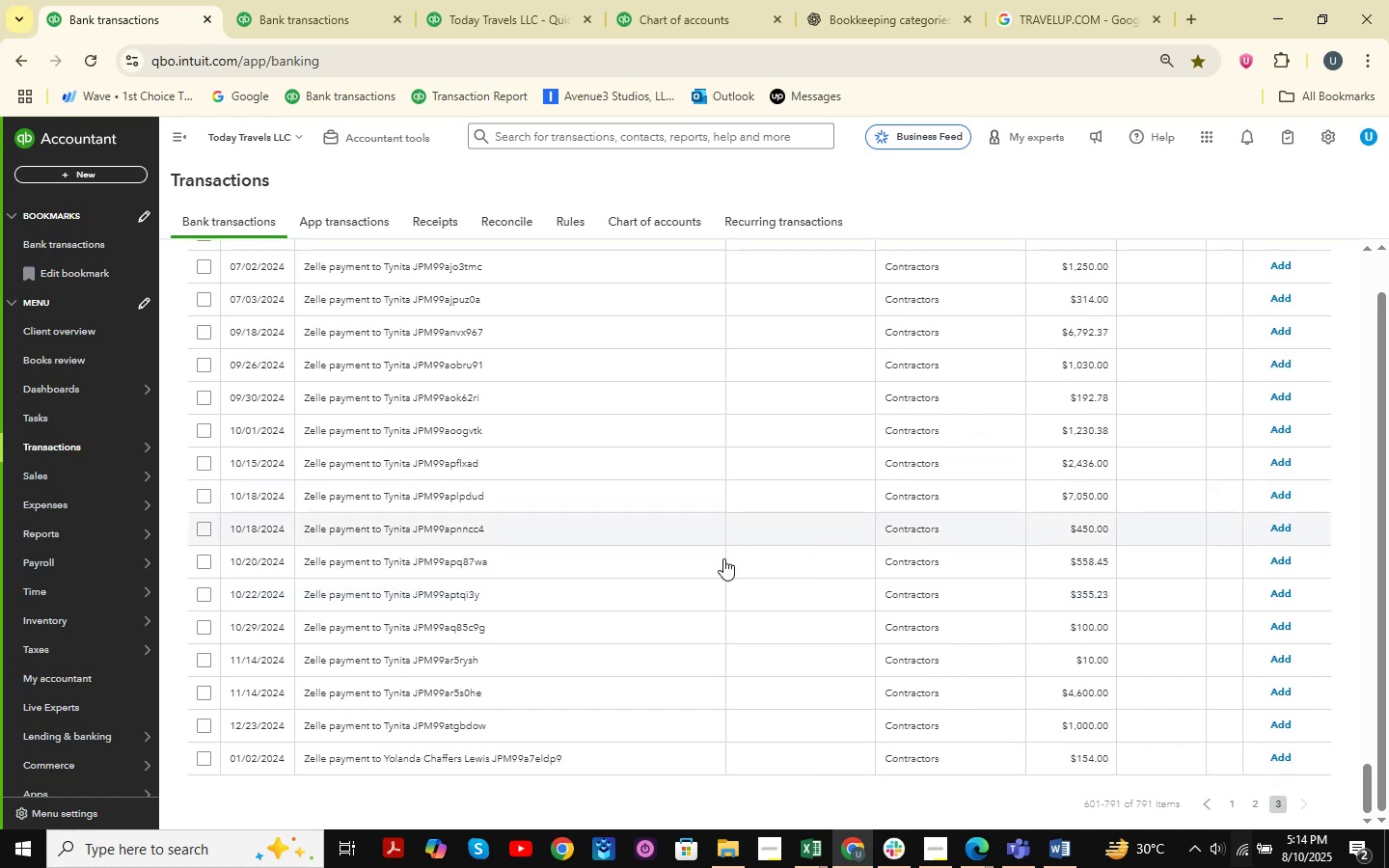 
scroll: coordinate [692, 602], scroll_direction: up, amount: 4.0
 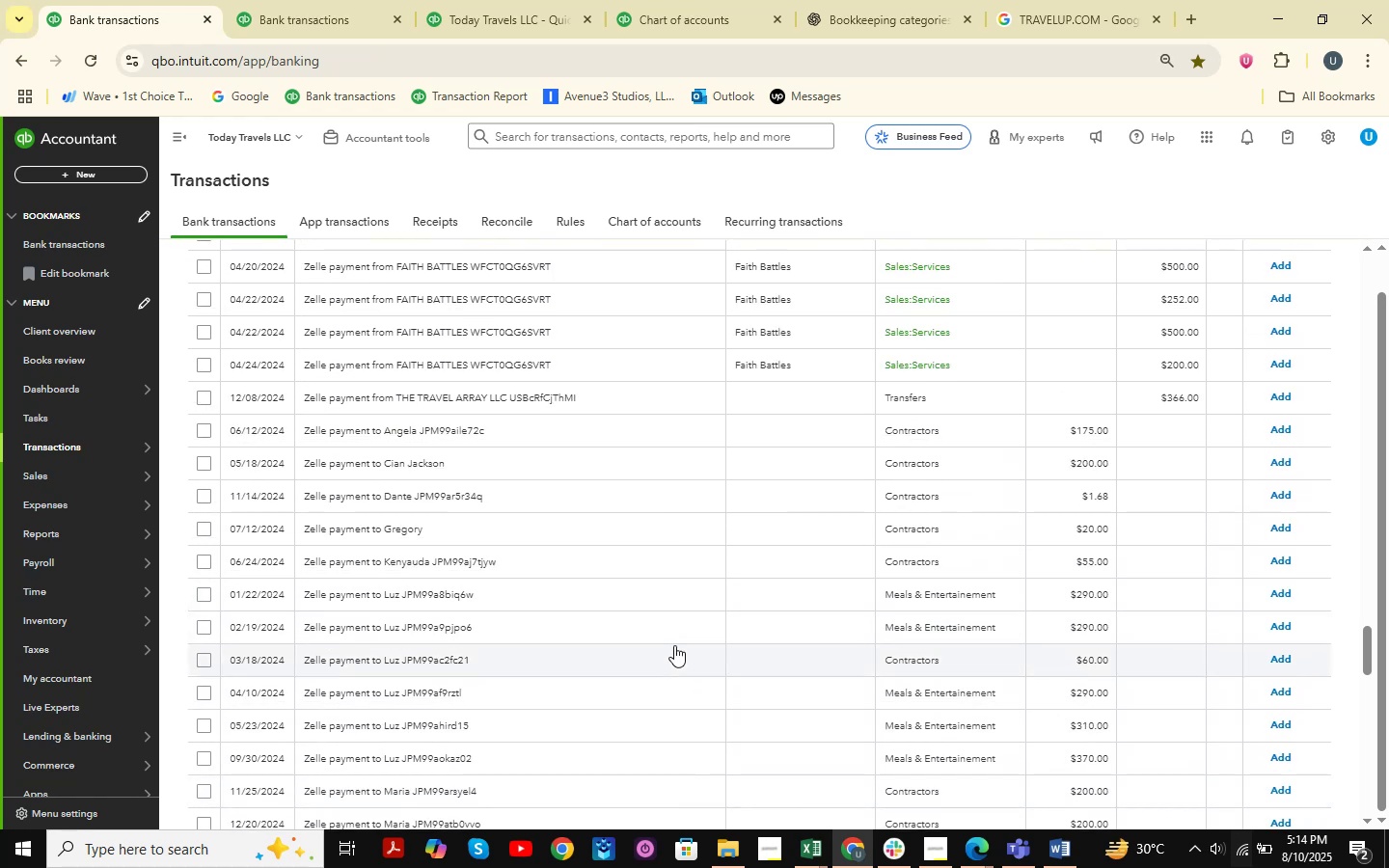 
wait(6.45)
 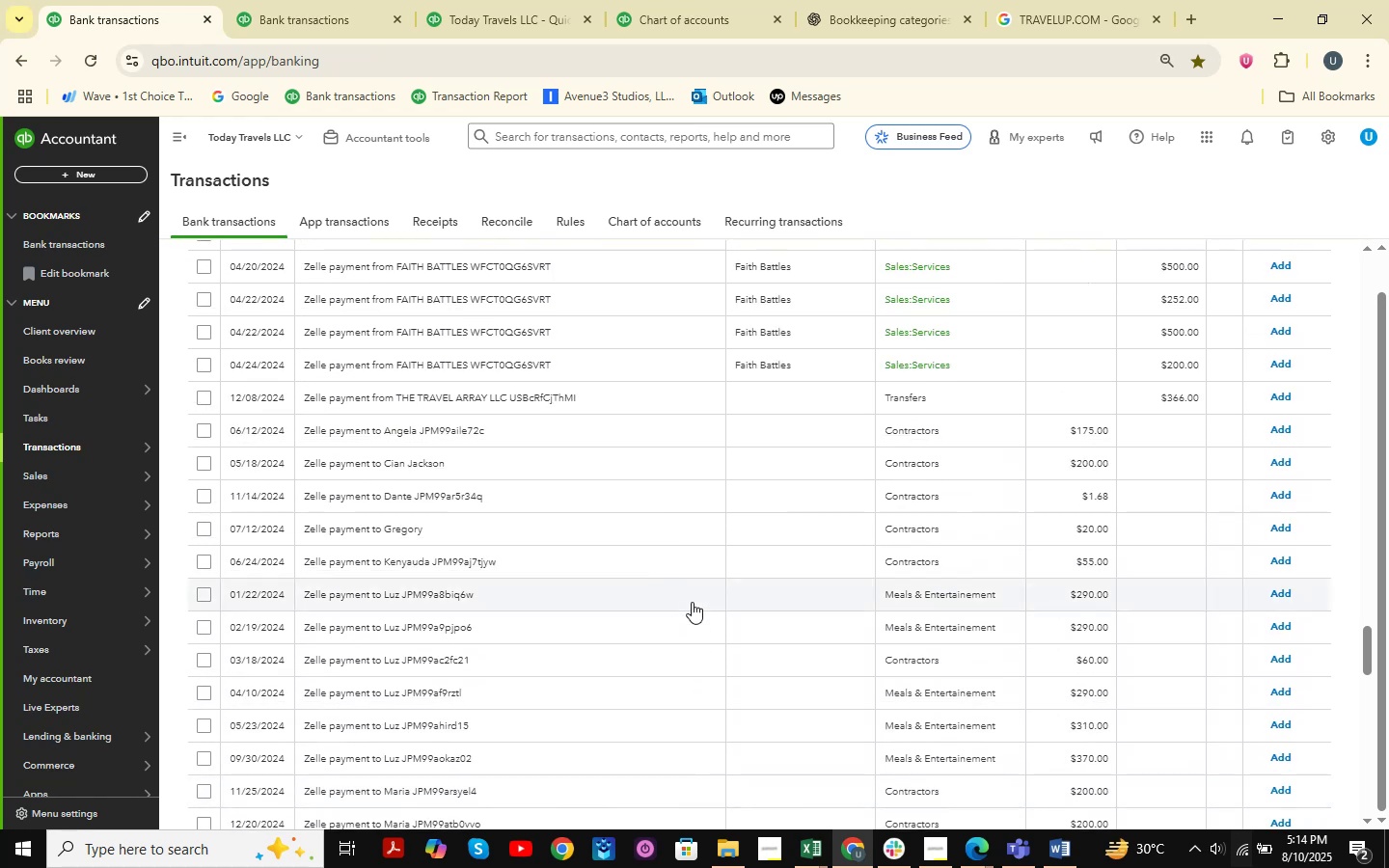 
scroll: coordinate [677, 686], scroll_direction: up, amount: 2.0
 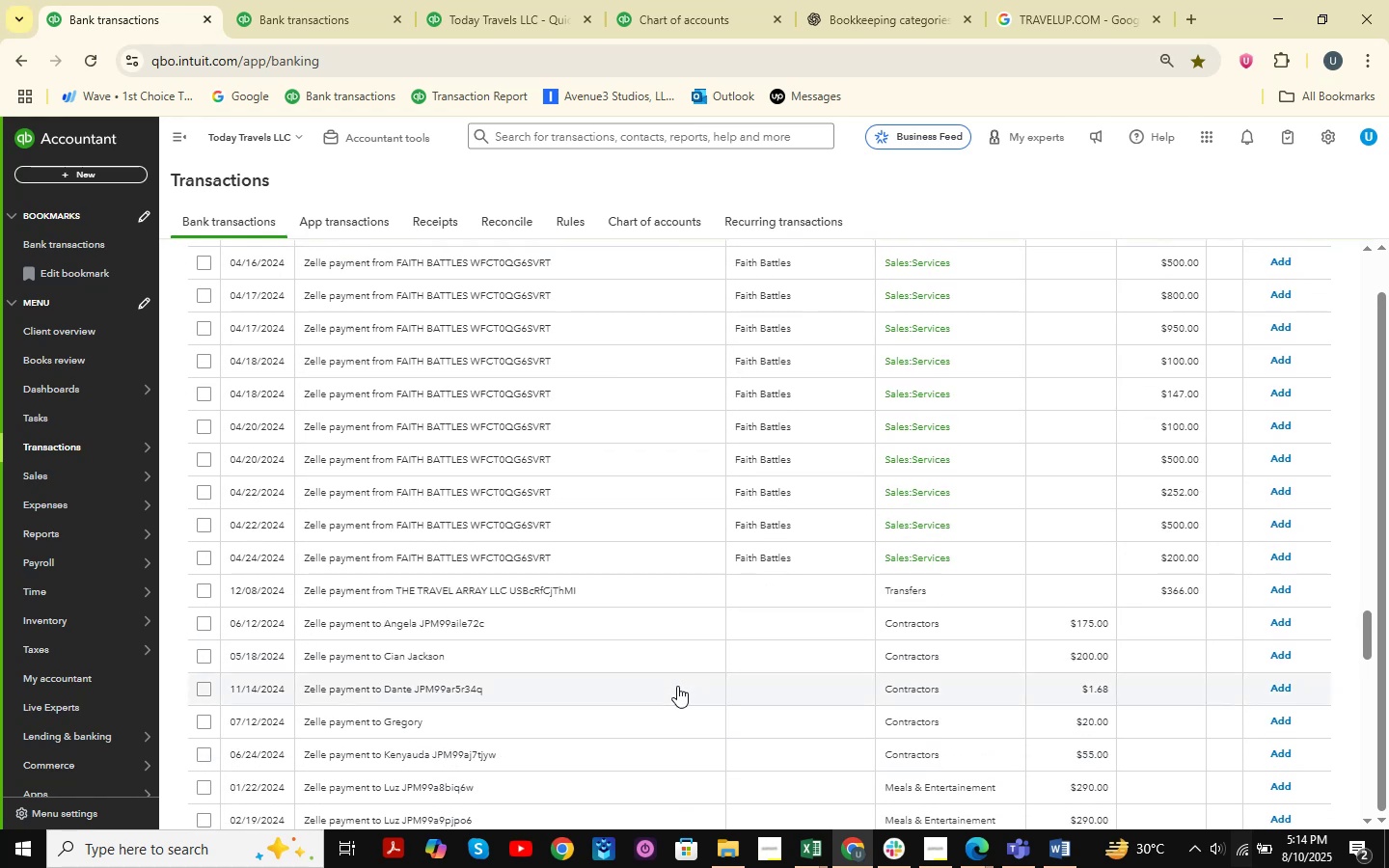 
wait(13.01)
 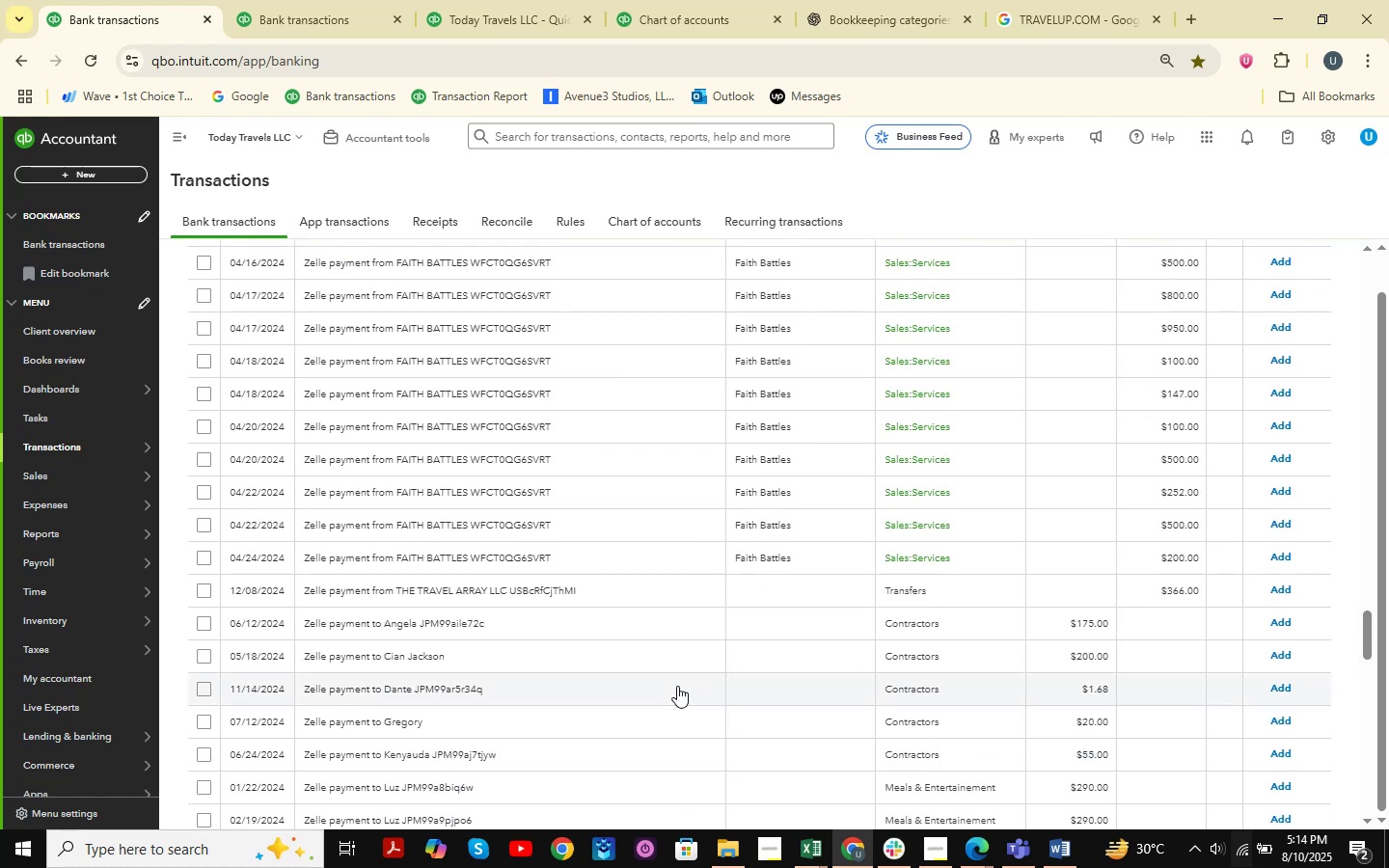 
scroll: coordinate [519, 619], scroll_direction: up, amount: 12.0
 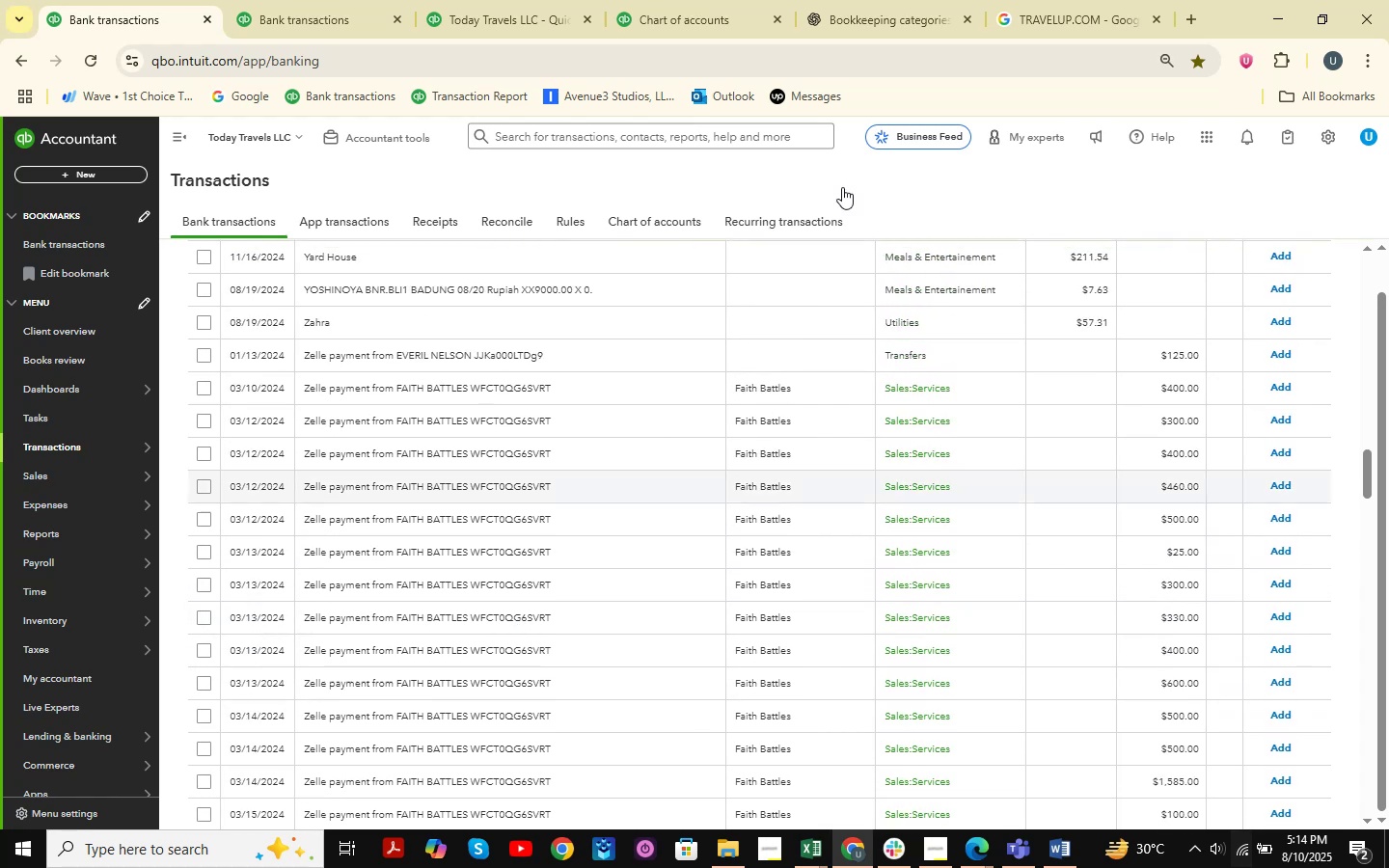 
left_click([500, 0])
 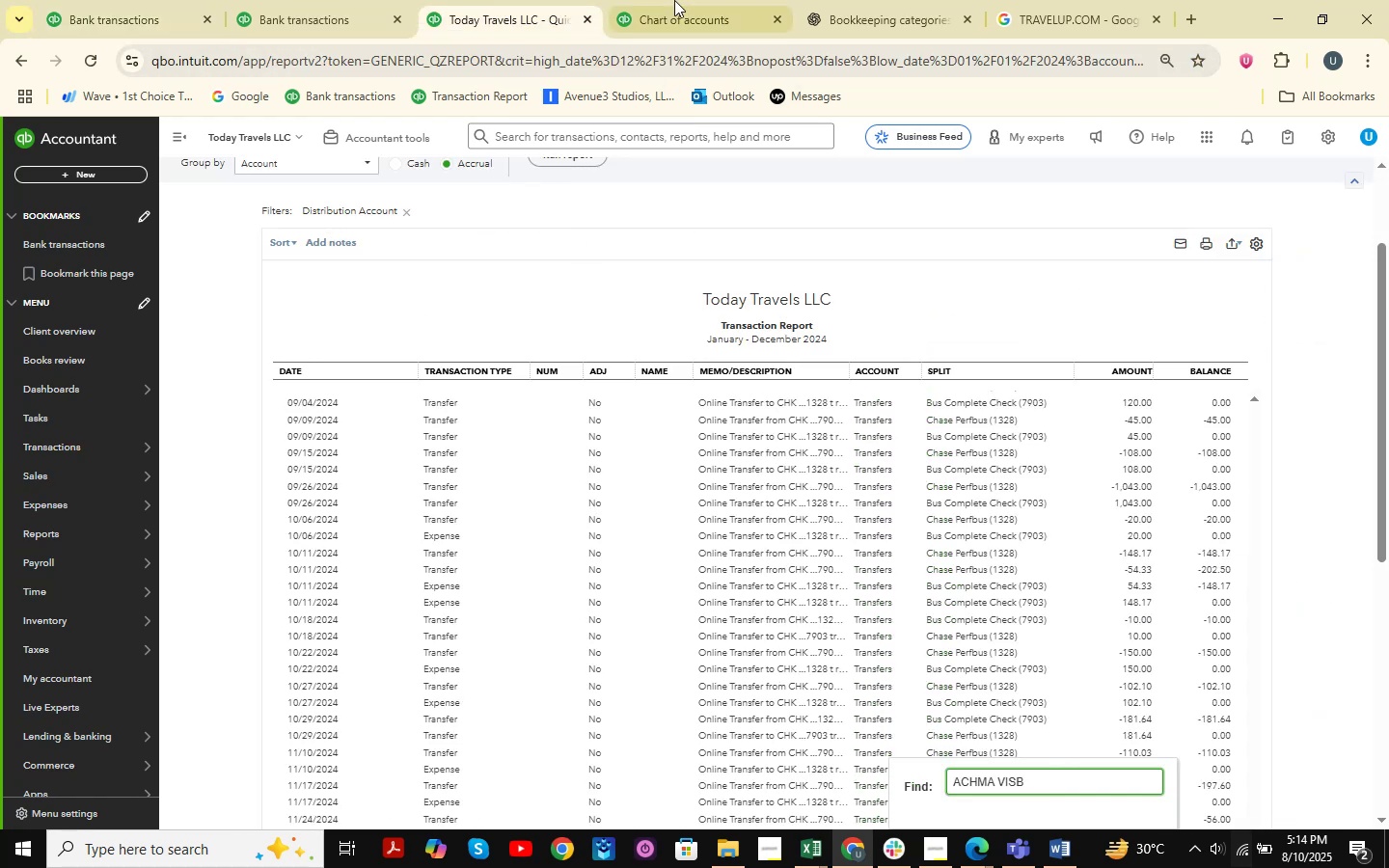 
left_click([675, 0])
 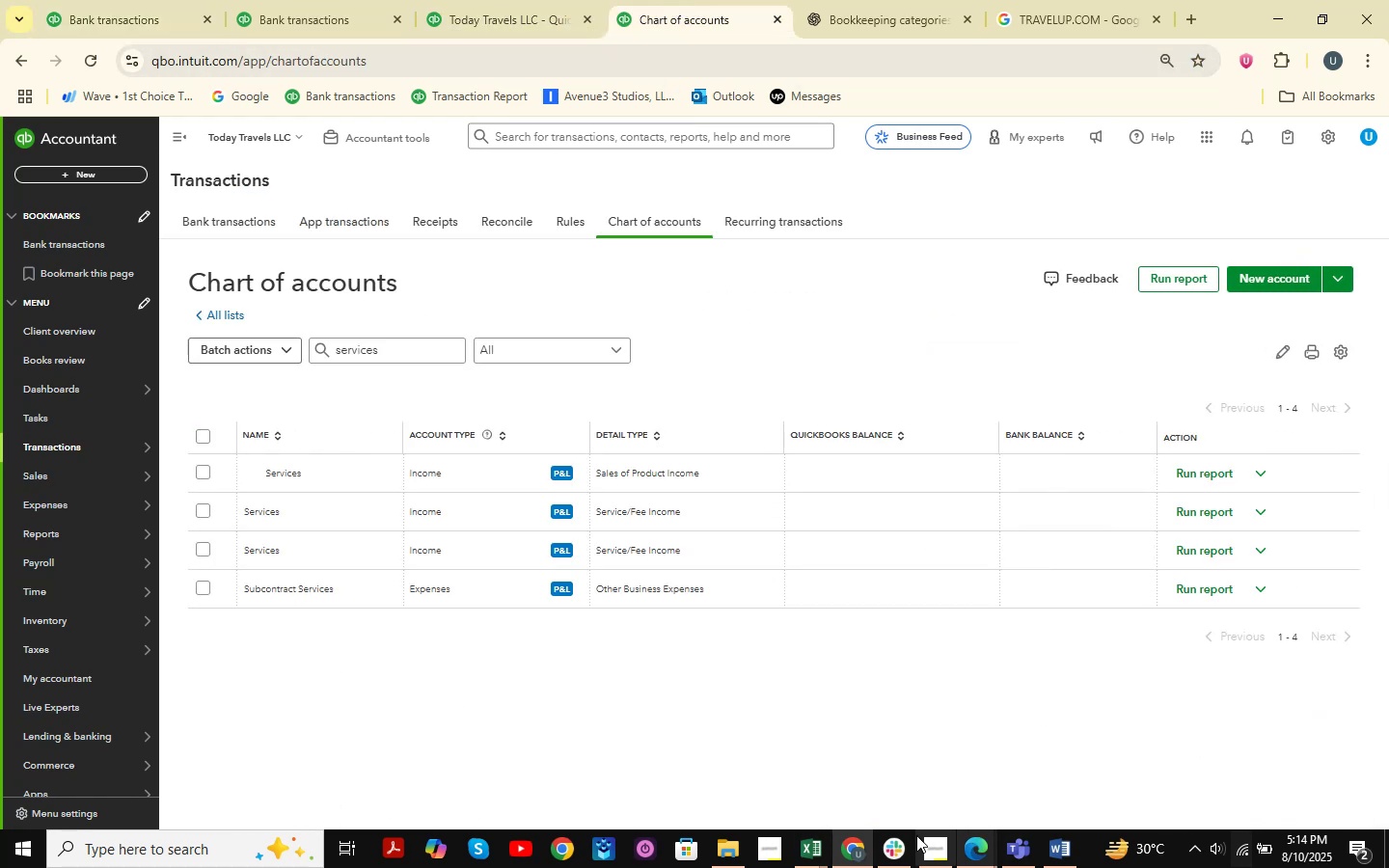 
left_click([797, 845])
 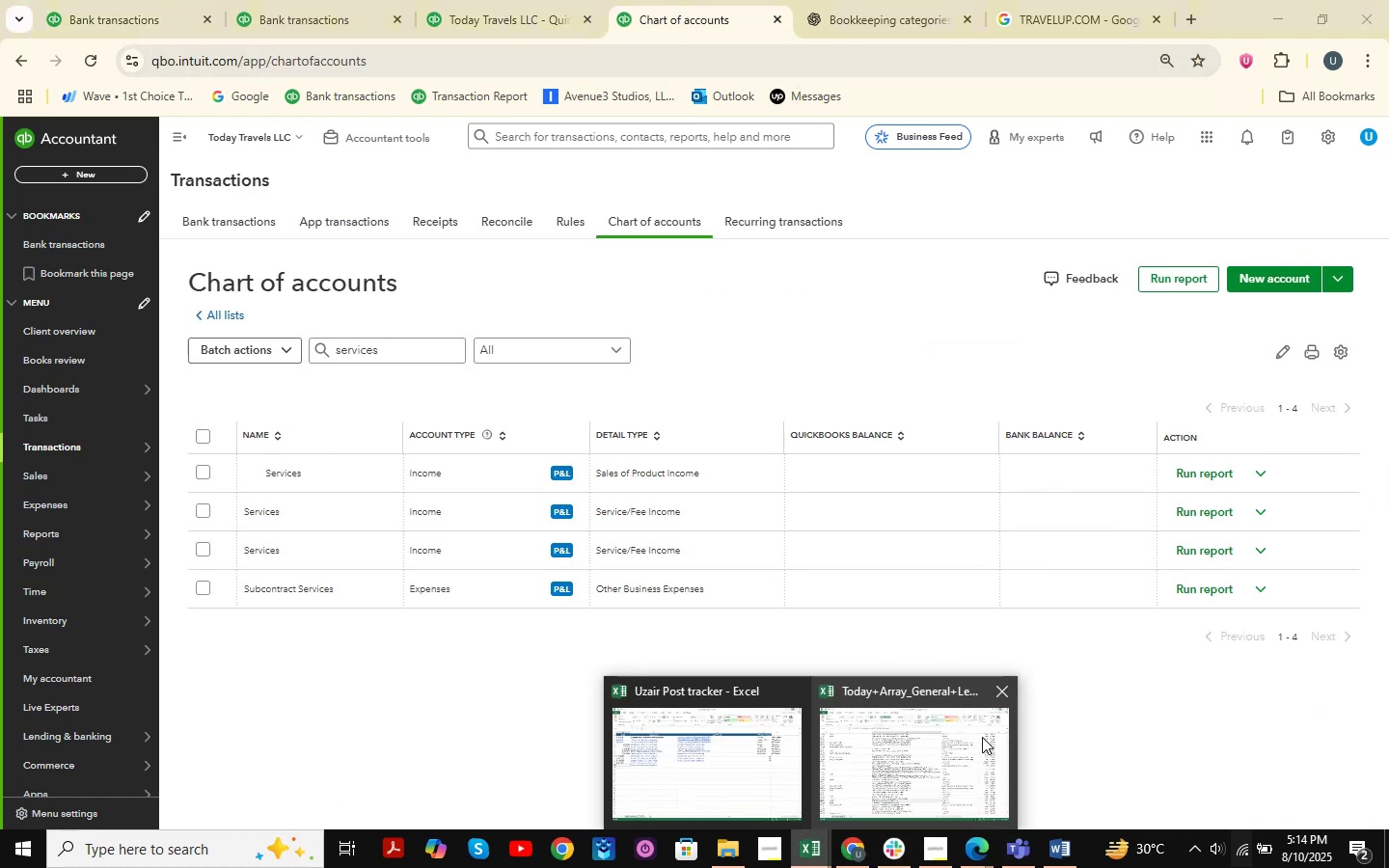 
left_click([971, 740])
 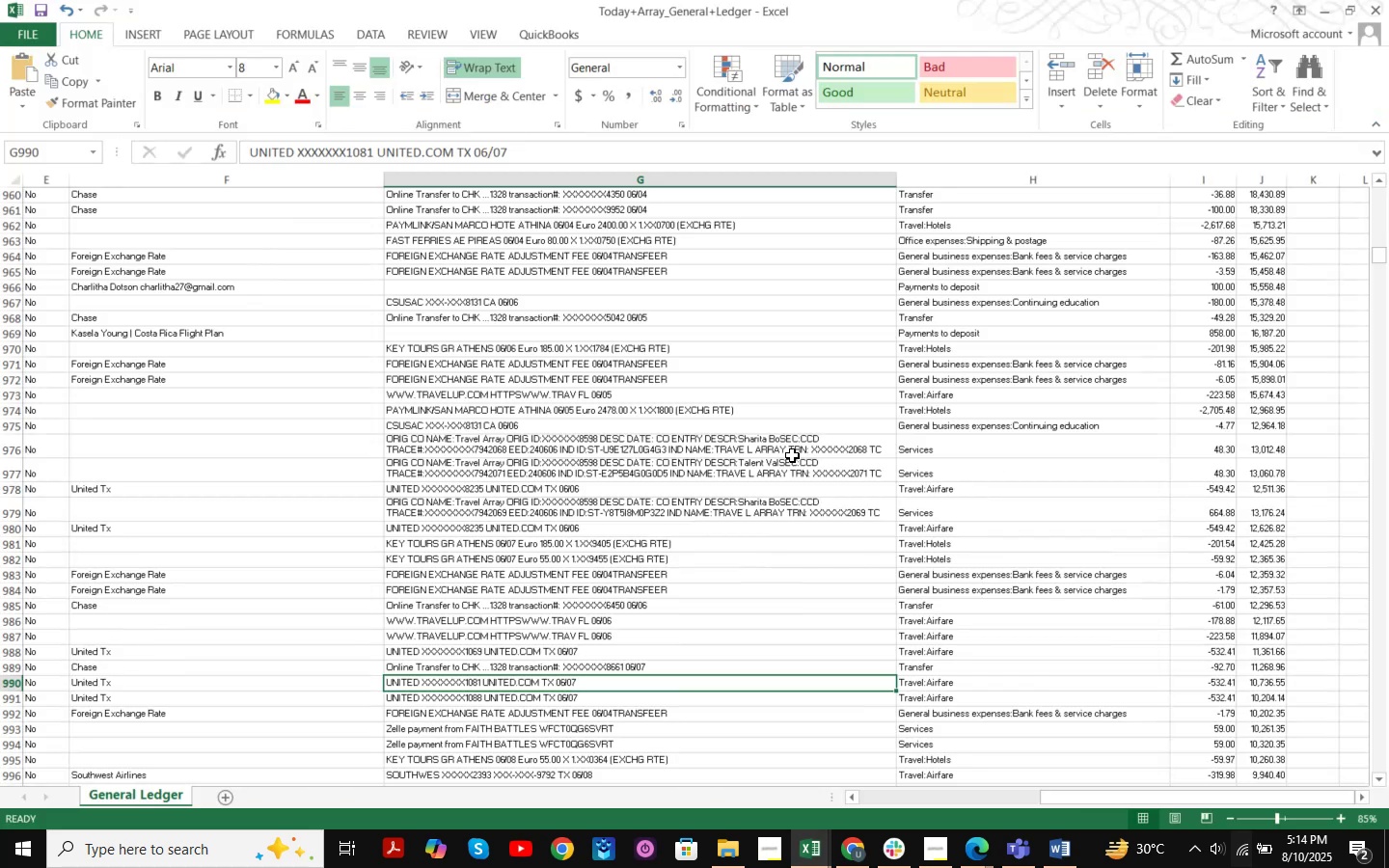 
key(Control+F)
 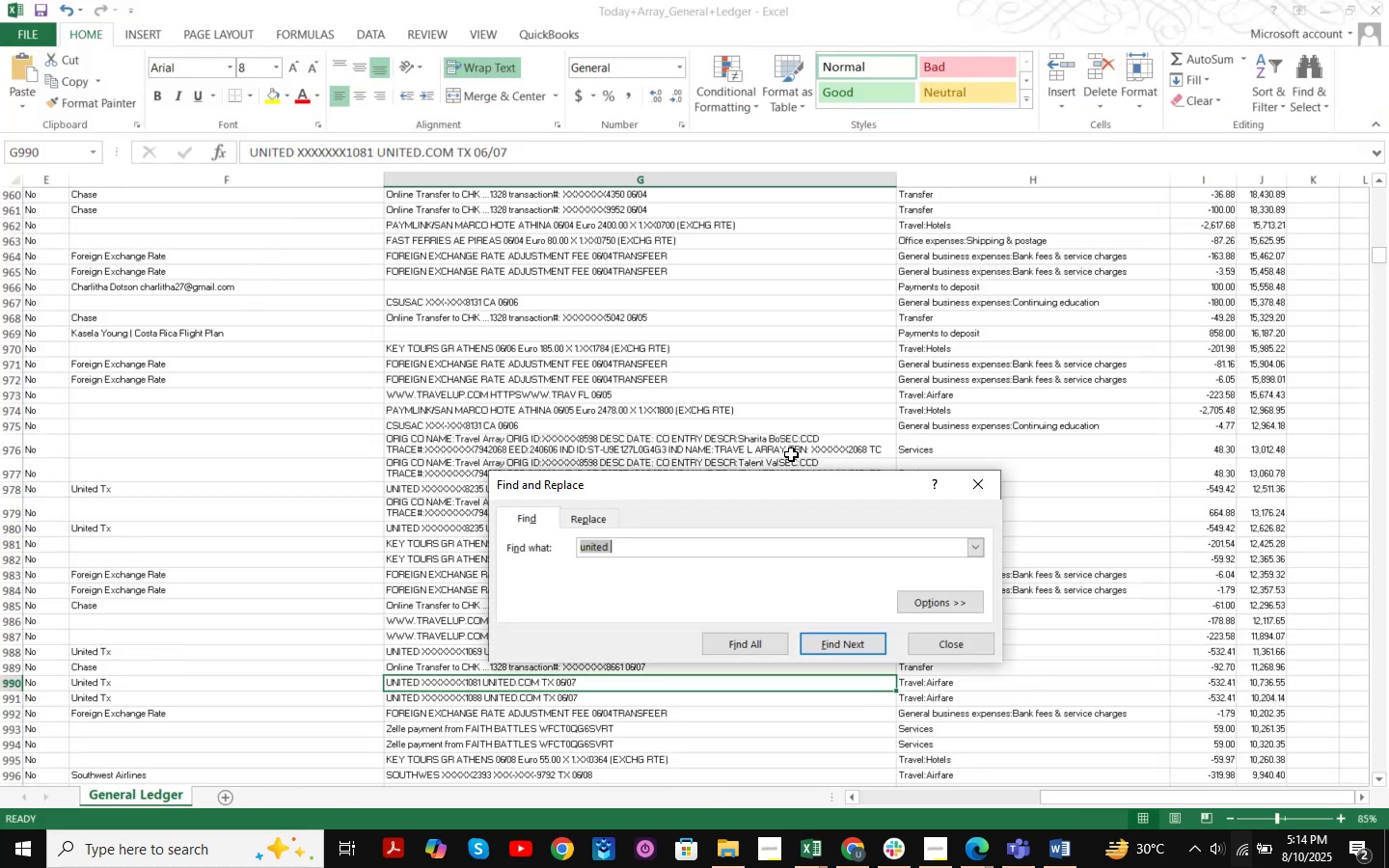 
type(faith )
 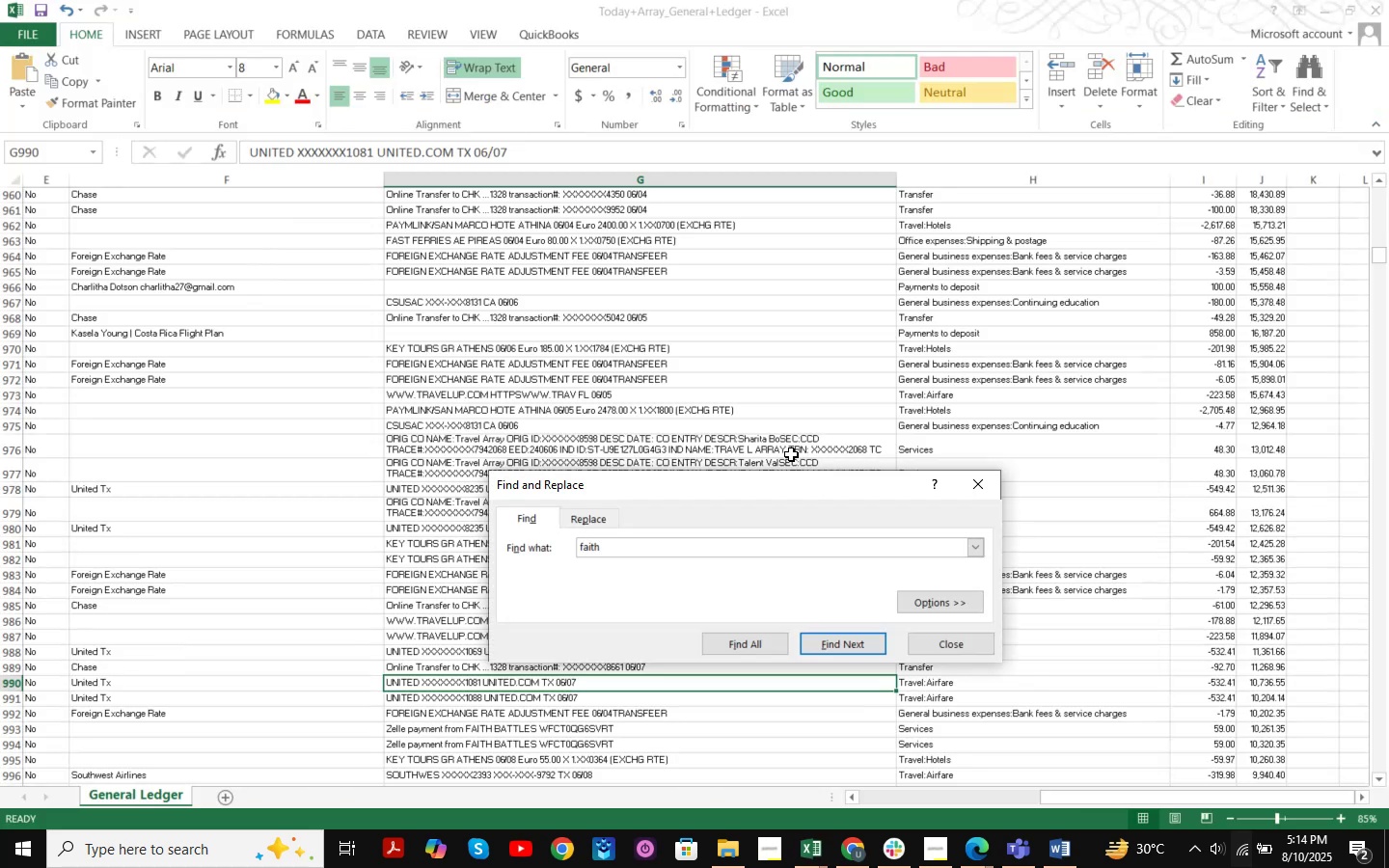 
key(Enter)
 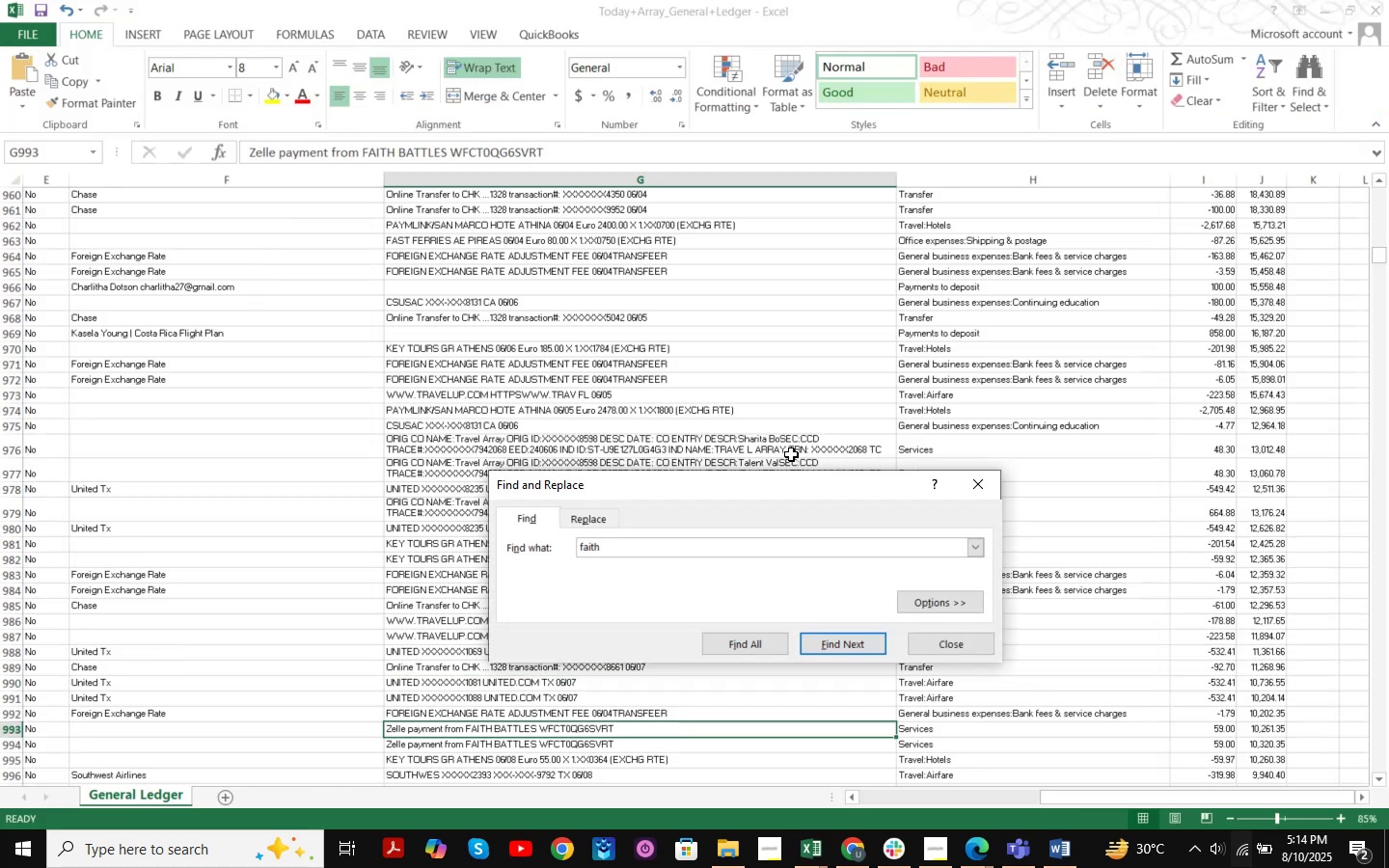 
key(Enter)
 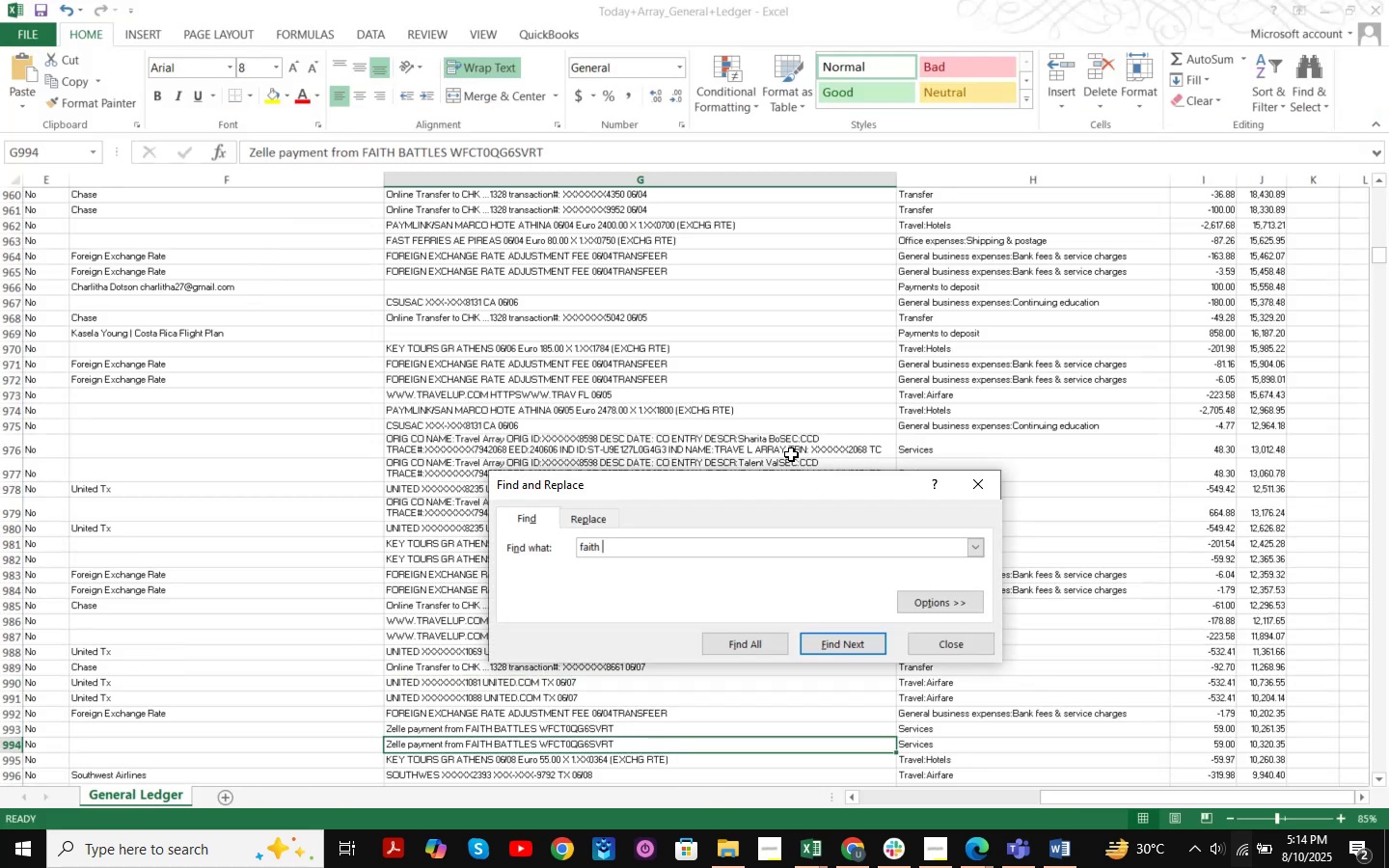 
key(Enter)
 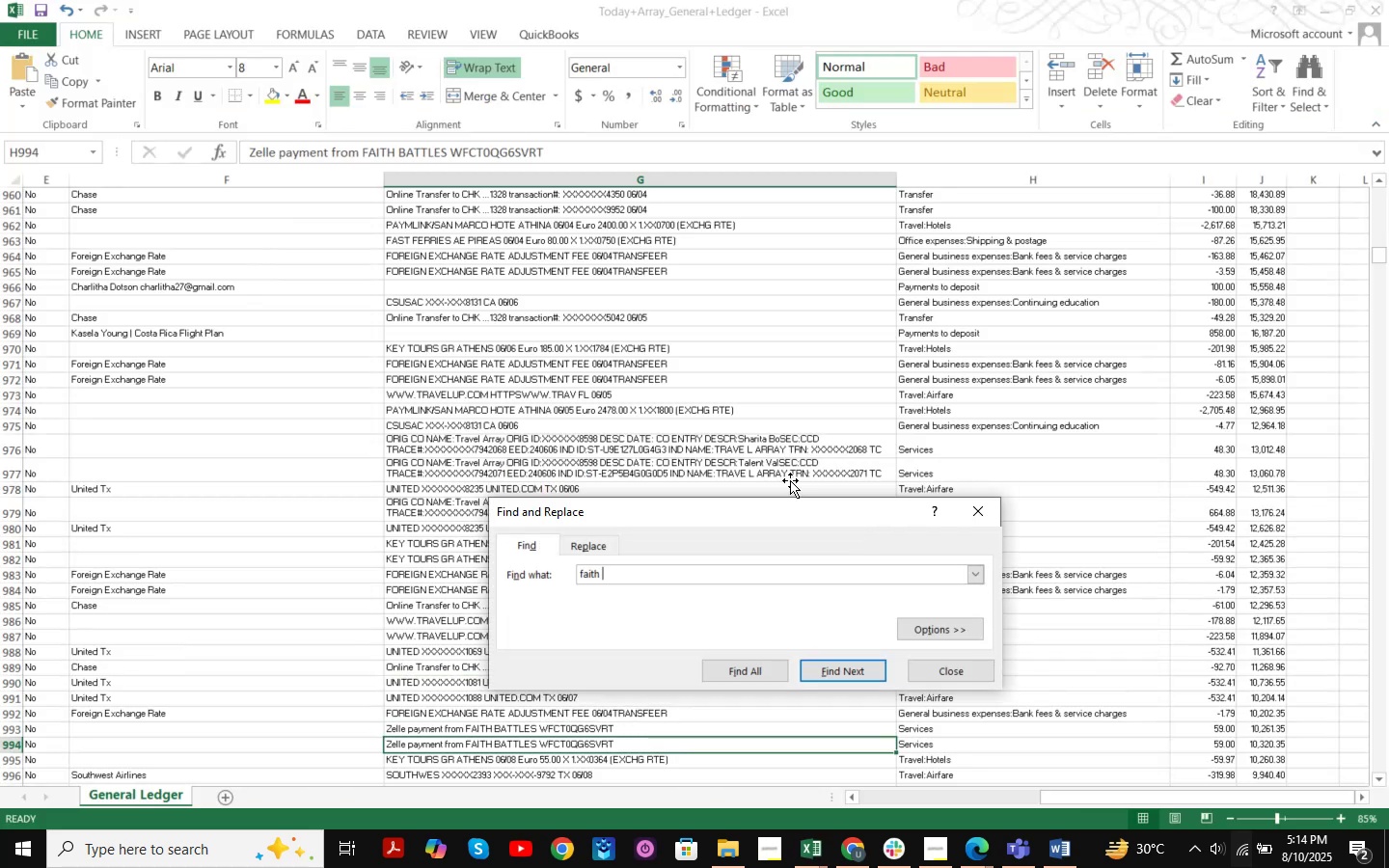 
key(Enter)
 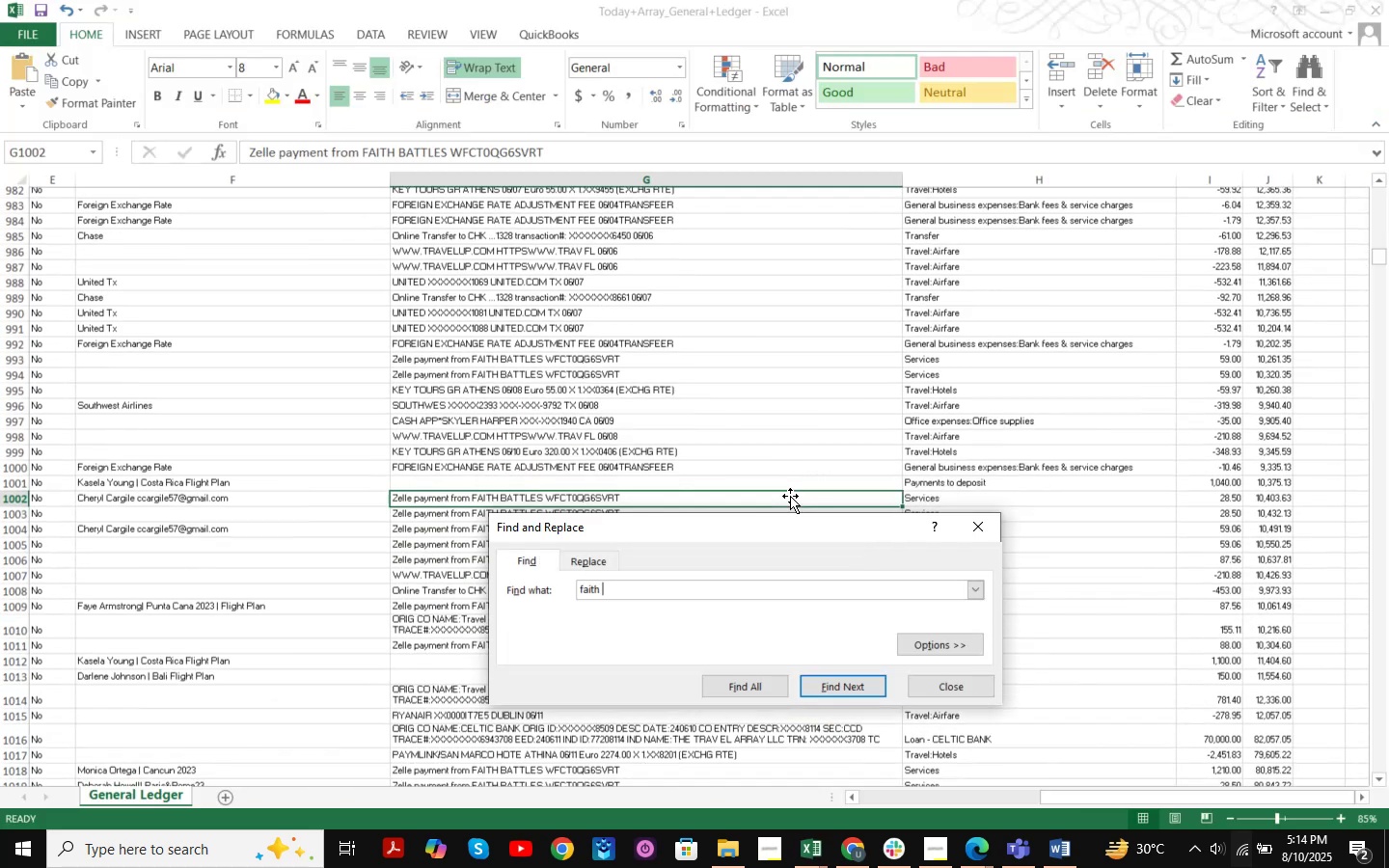 
key(Enter)
 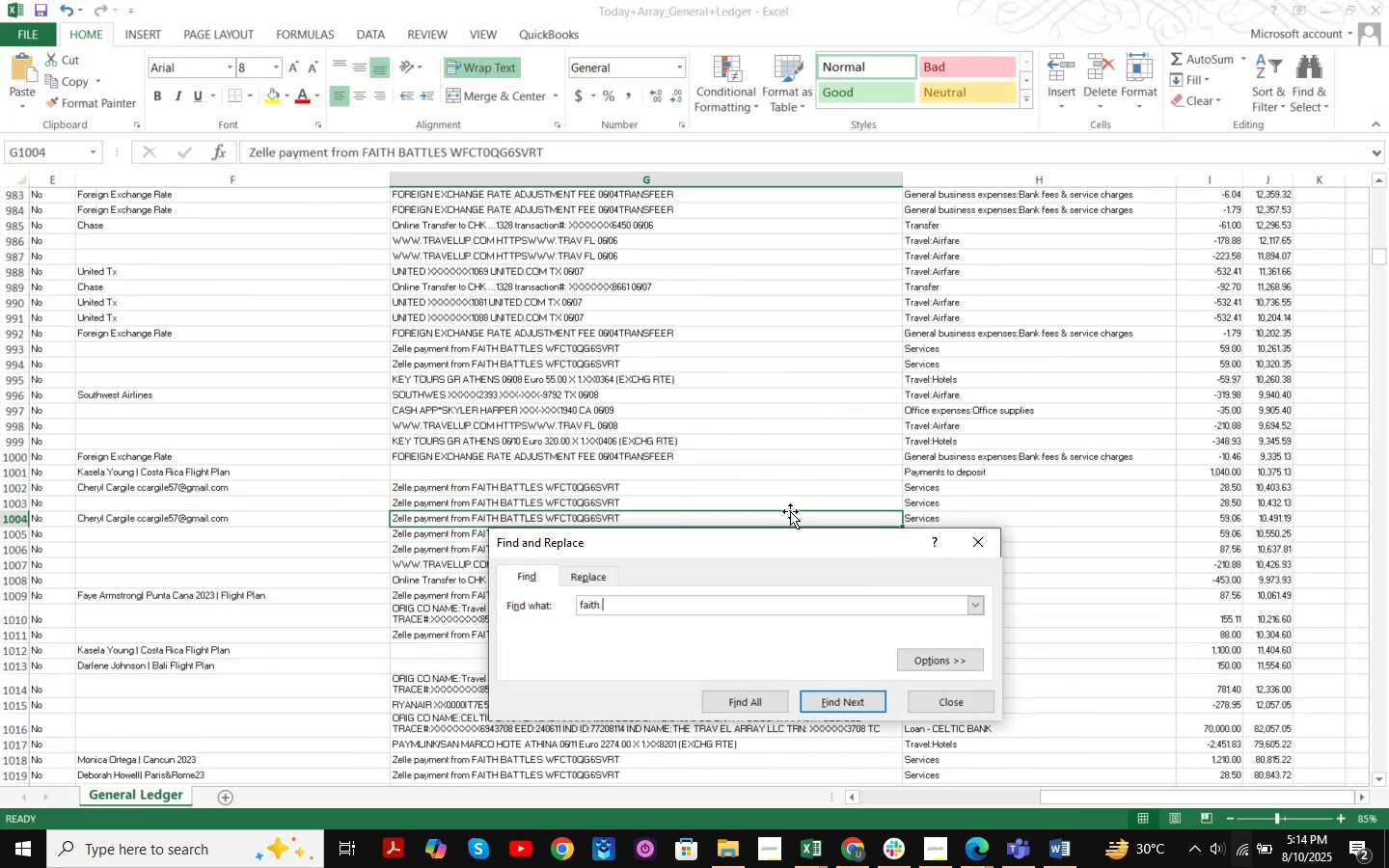 
key(Enter)
 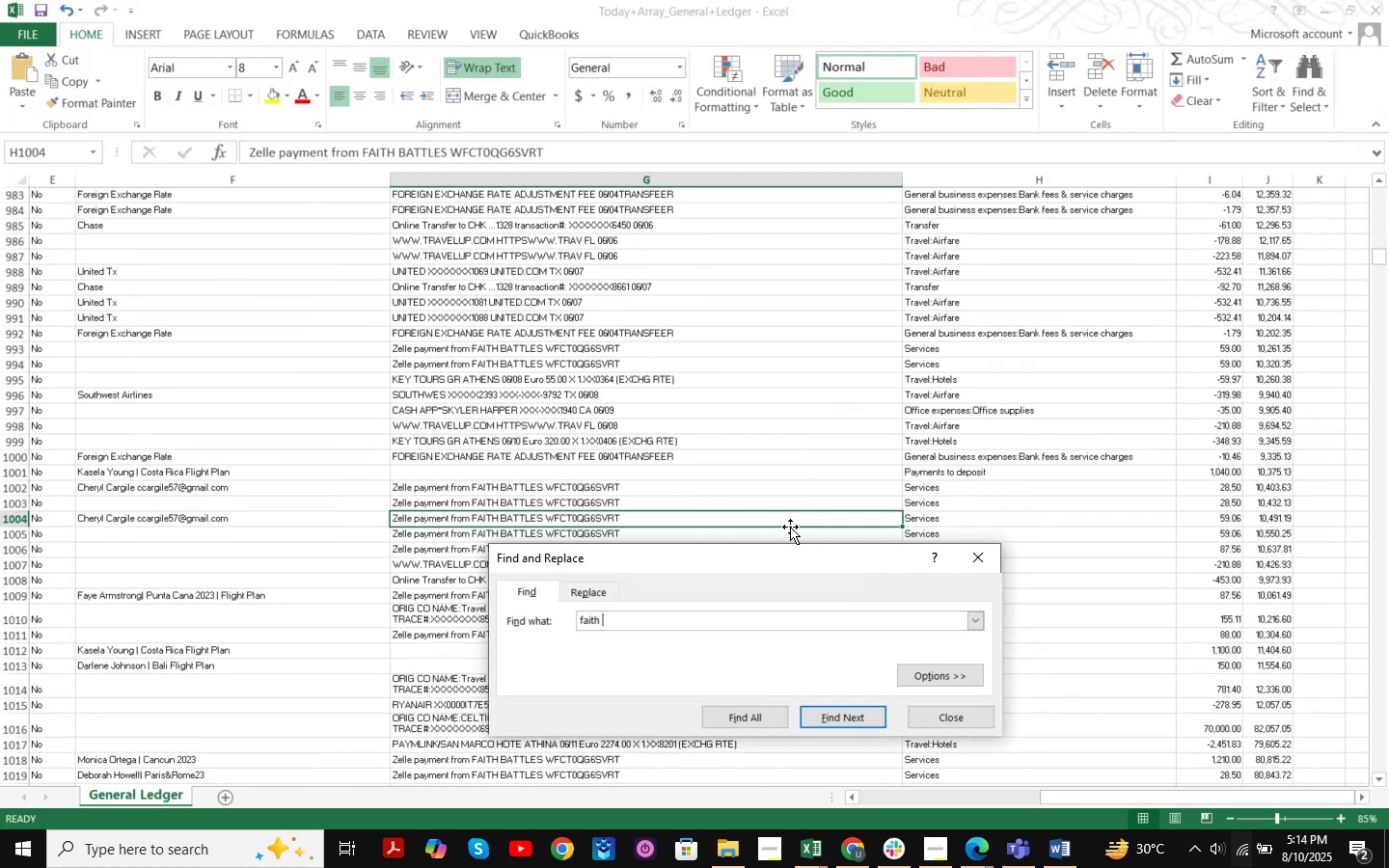 
key(Enter)
 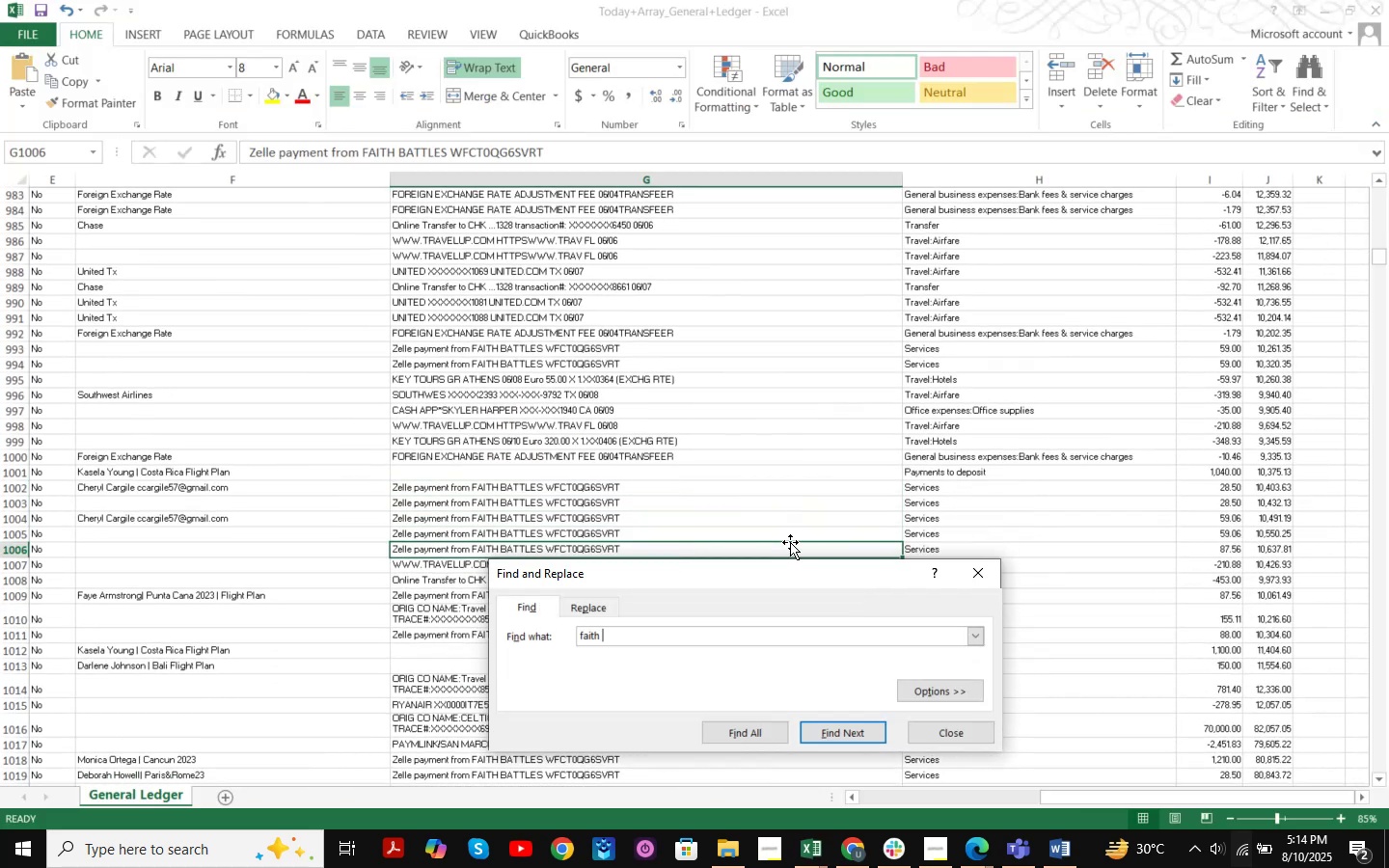 
key(Enter)
 